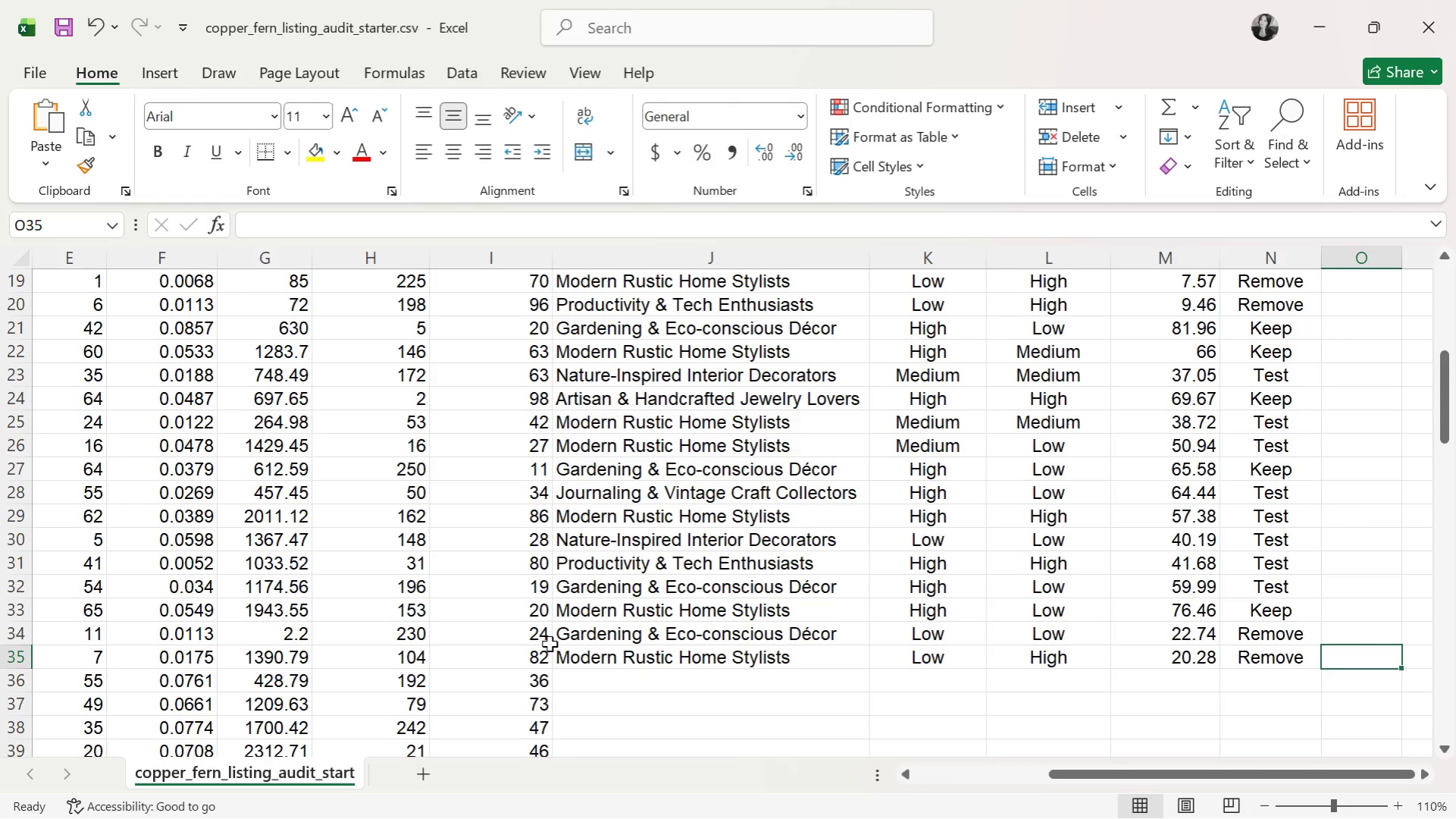 
key(ArrowLeft)
 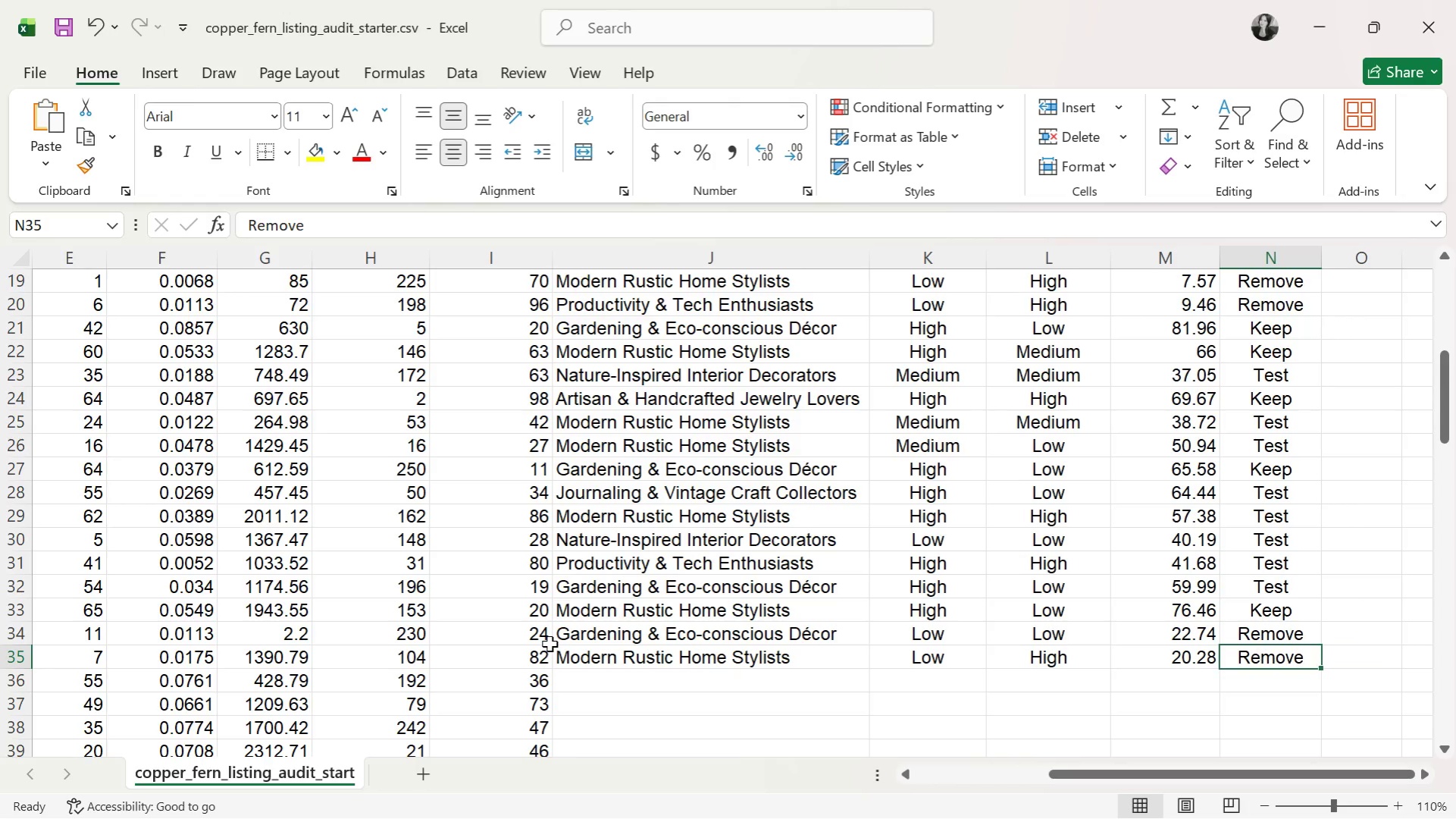 
key(ArrowDown)
 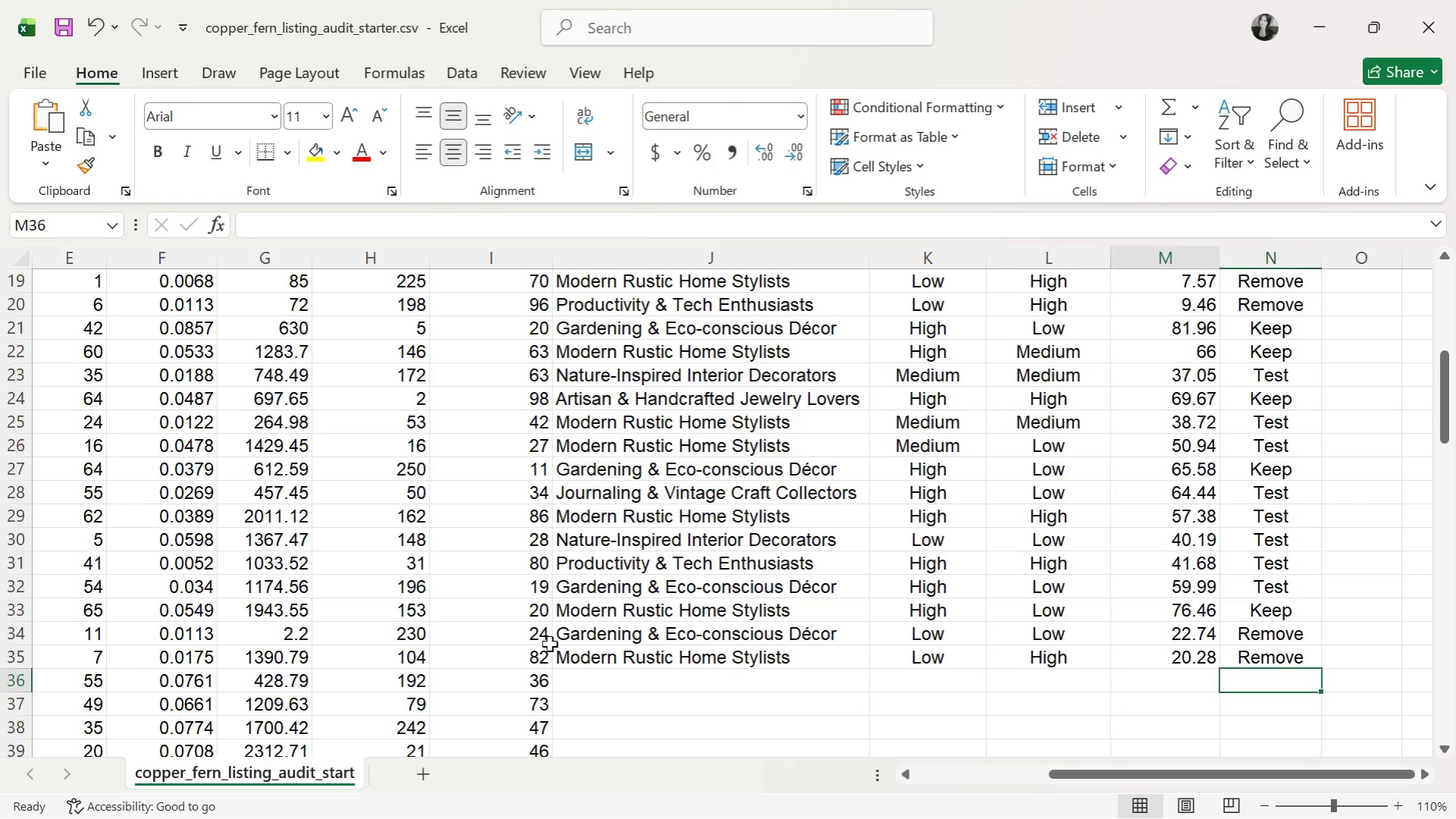 
key(ArrowLeft)
 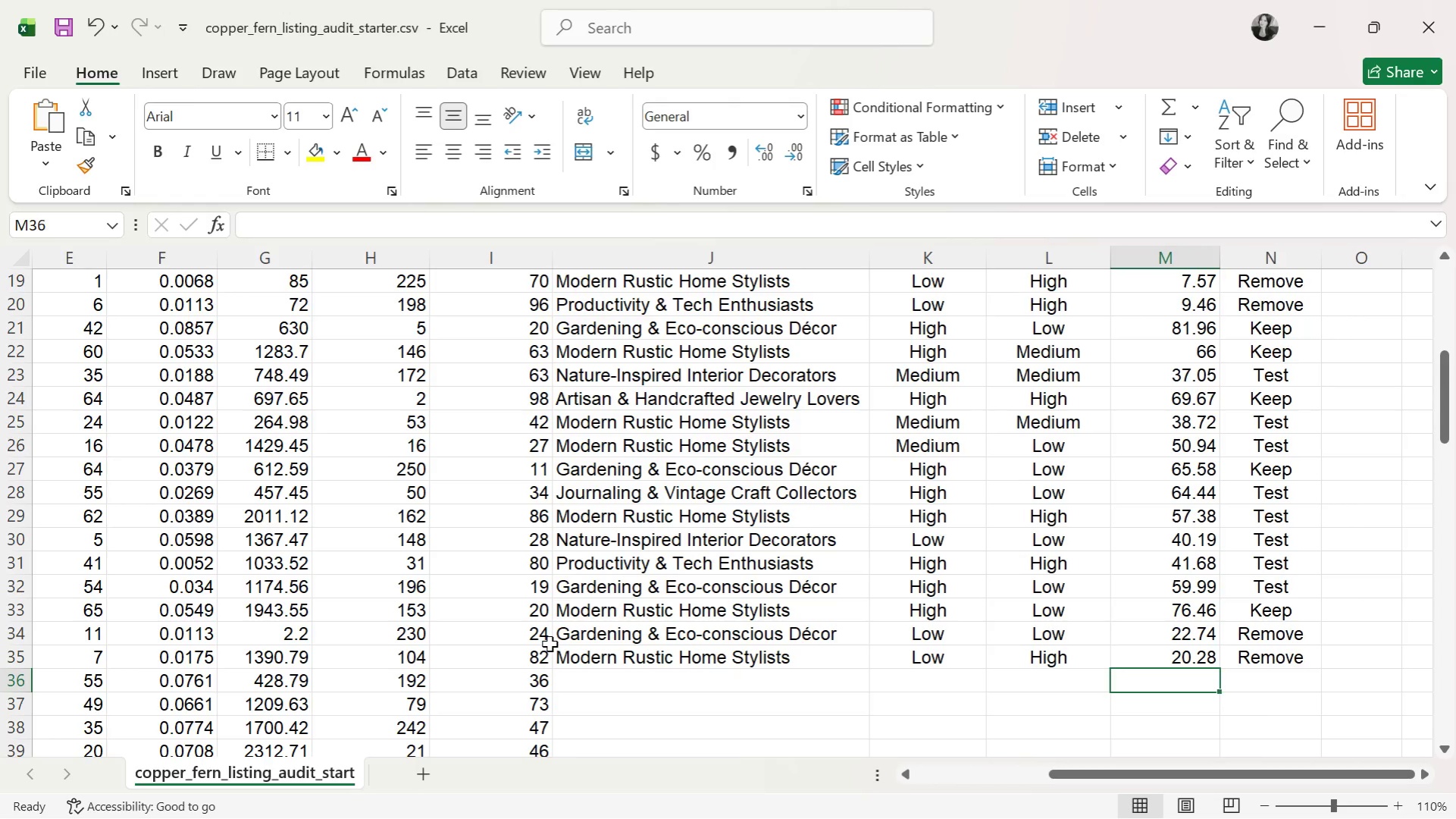 
key(ArrowLeft)
 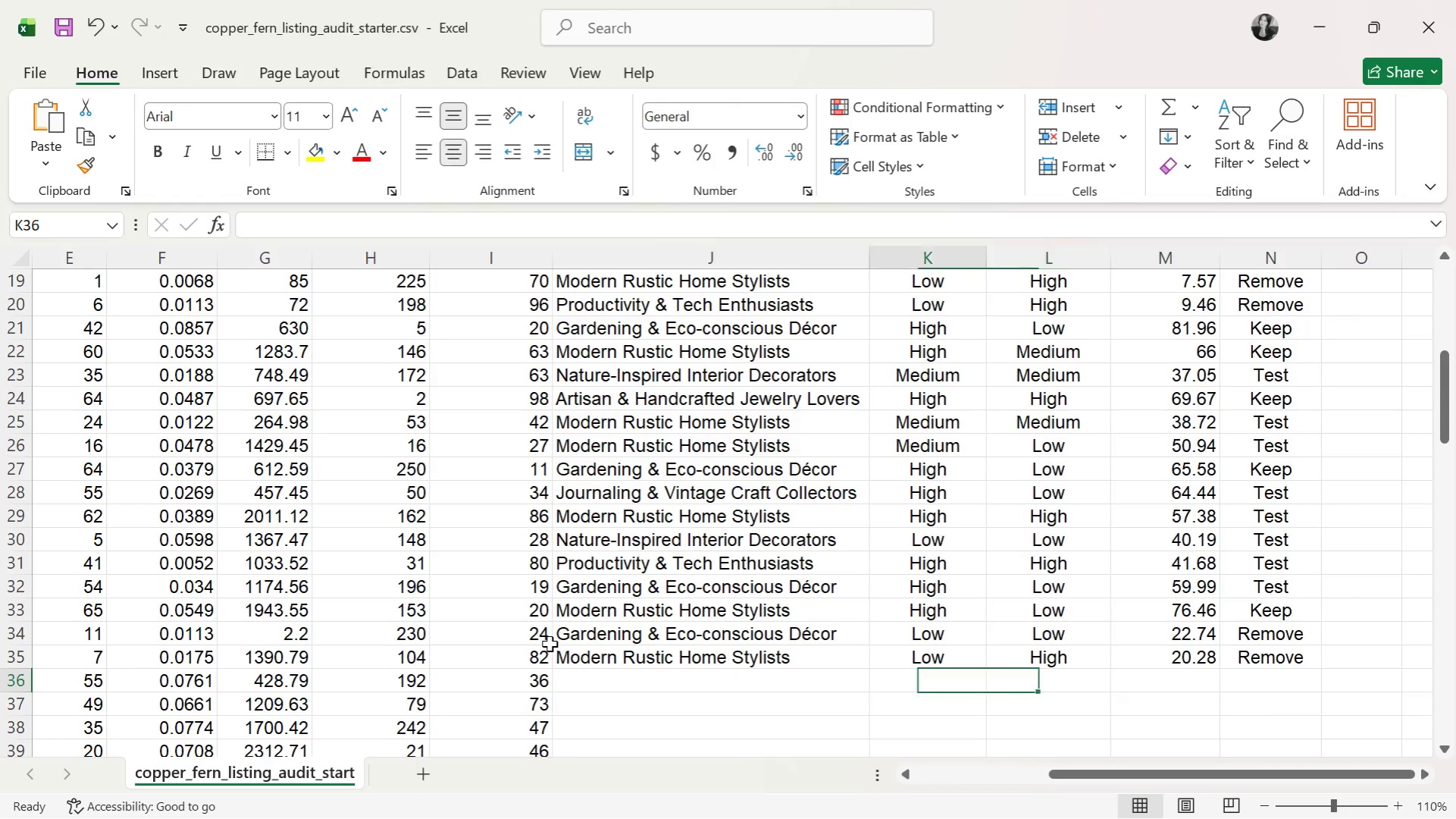 
key(ArrowLeft)
 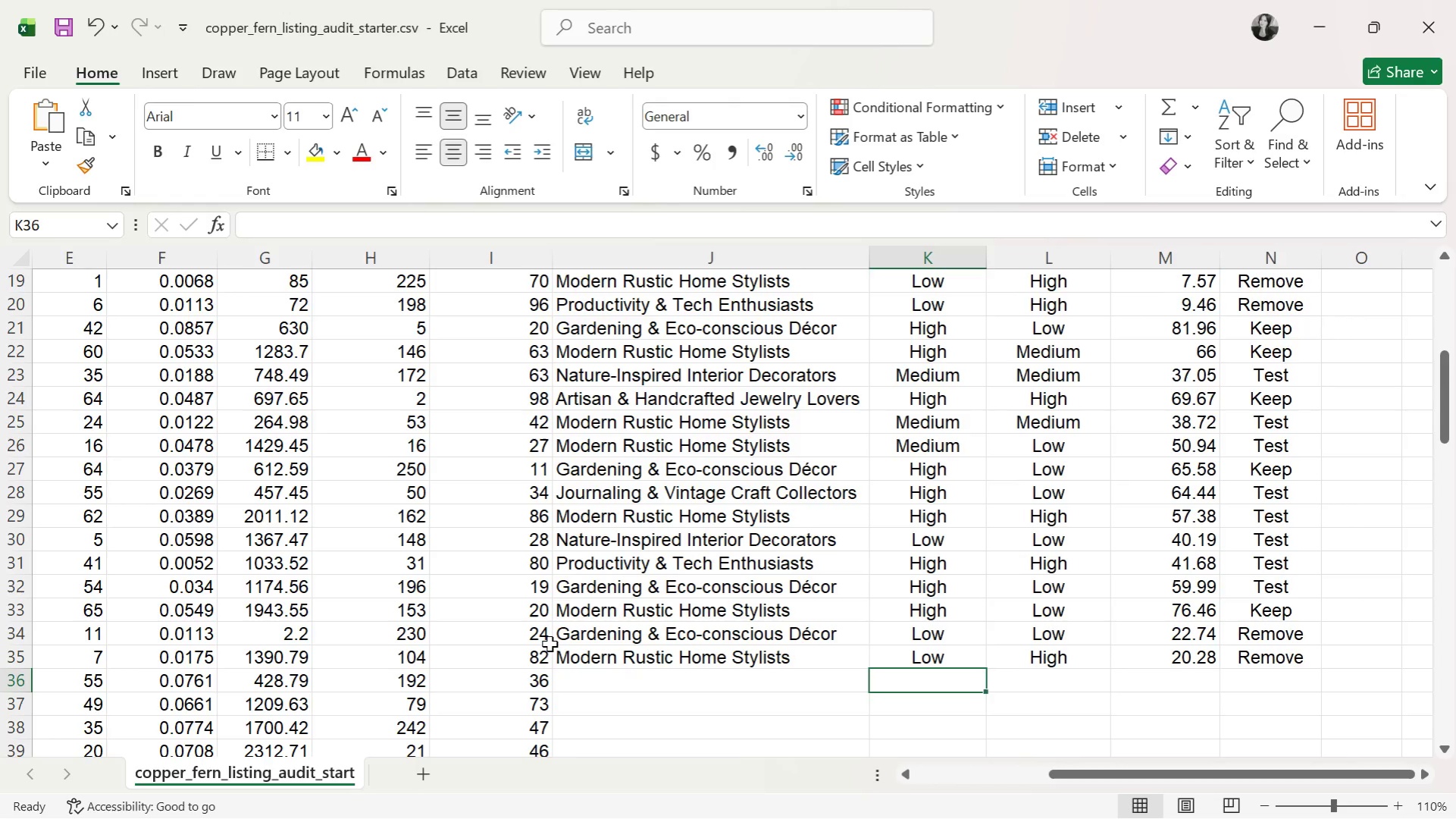 
key(ArrowLeft)
 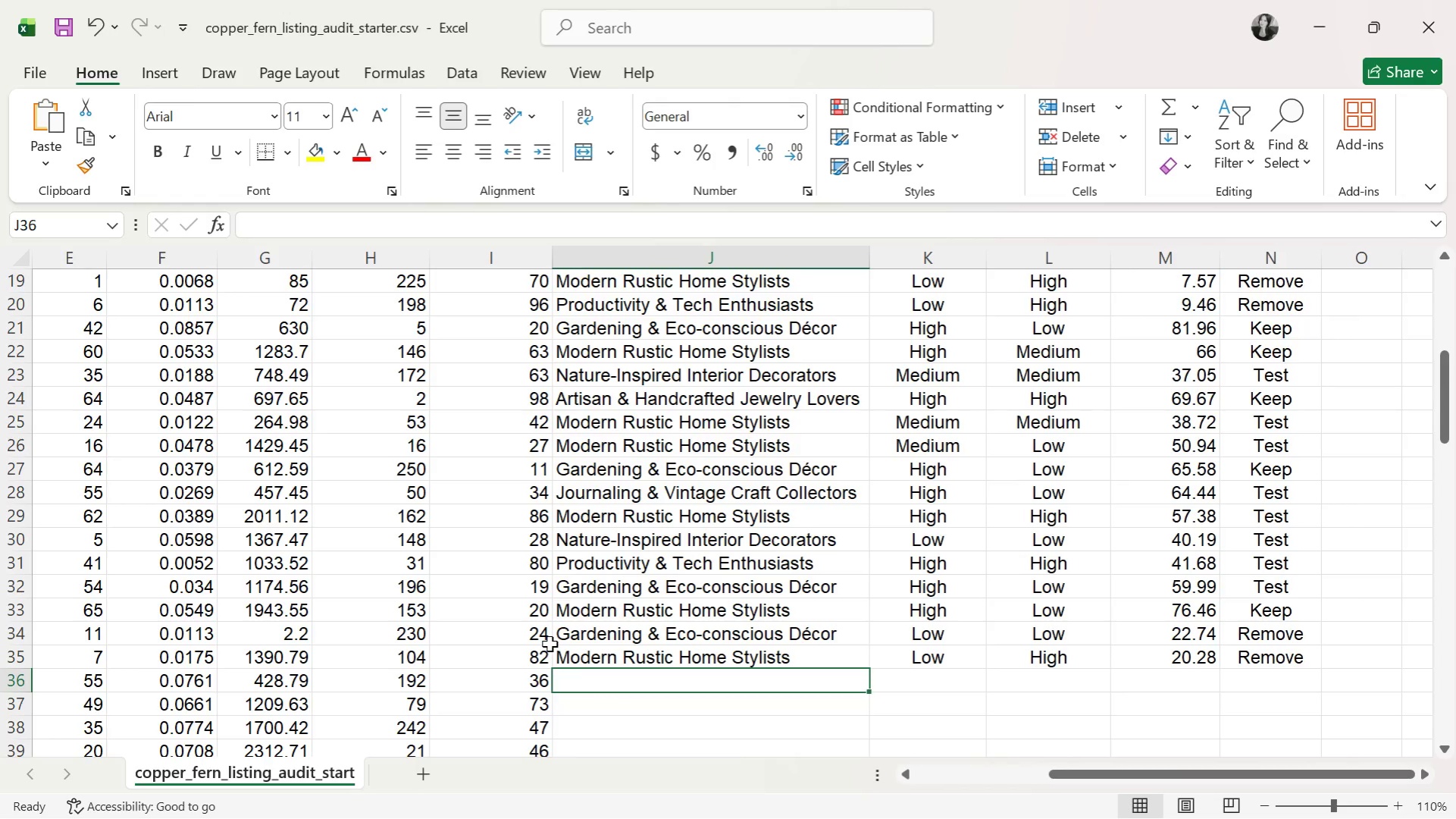 
wait(7.58)
 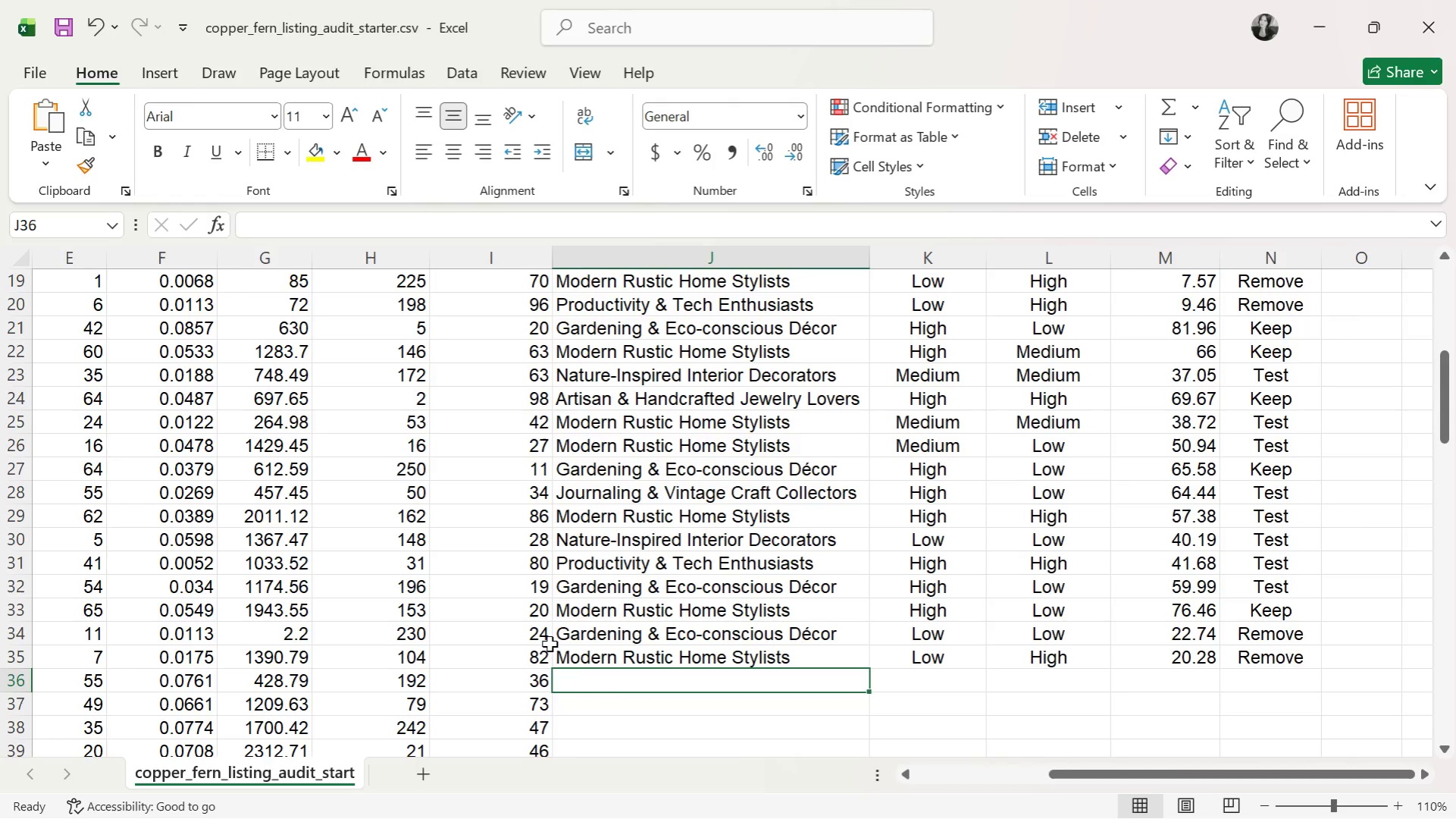 
key(J)
 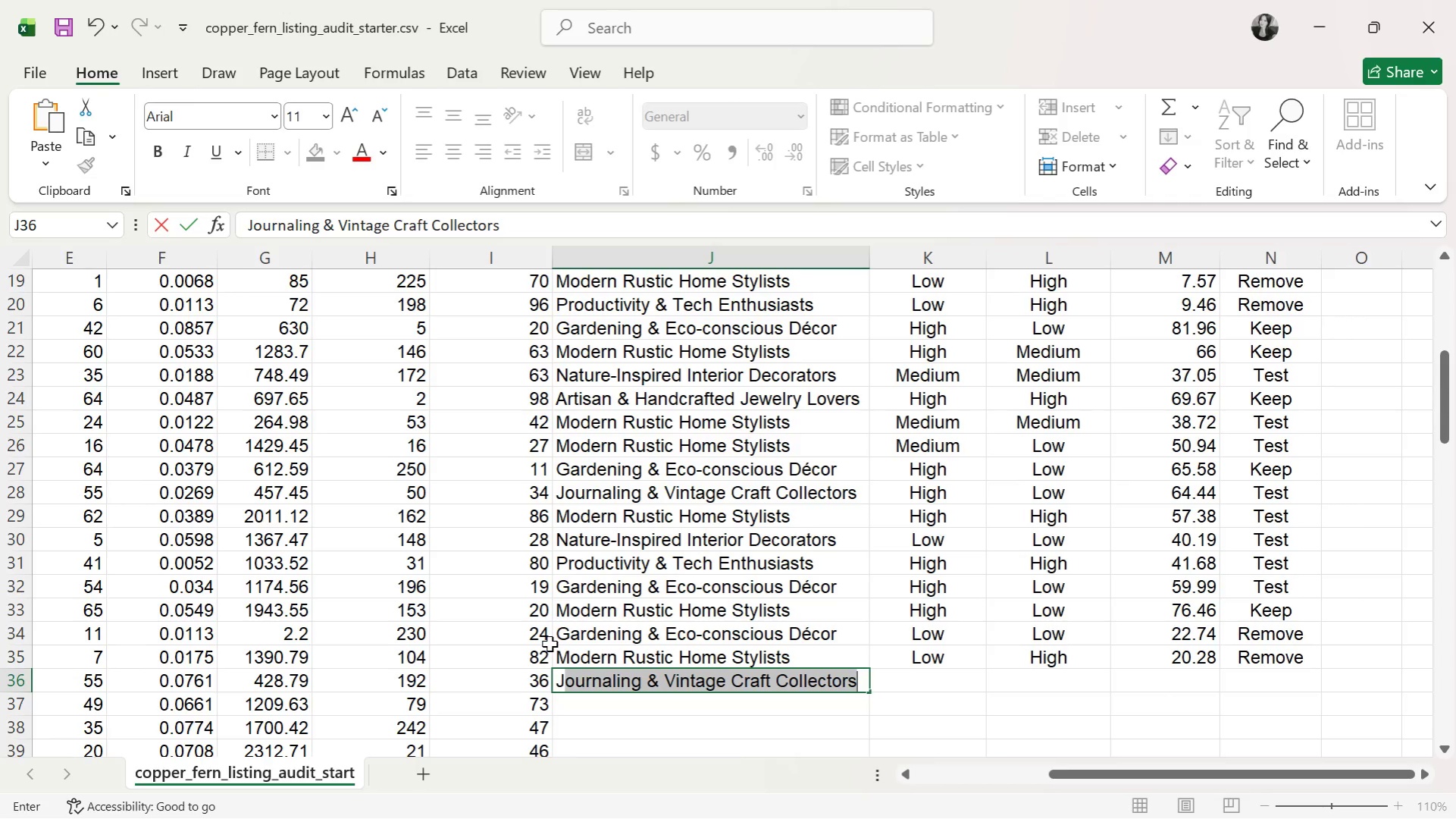 
key(ArrowRight)
 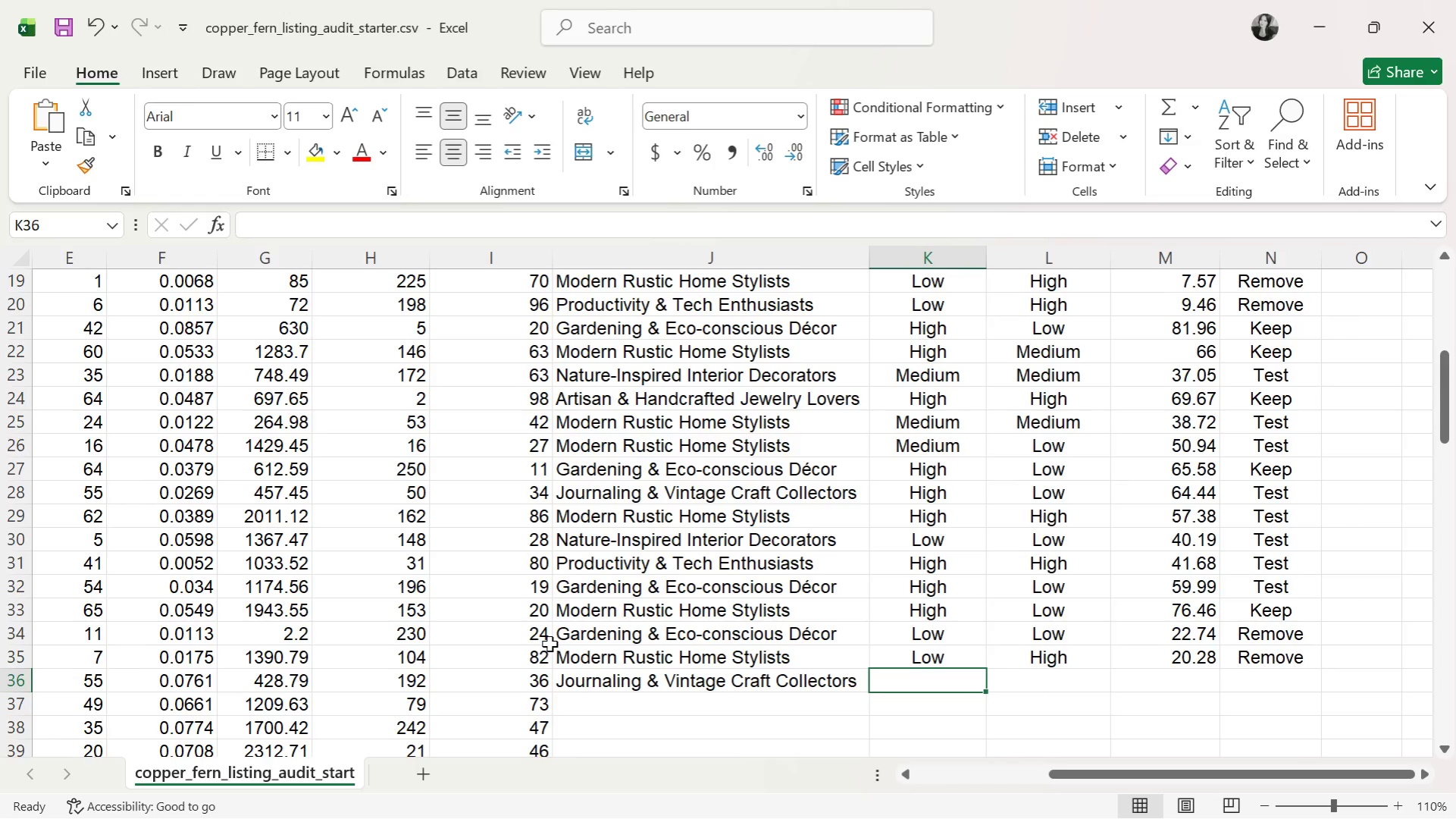 
key(H)
 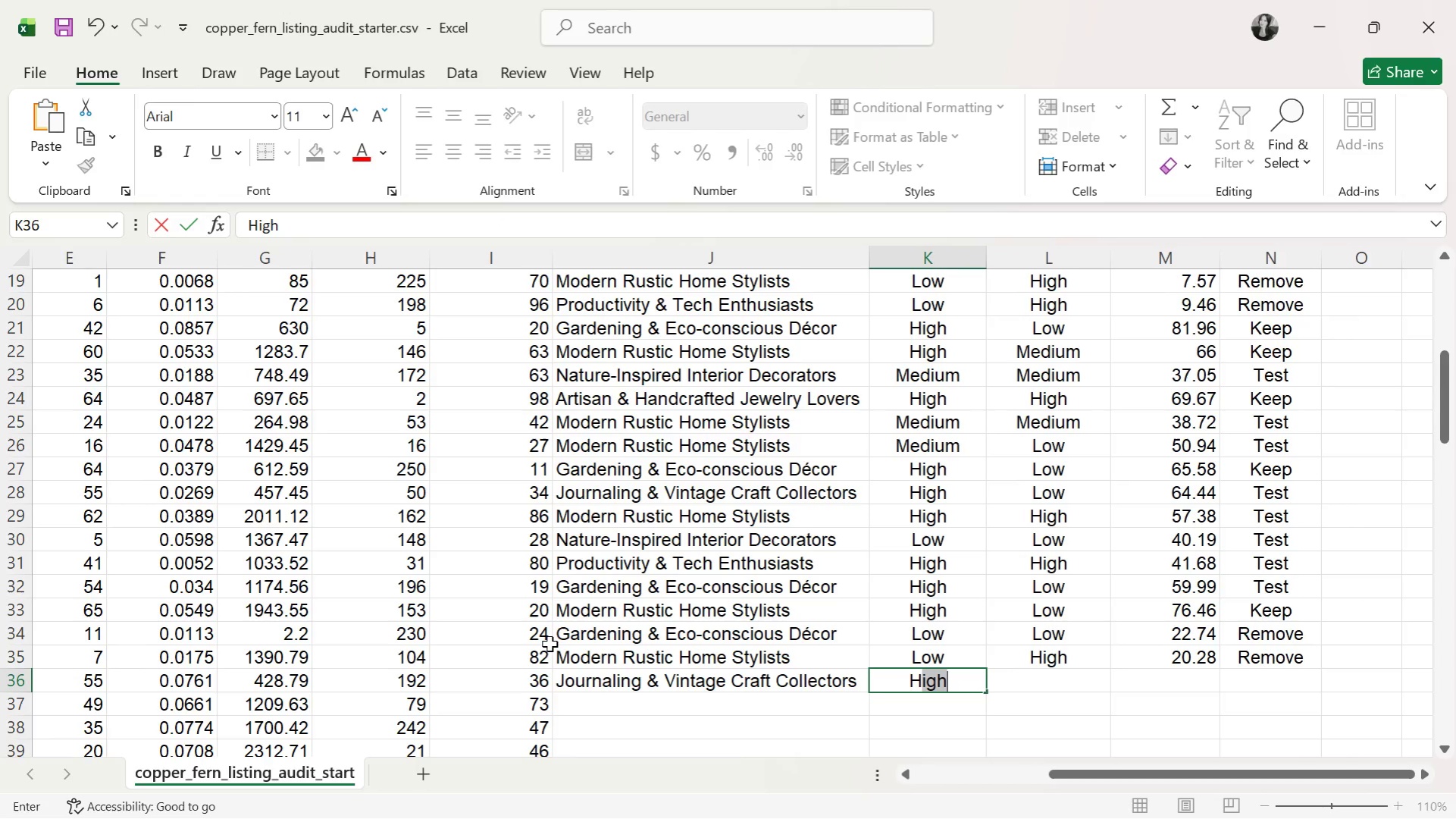 
key(ArrowRight)
 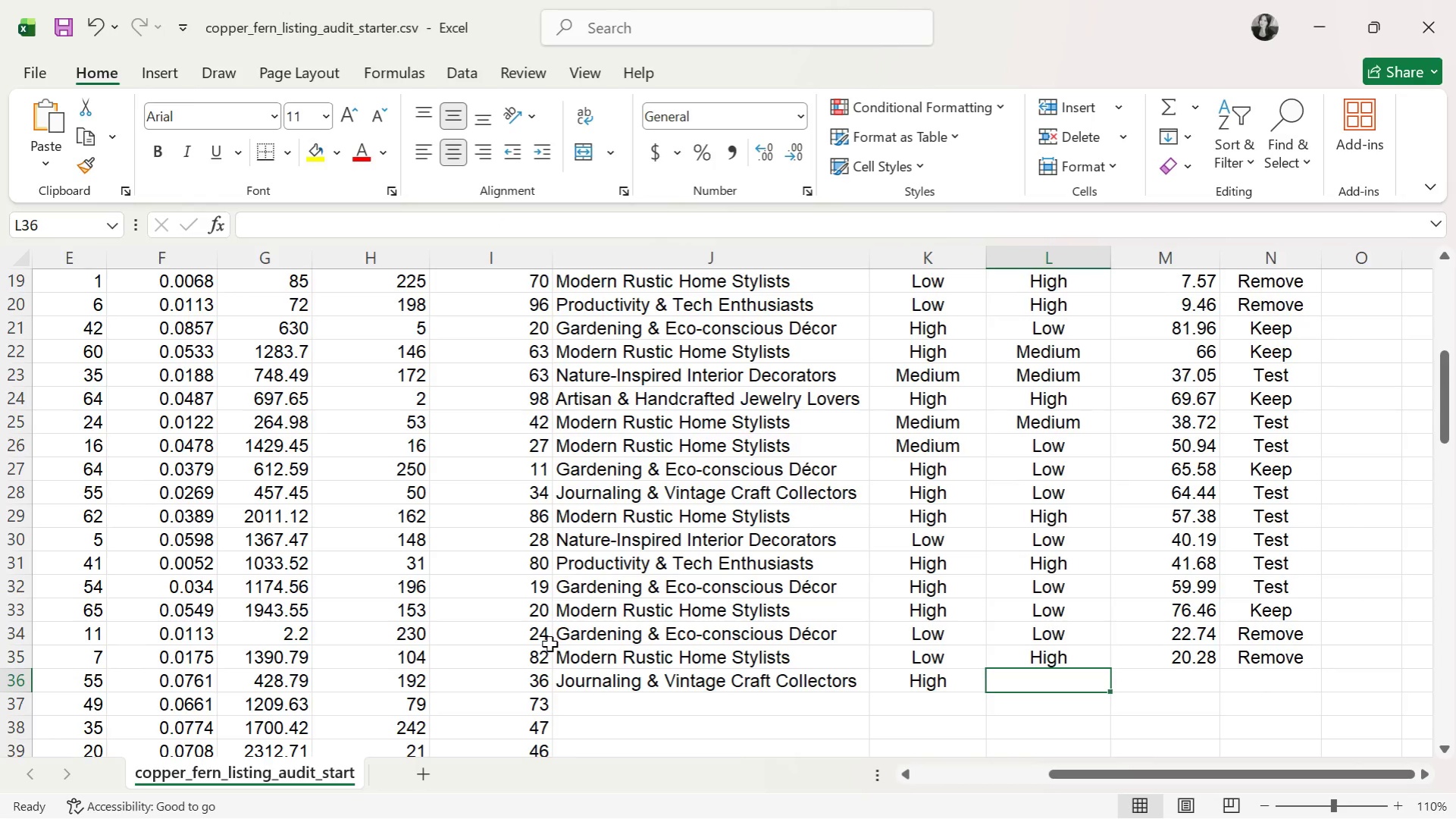 
key(L)
 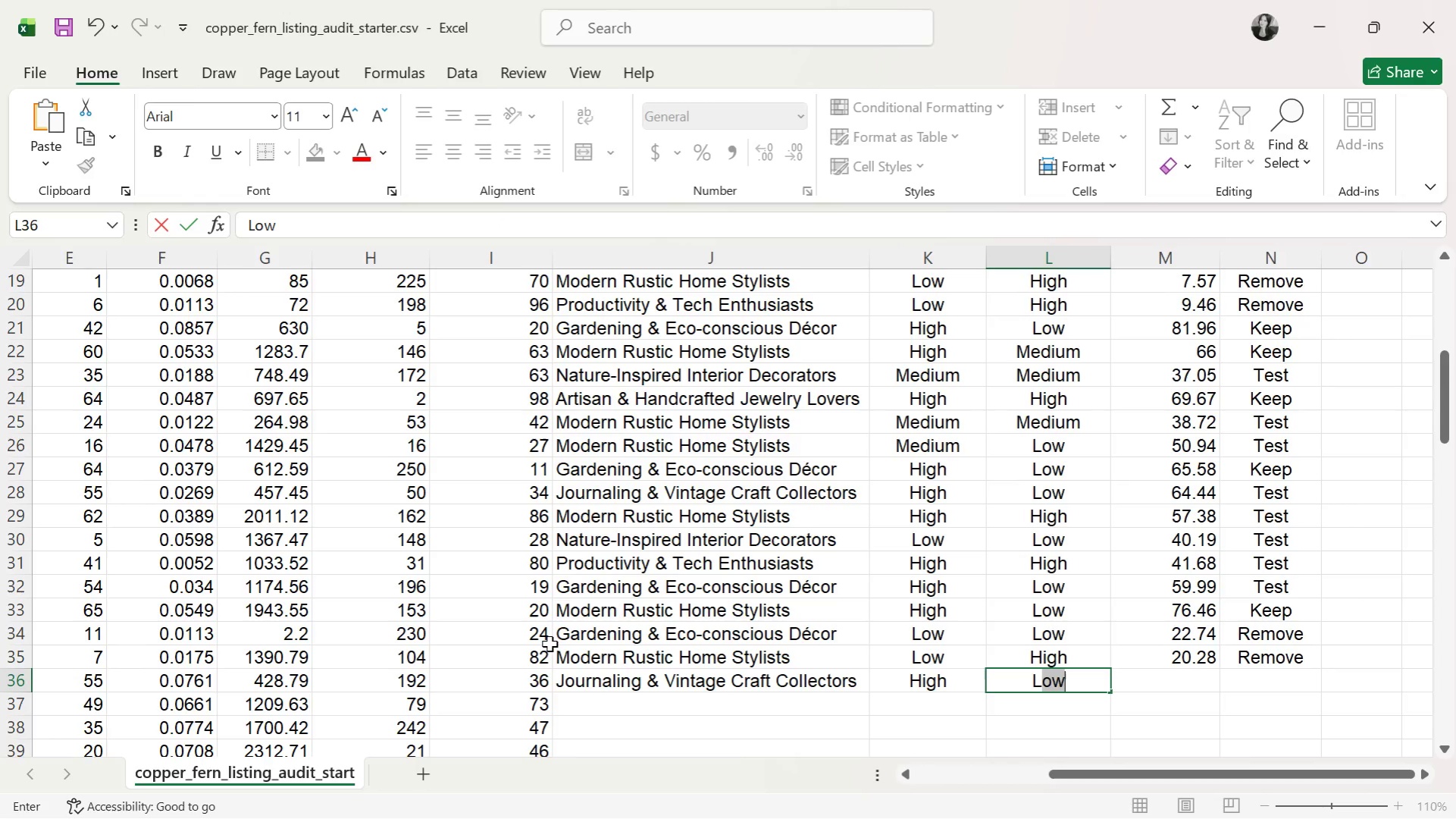 
key(ArrowRight)
 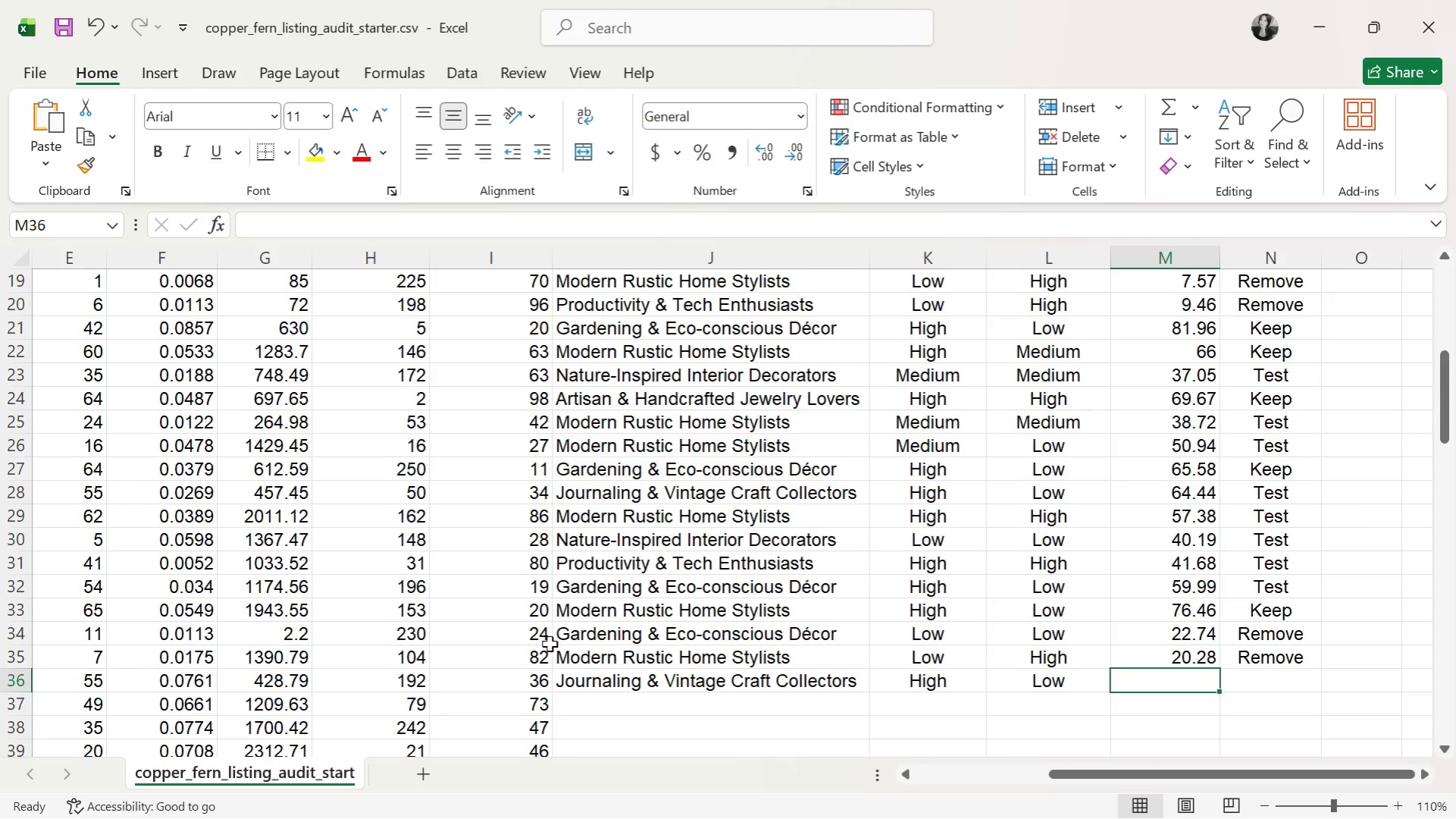 
type(72.62)
 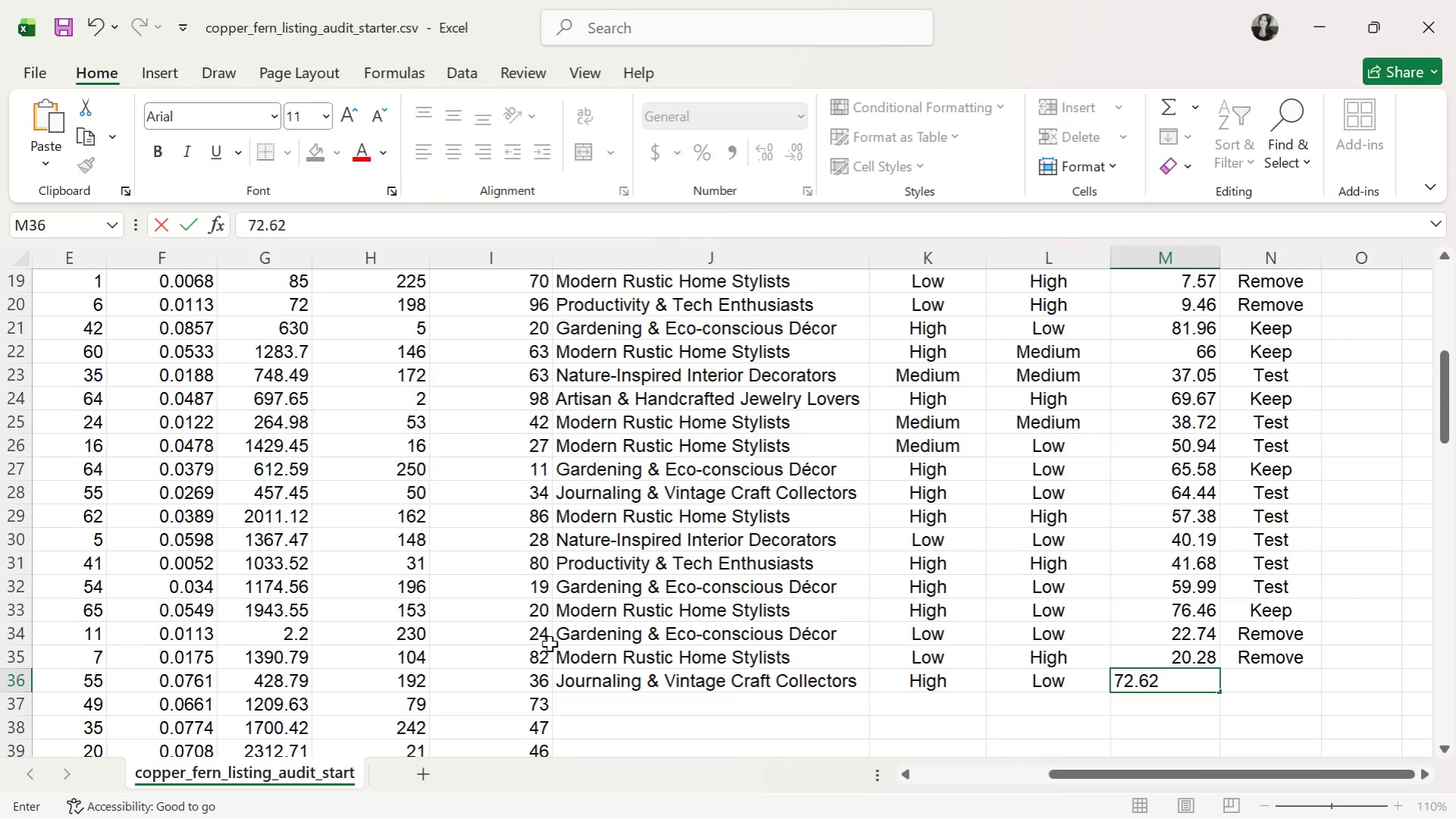 
key(ArrowRight)
 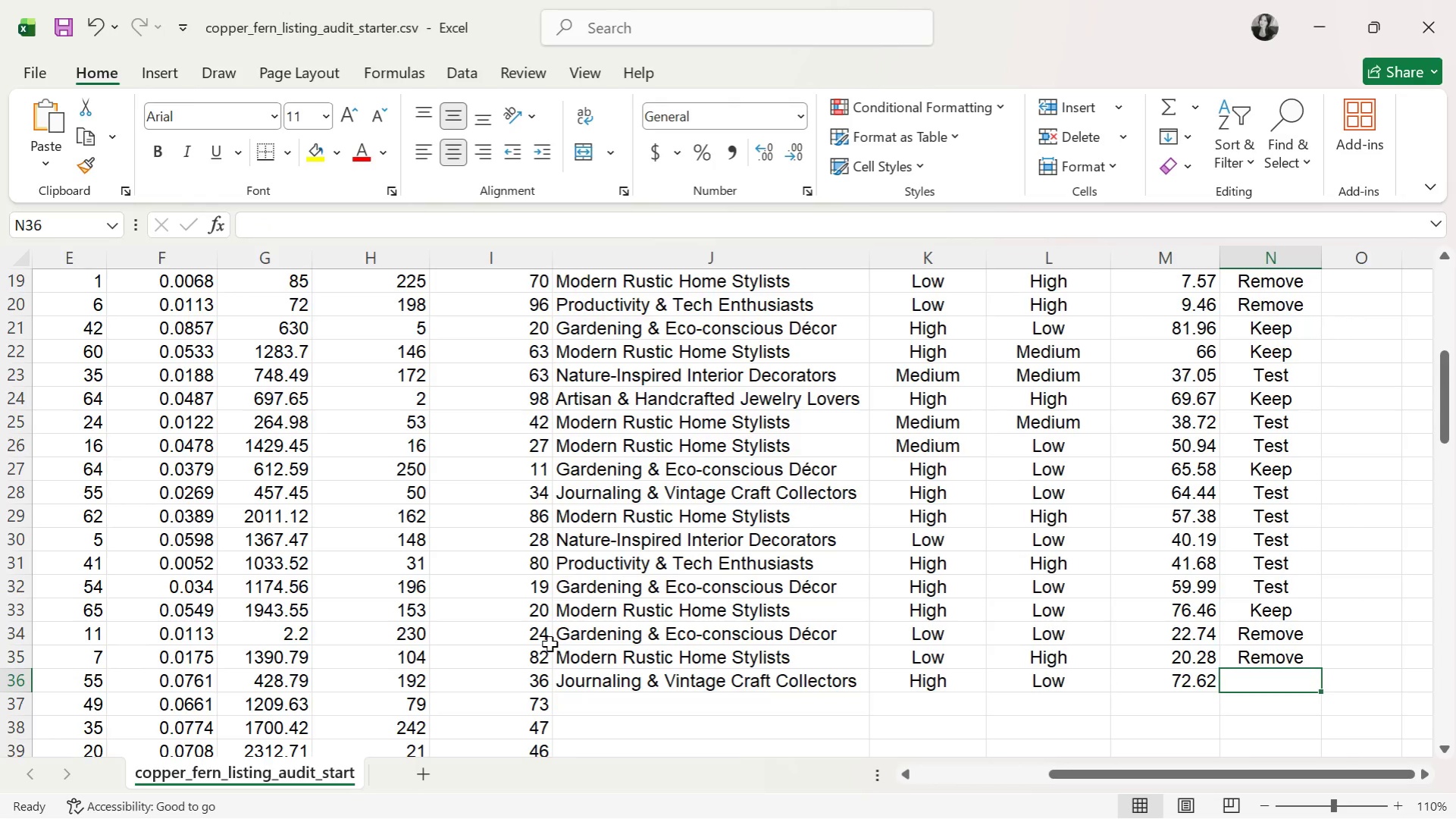 
key(K)
 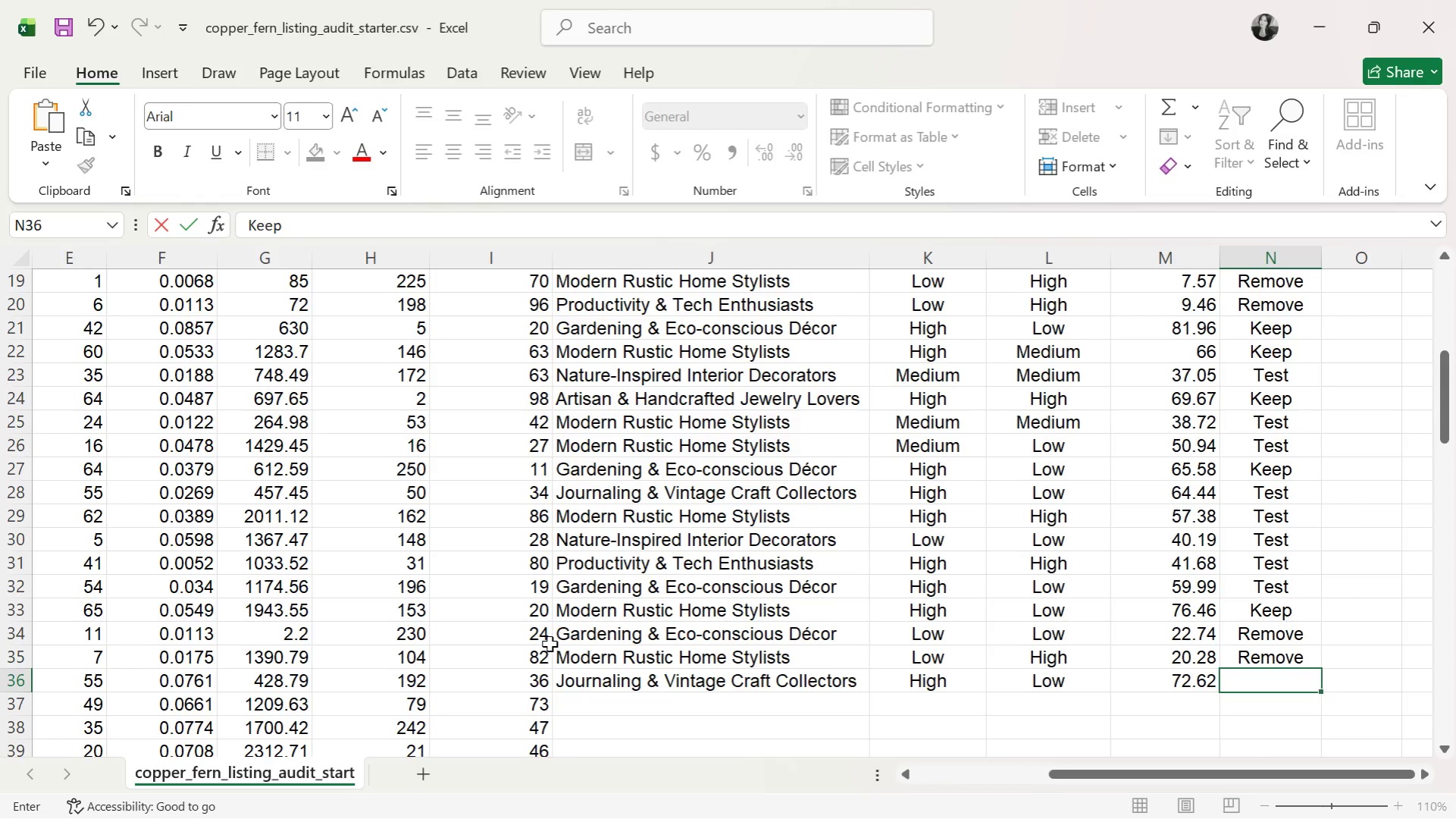 
key(ArrowDown)
 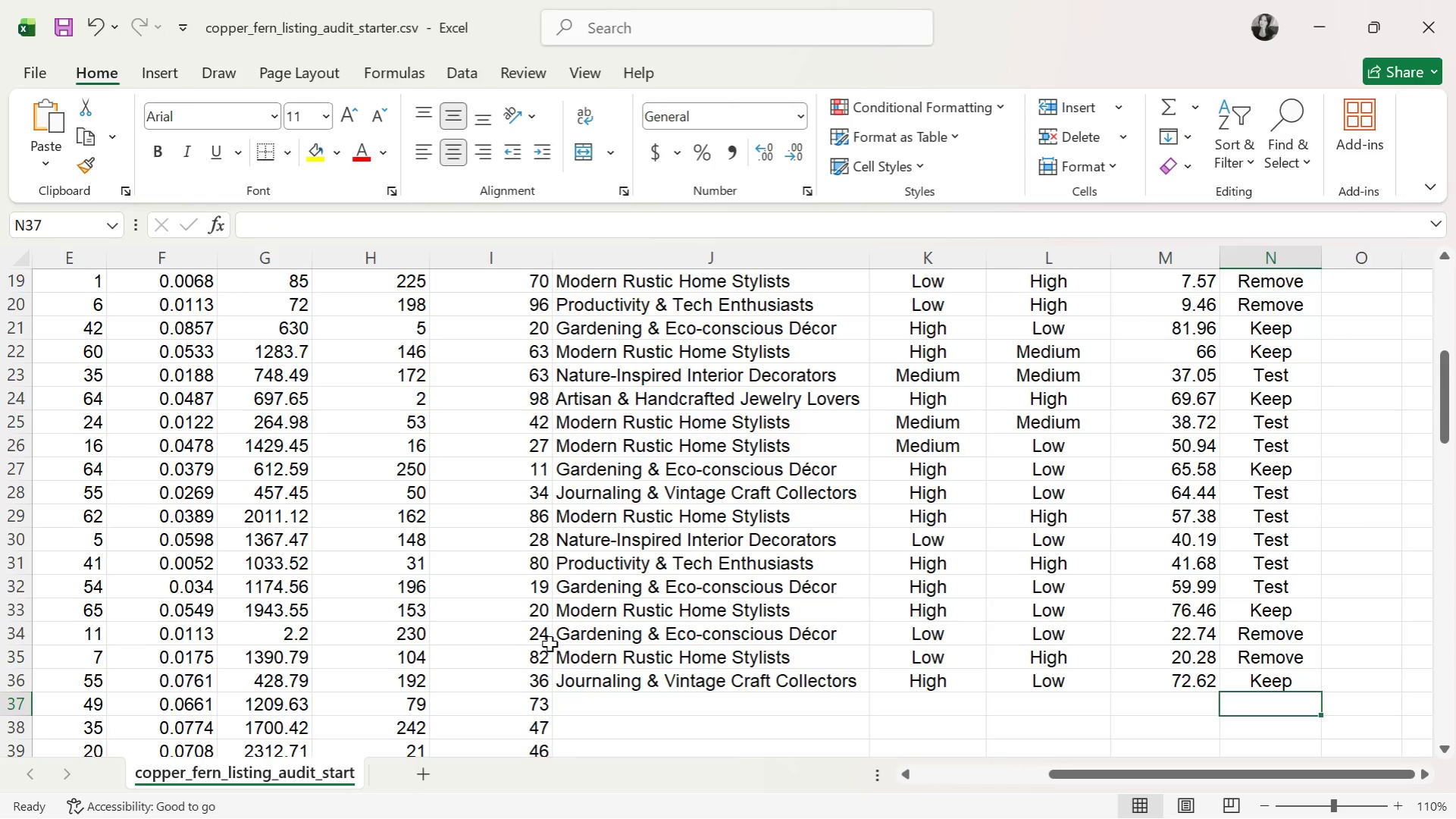 
key(ArrowLeft)
 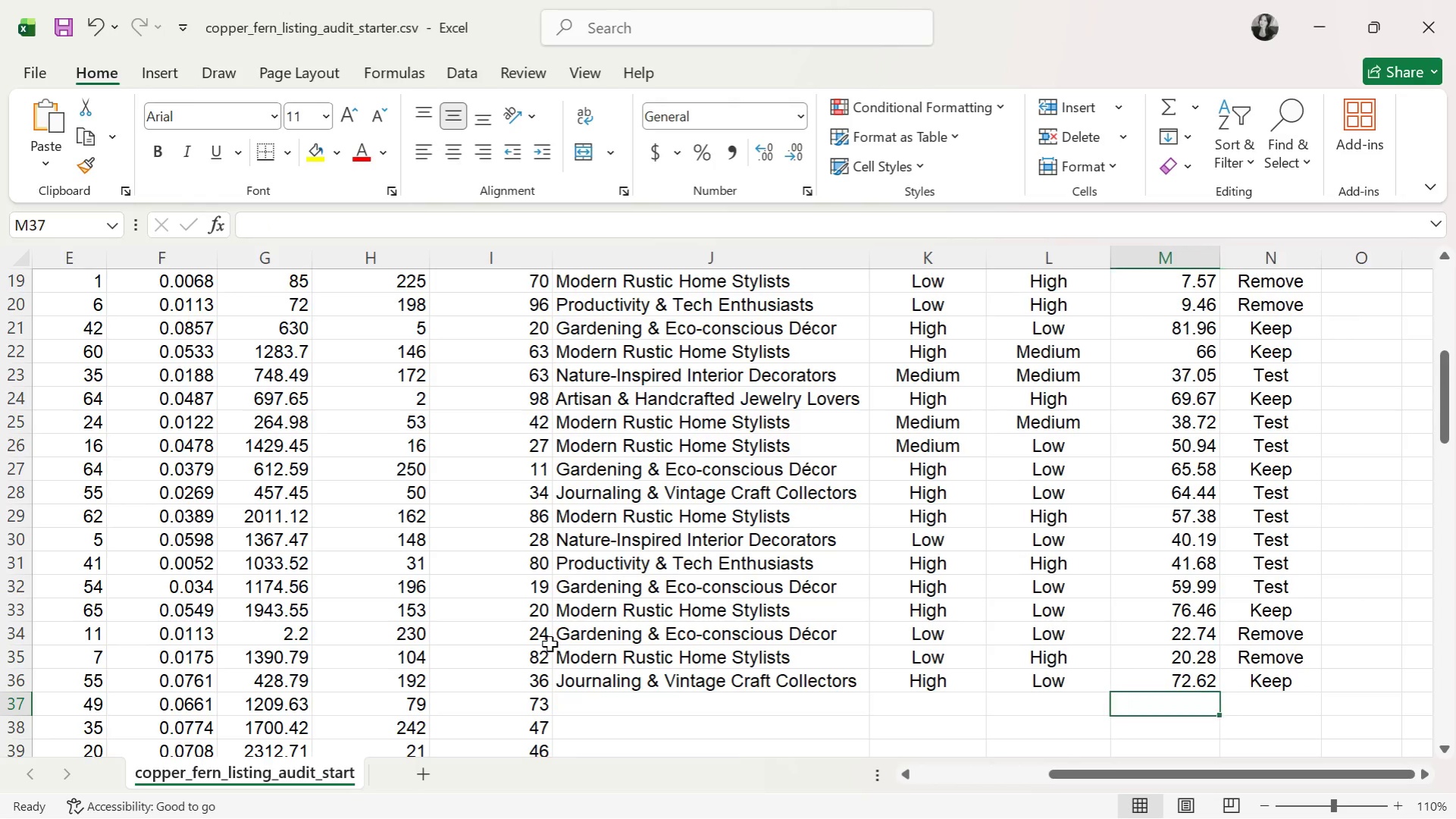 
key(ArrowLeft)
 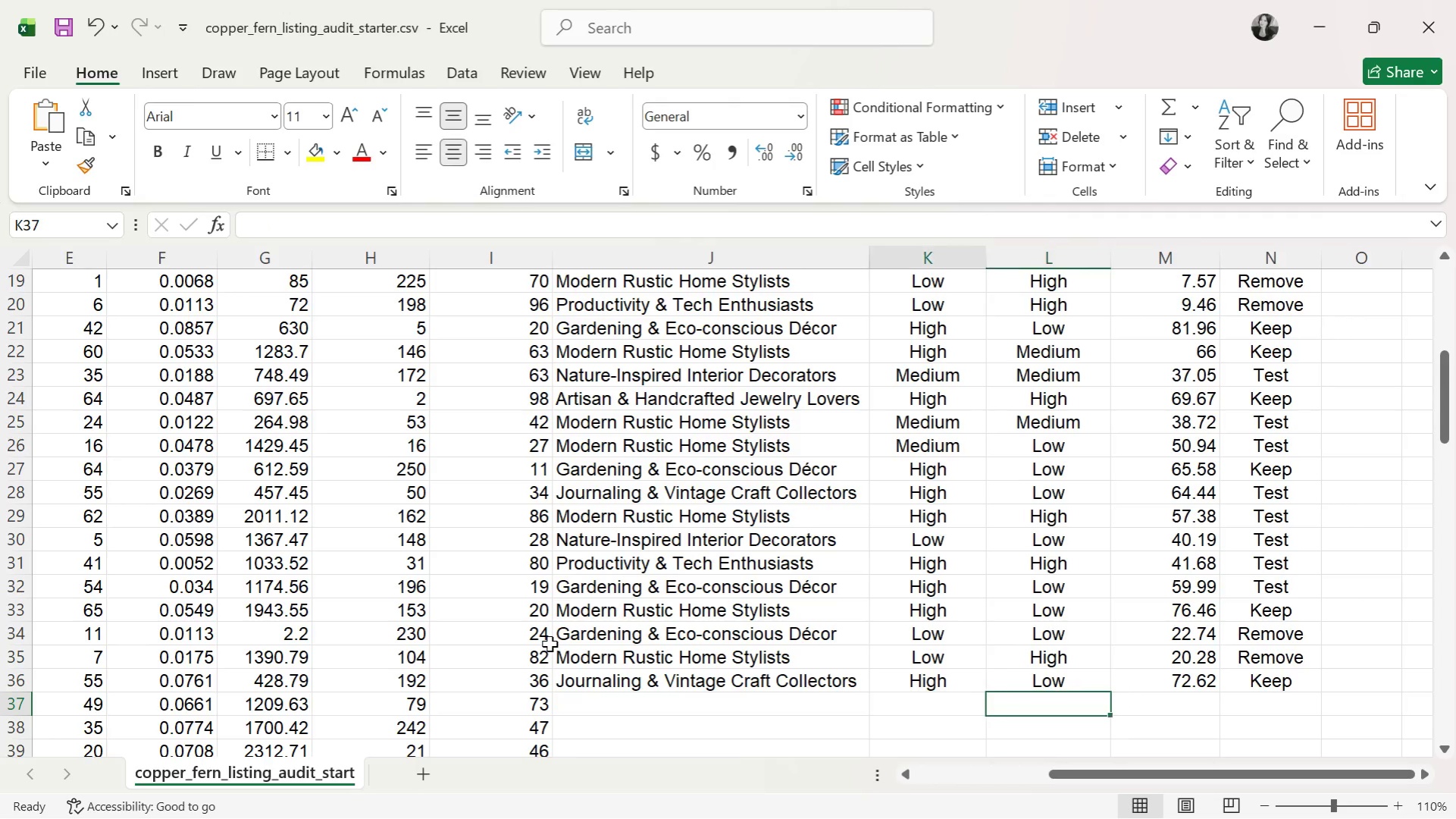 
key(ArrowLeft)
 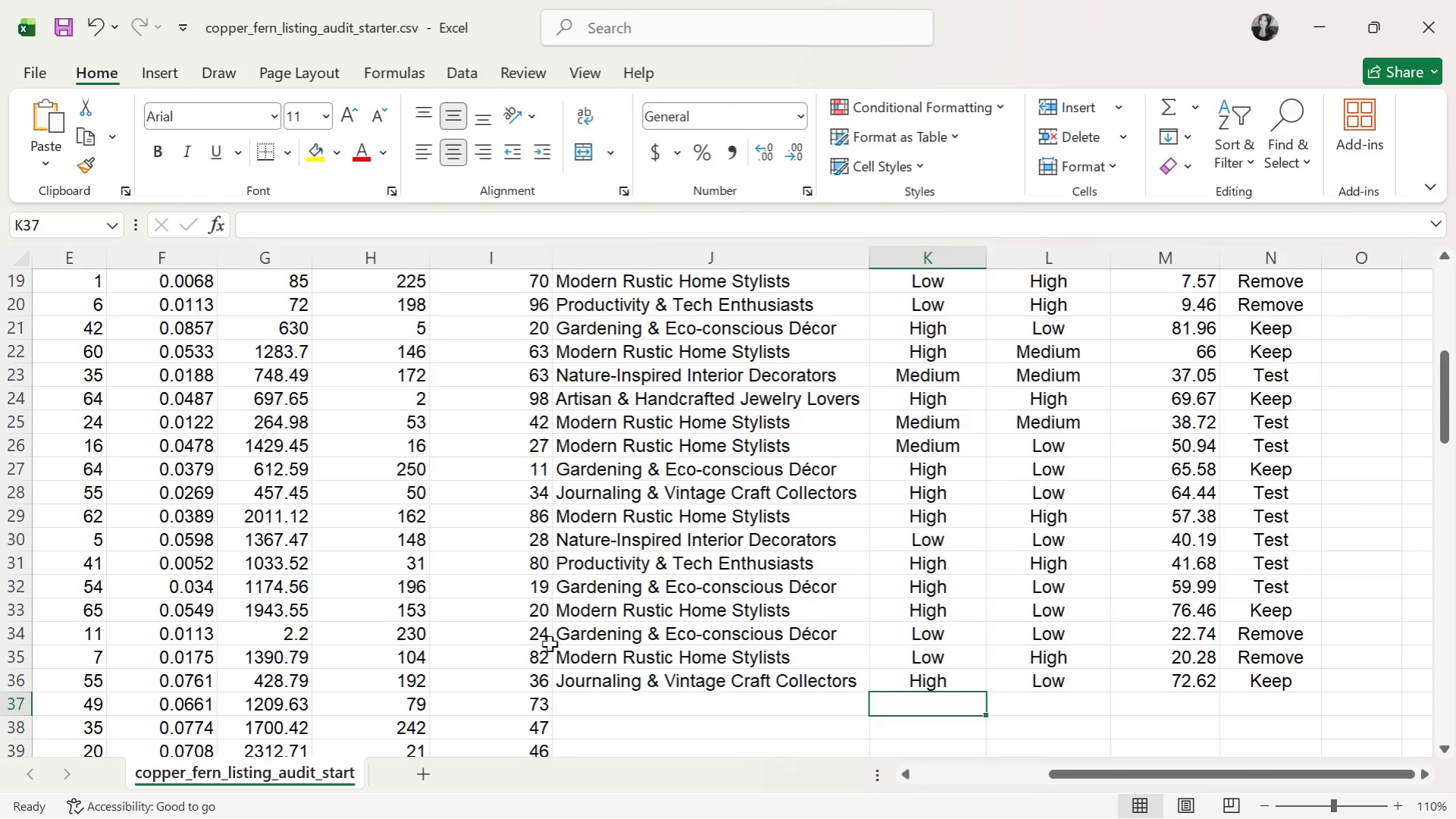 
key(ArrowLeft)
 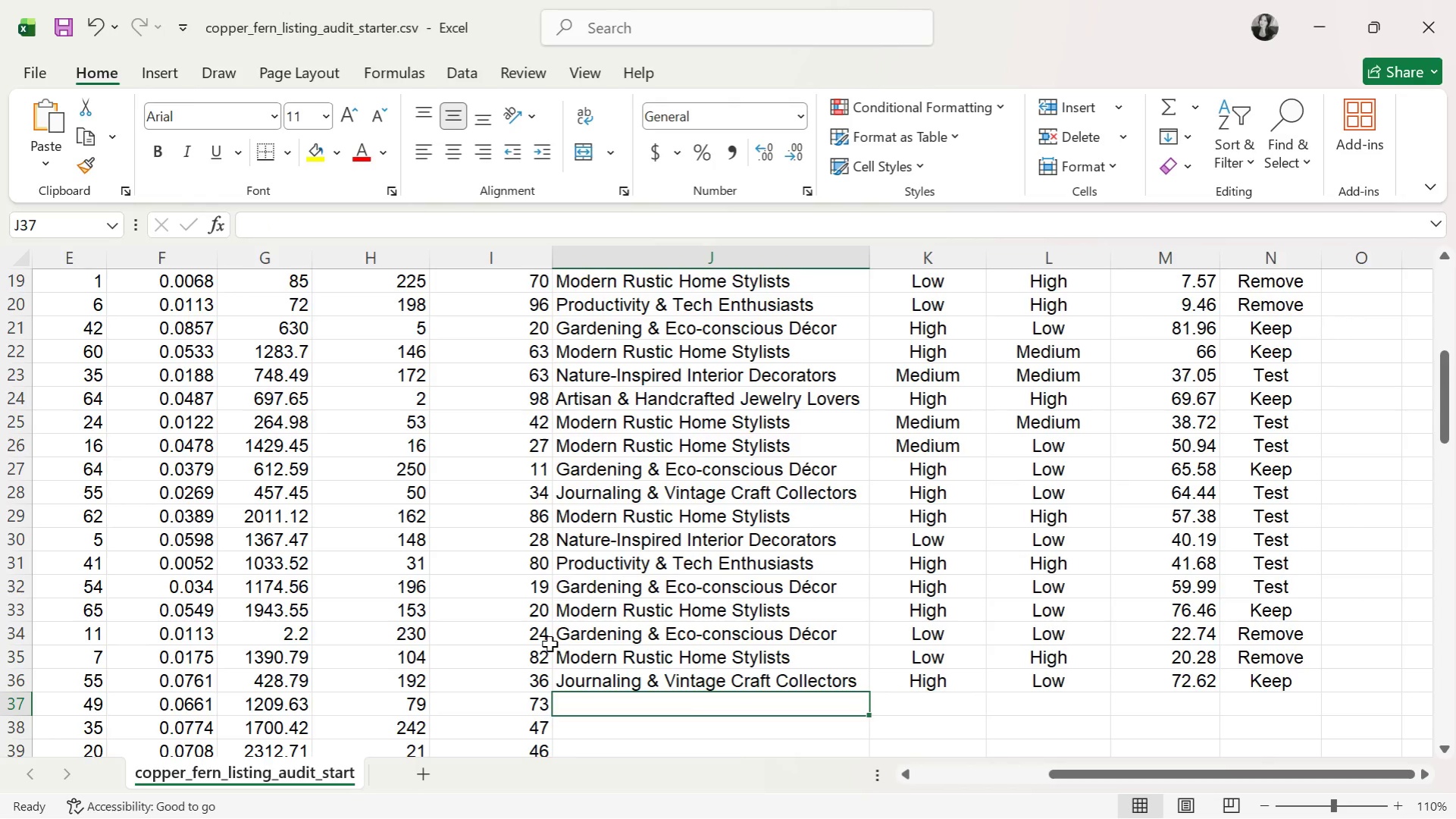 
key(M)
 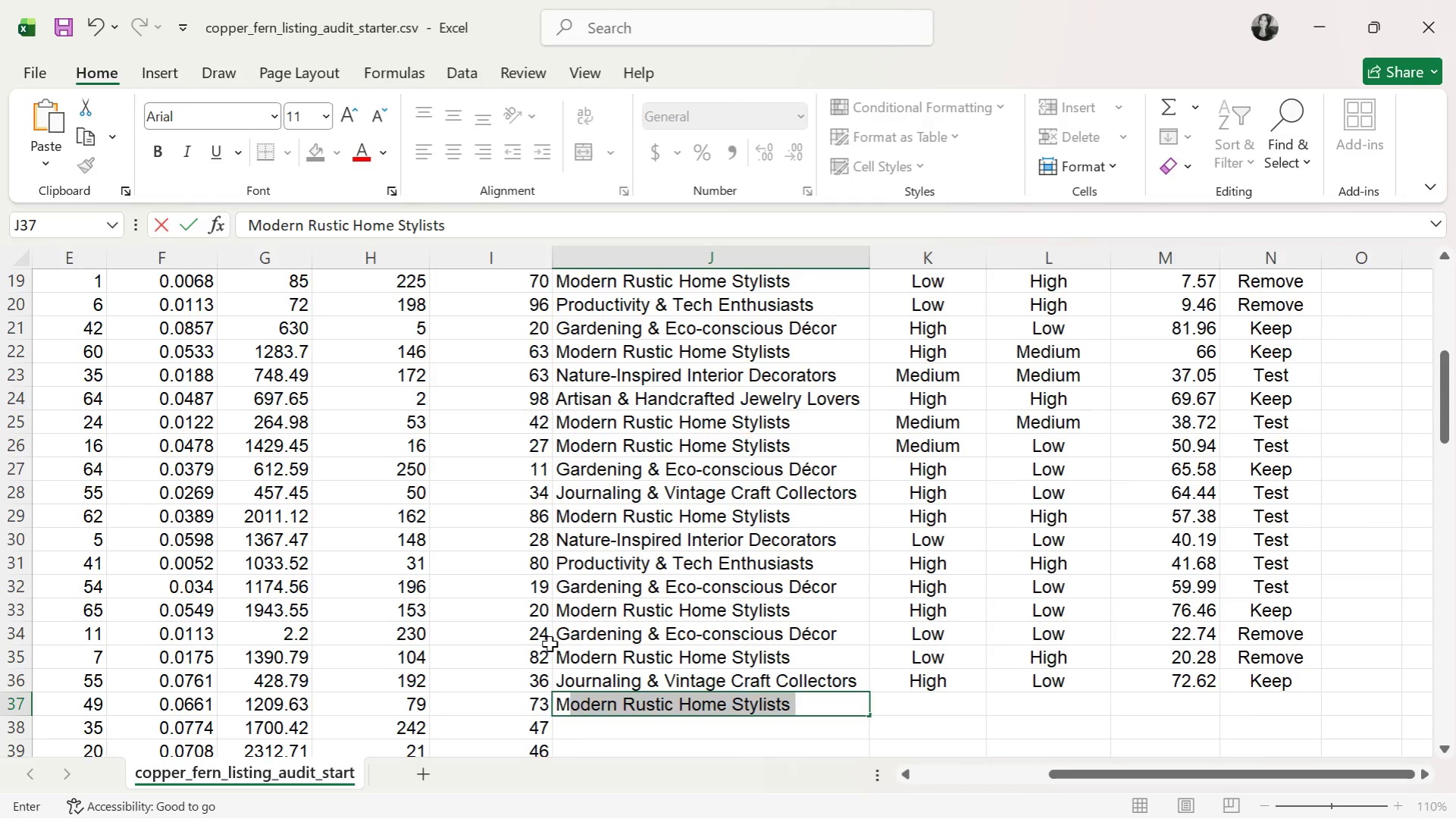 
key(ArrowRight)
 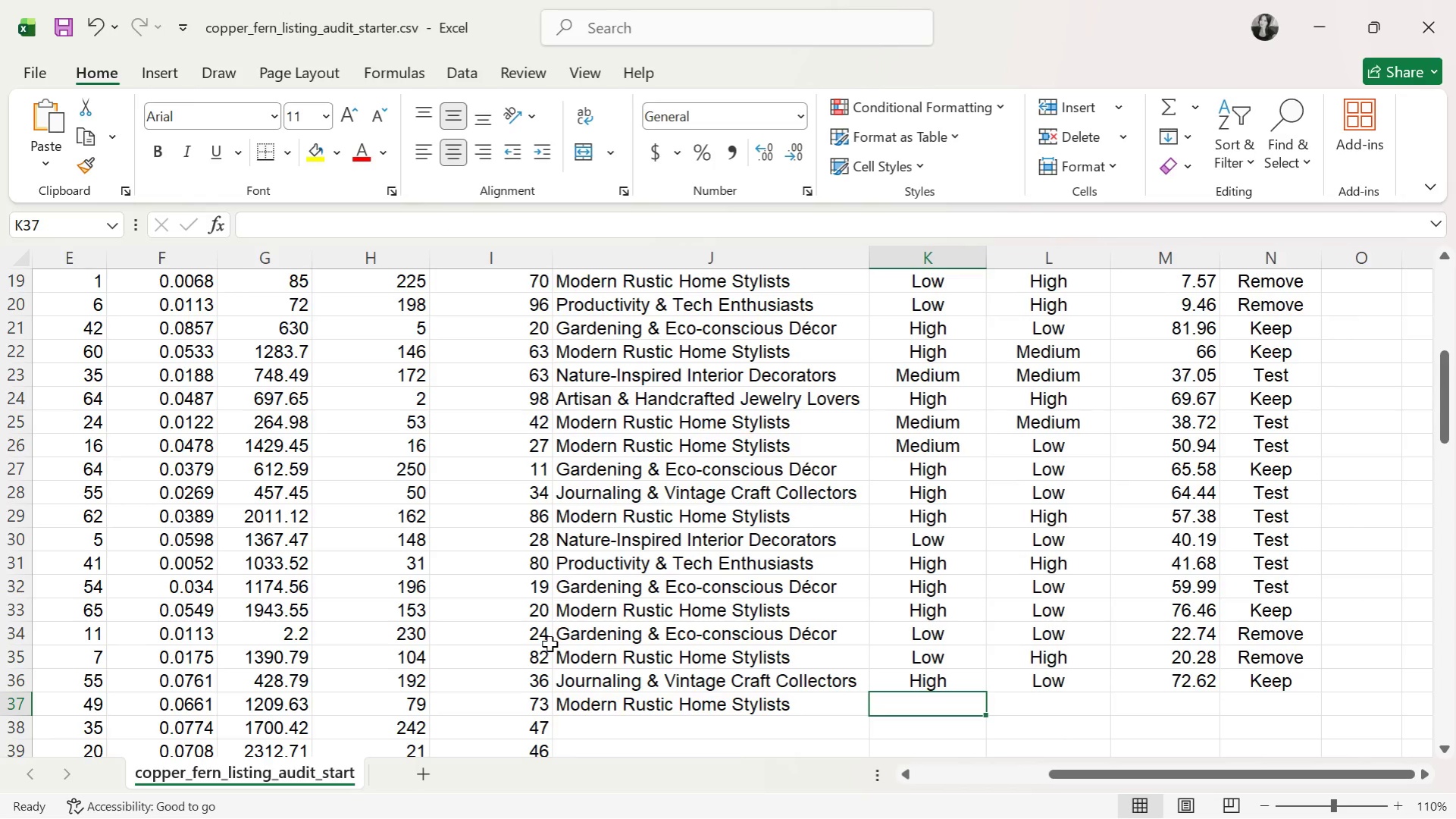 
wait(5.09)
 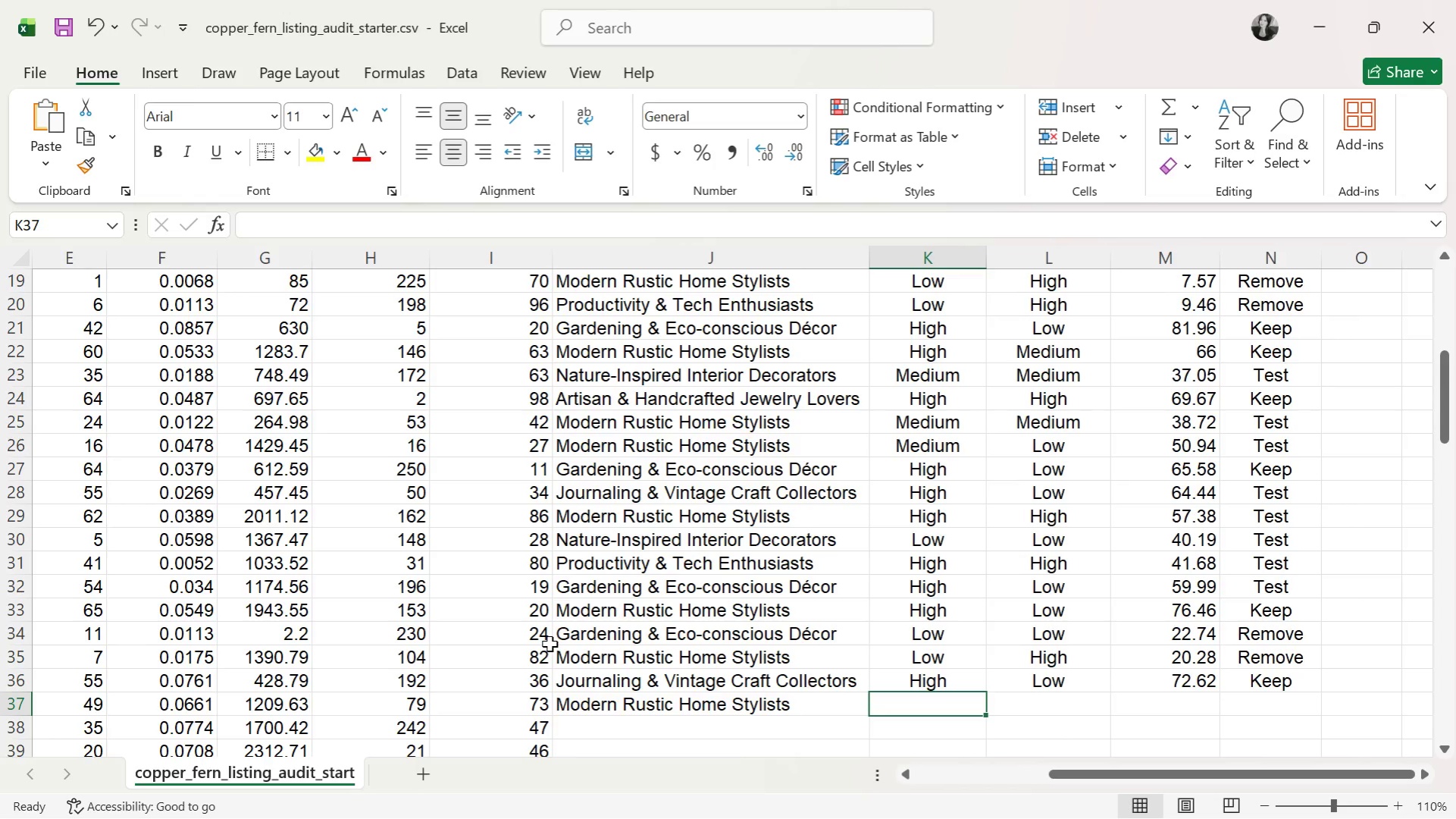 
key(H)
 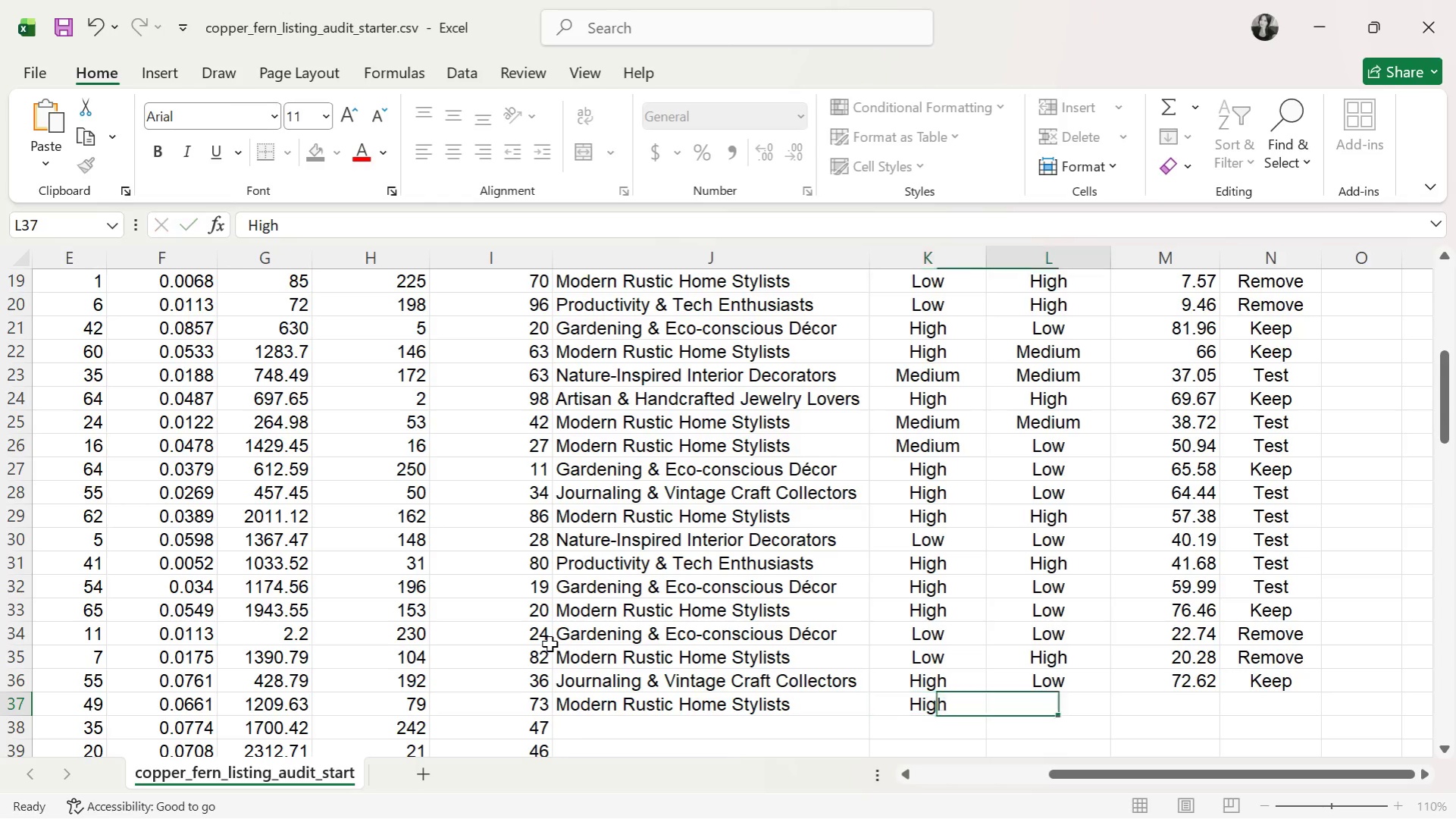 
key(ArrowRight)
 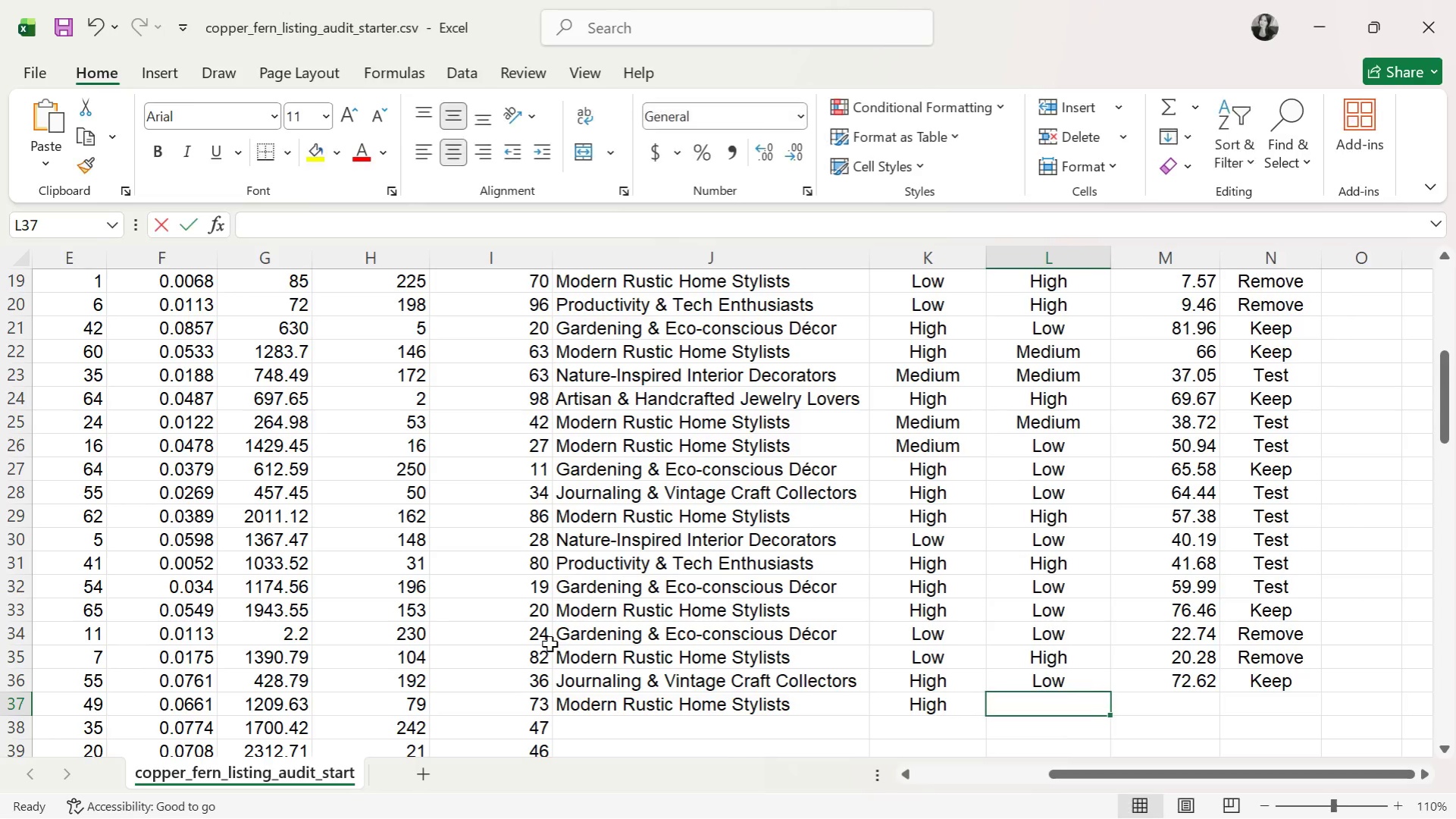 
key(H)
 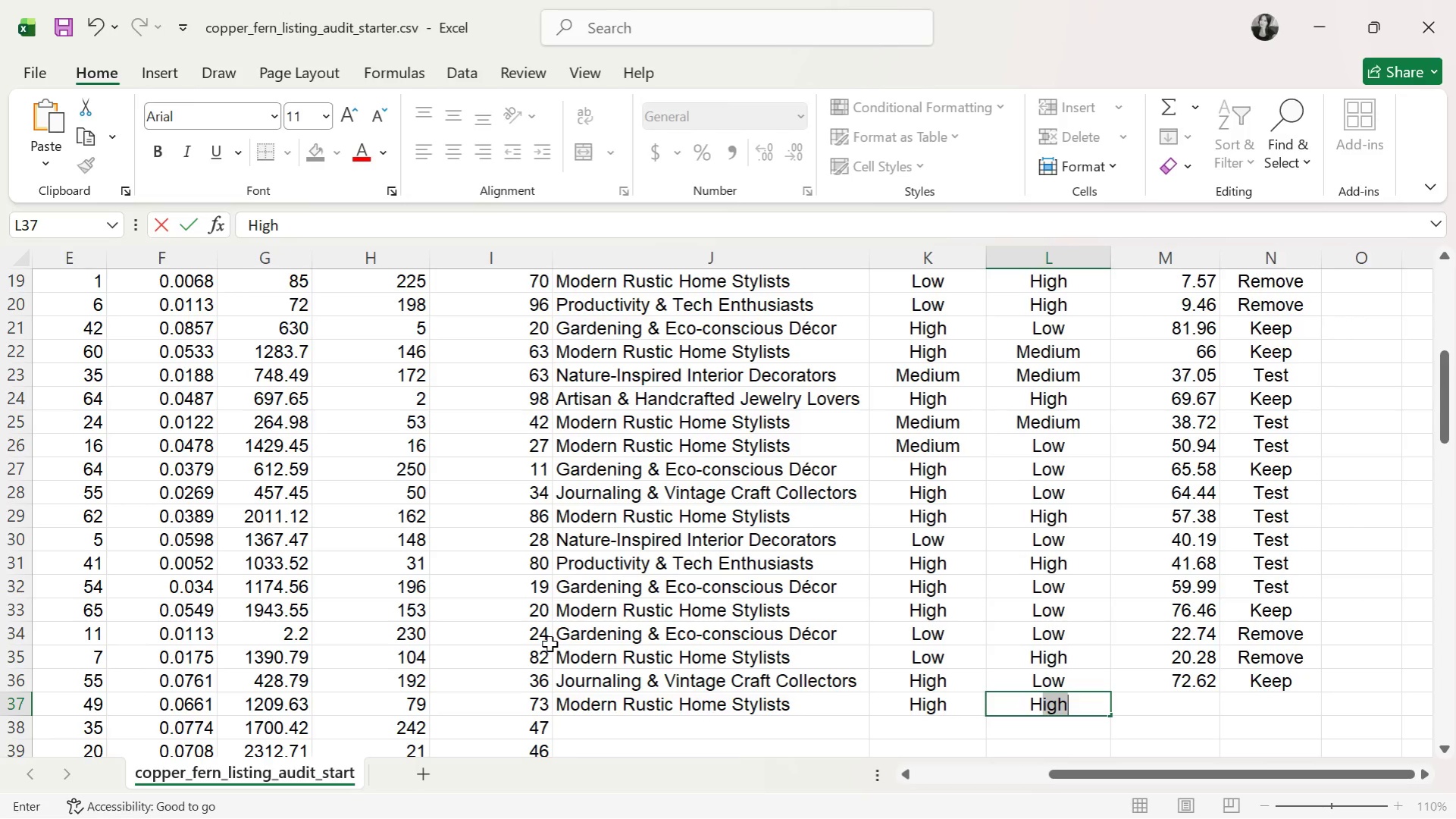 
key(ArrowRight)
 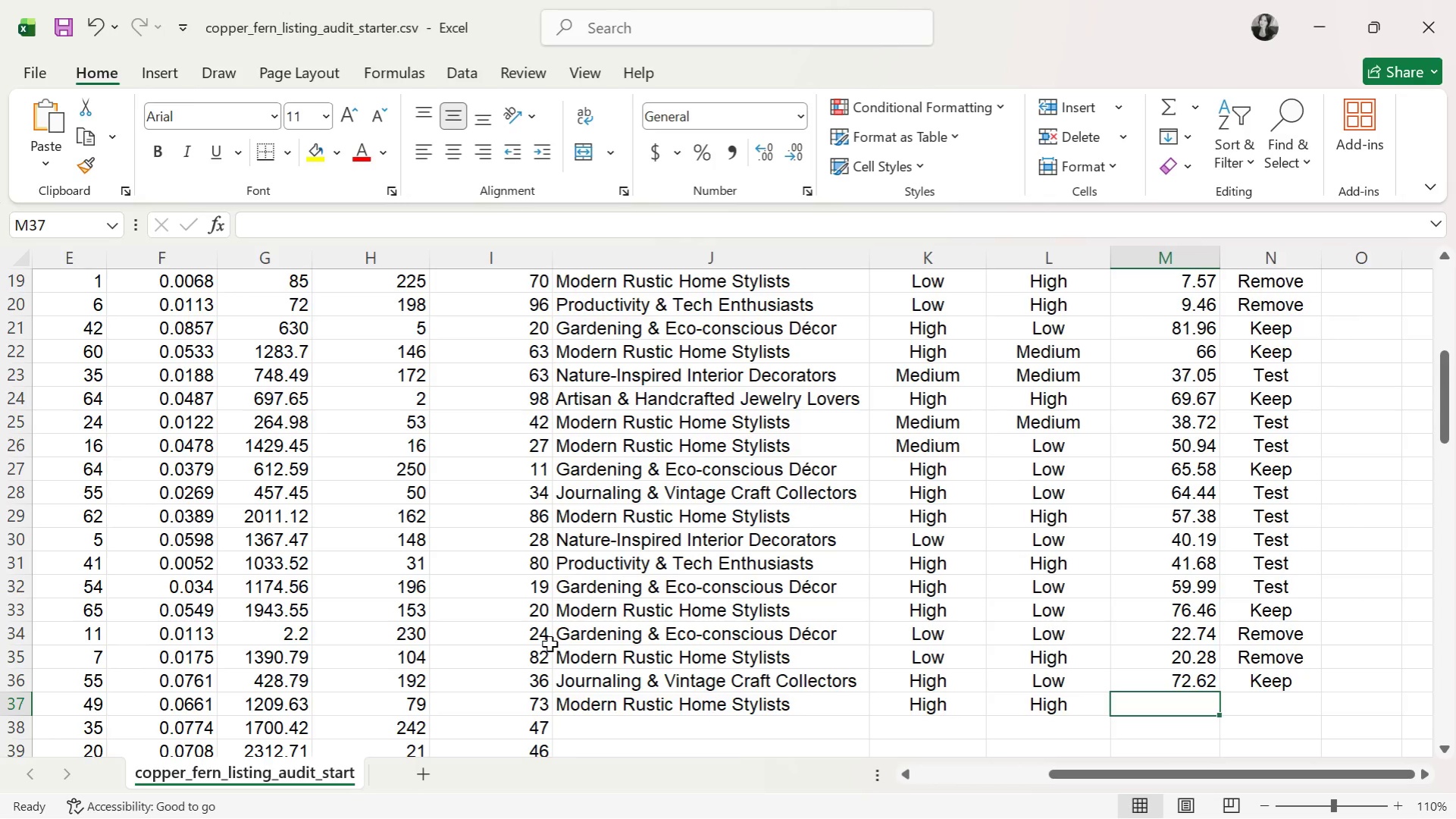 
type(66.05)
 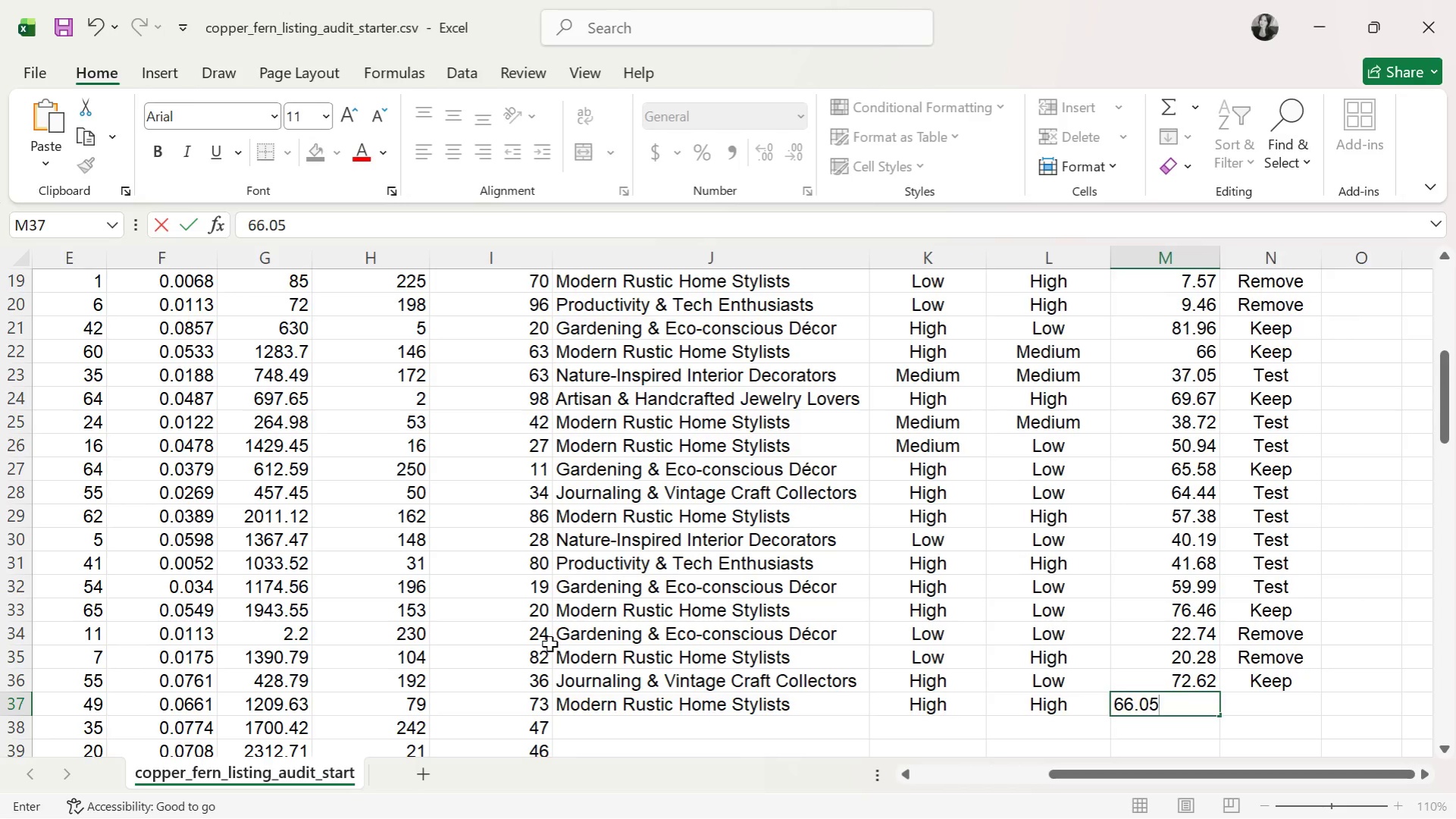 
key(ArrowRight)
 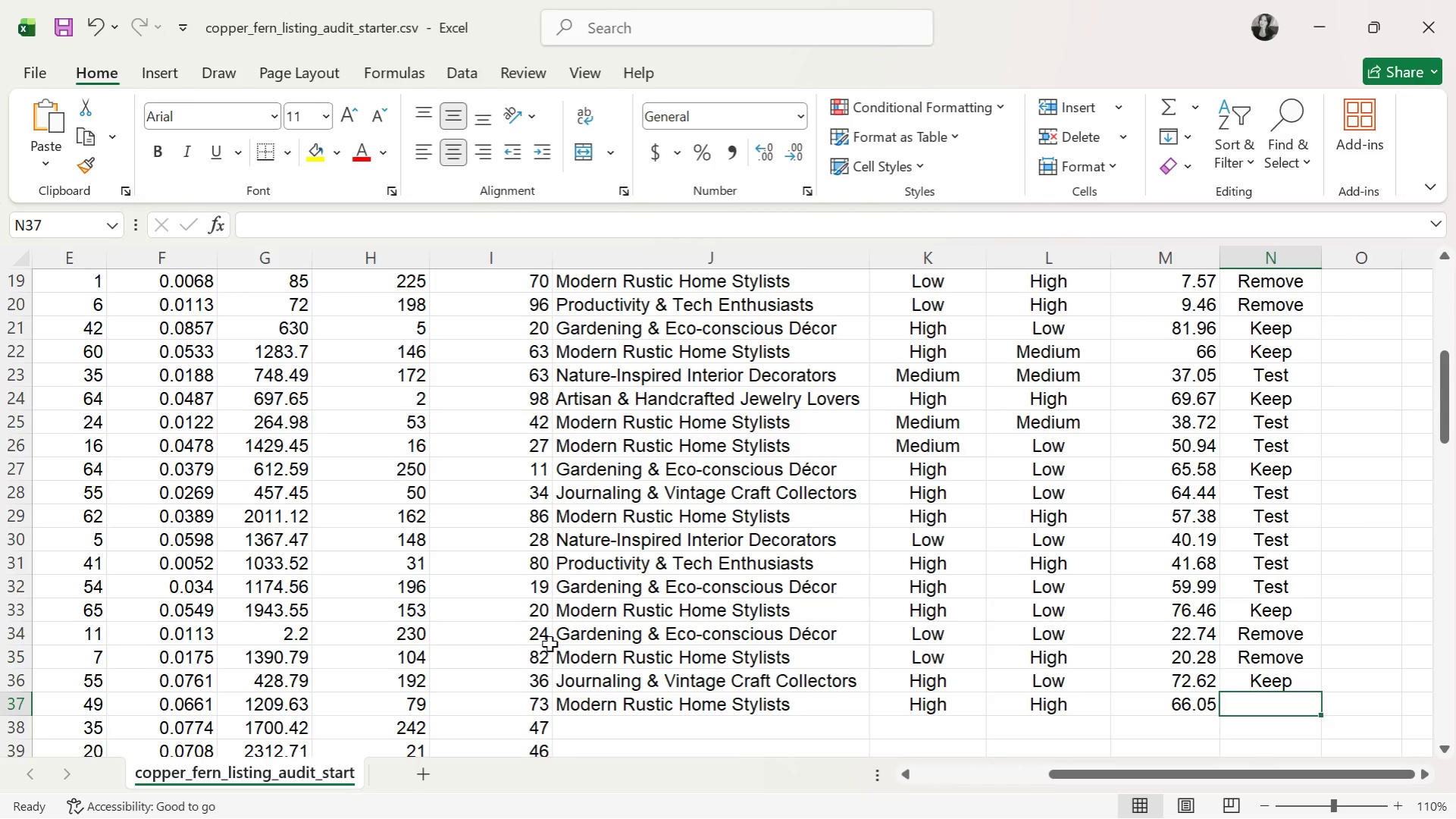 
key(K)
 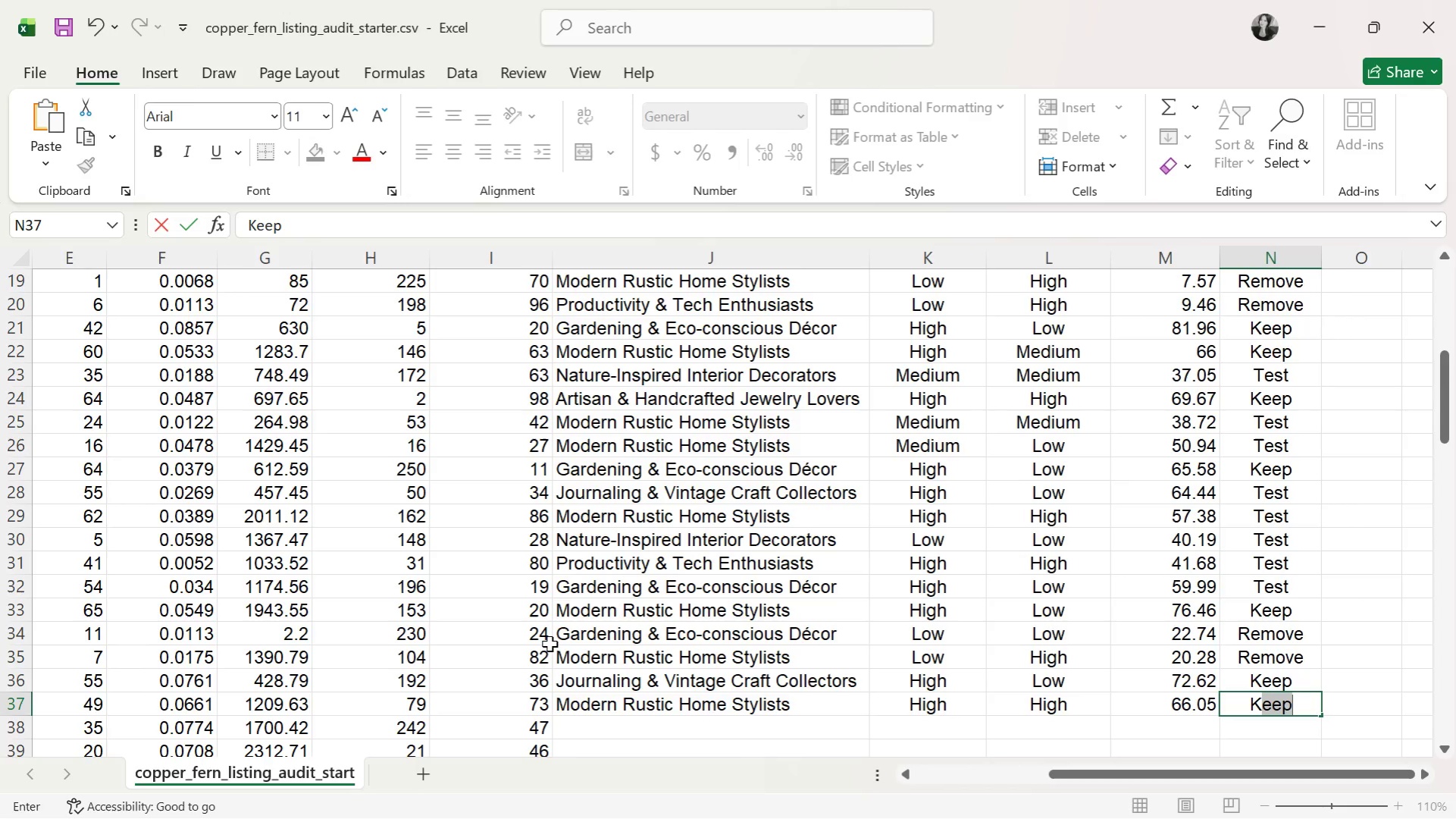 
key(ArrowDown)
 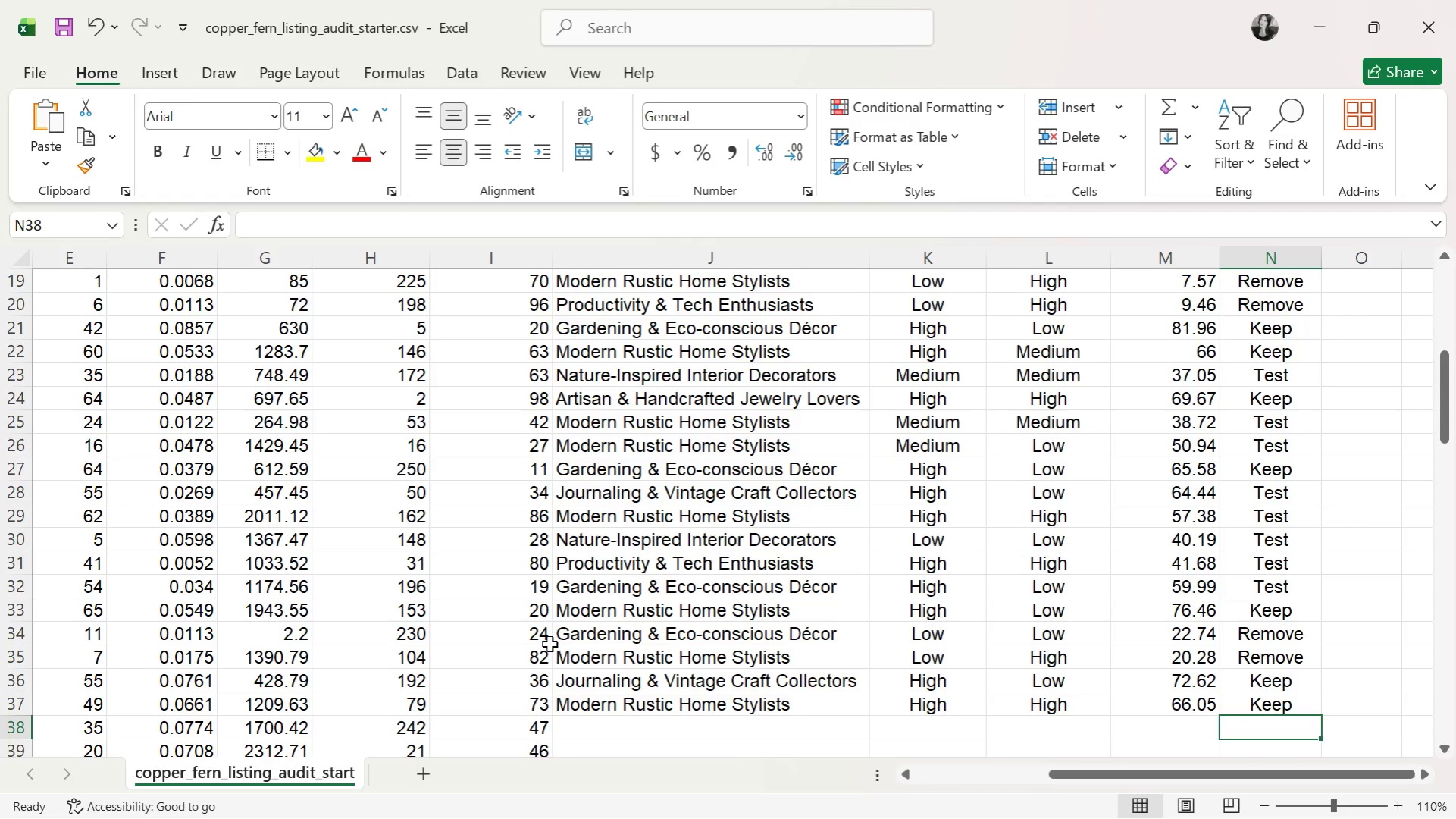 
key(ArrowLeft)
 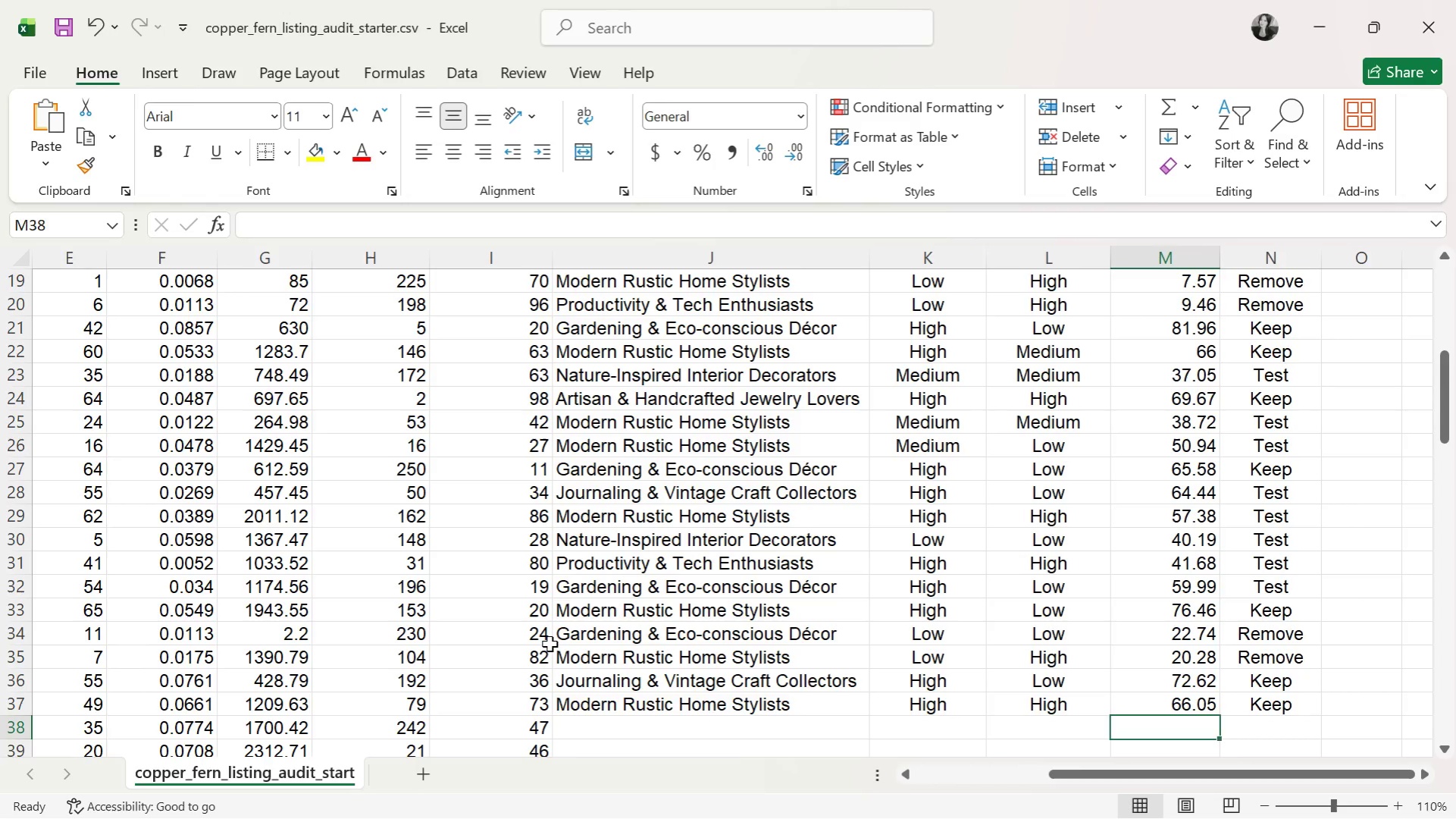 
key(ArrowLeft)
 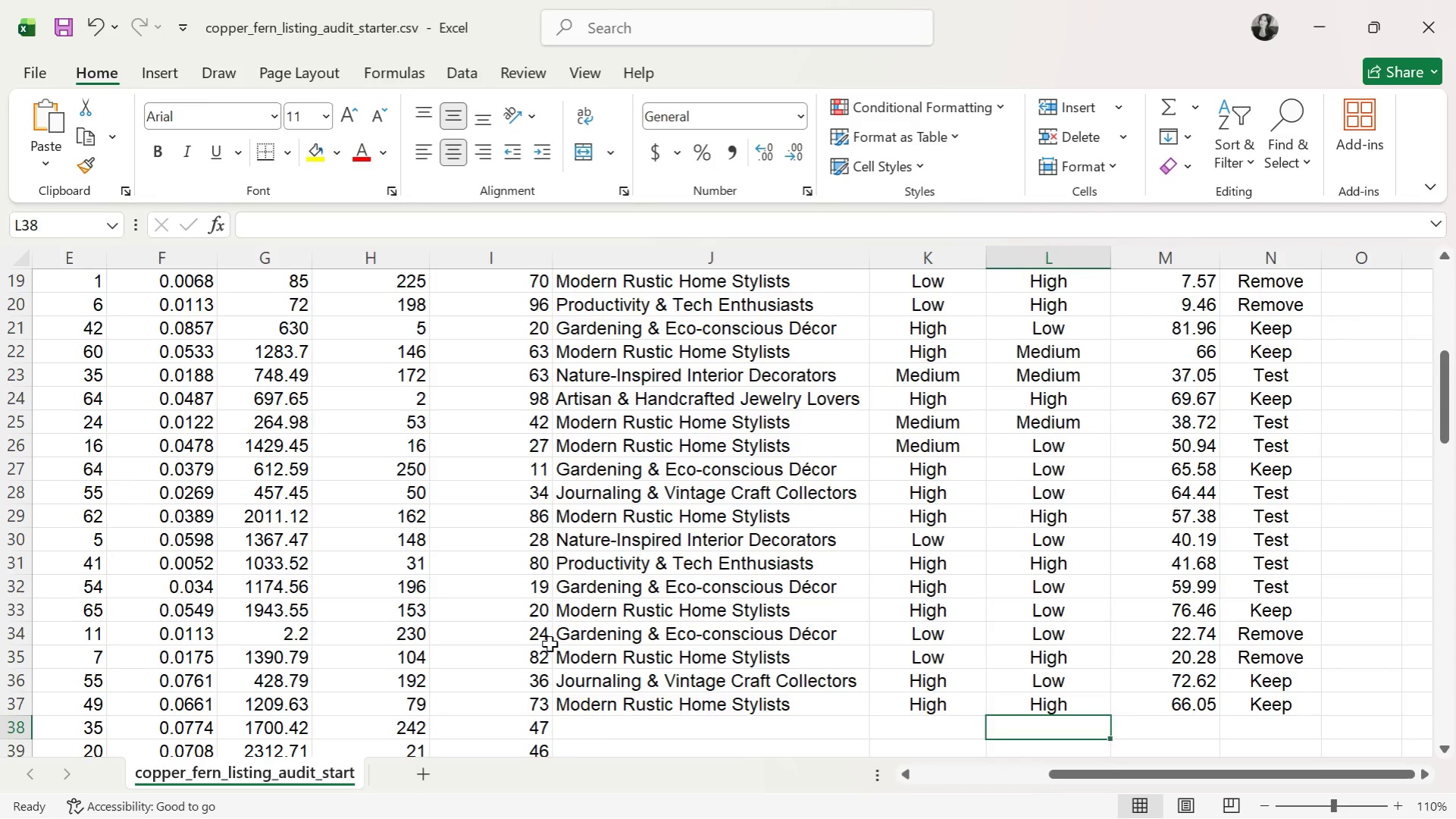 
key(ArrowLeft)
 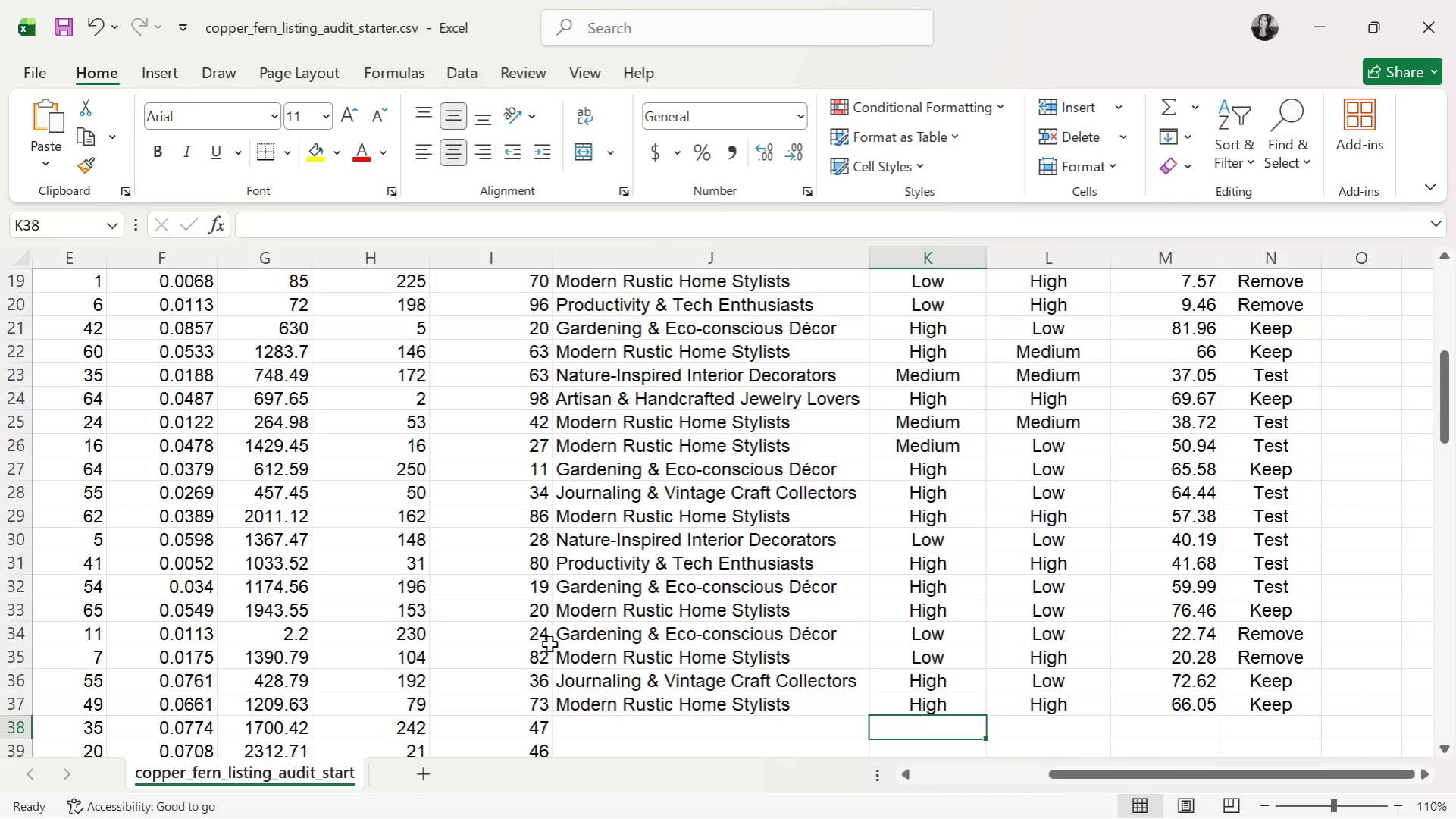 
key(ArrowLeft)
 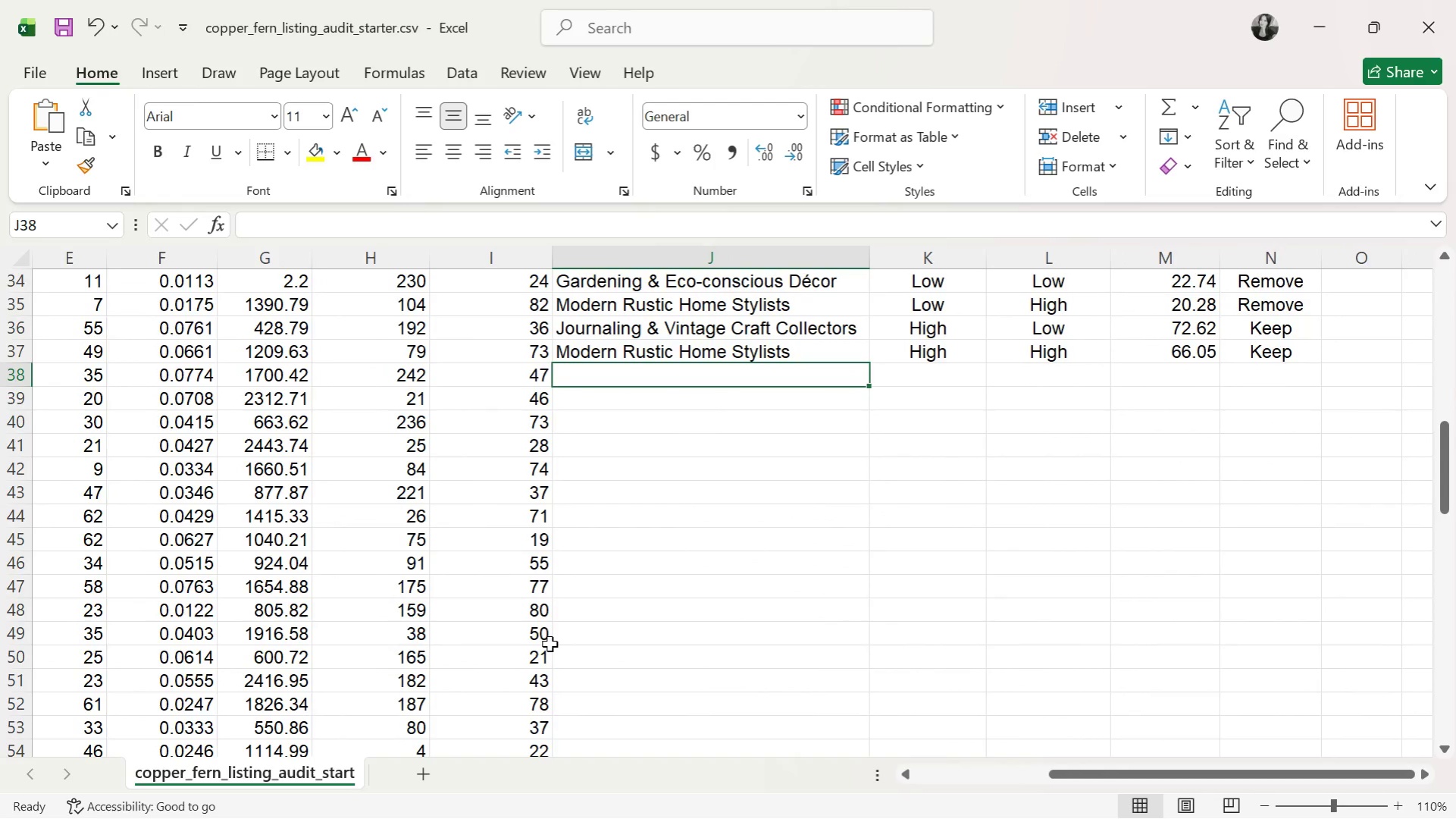 
wait(6.02)
 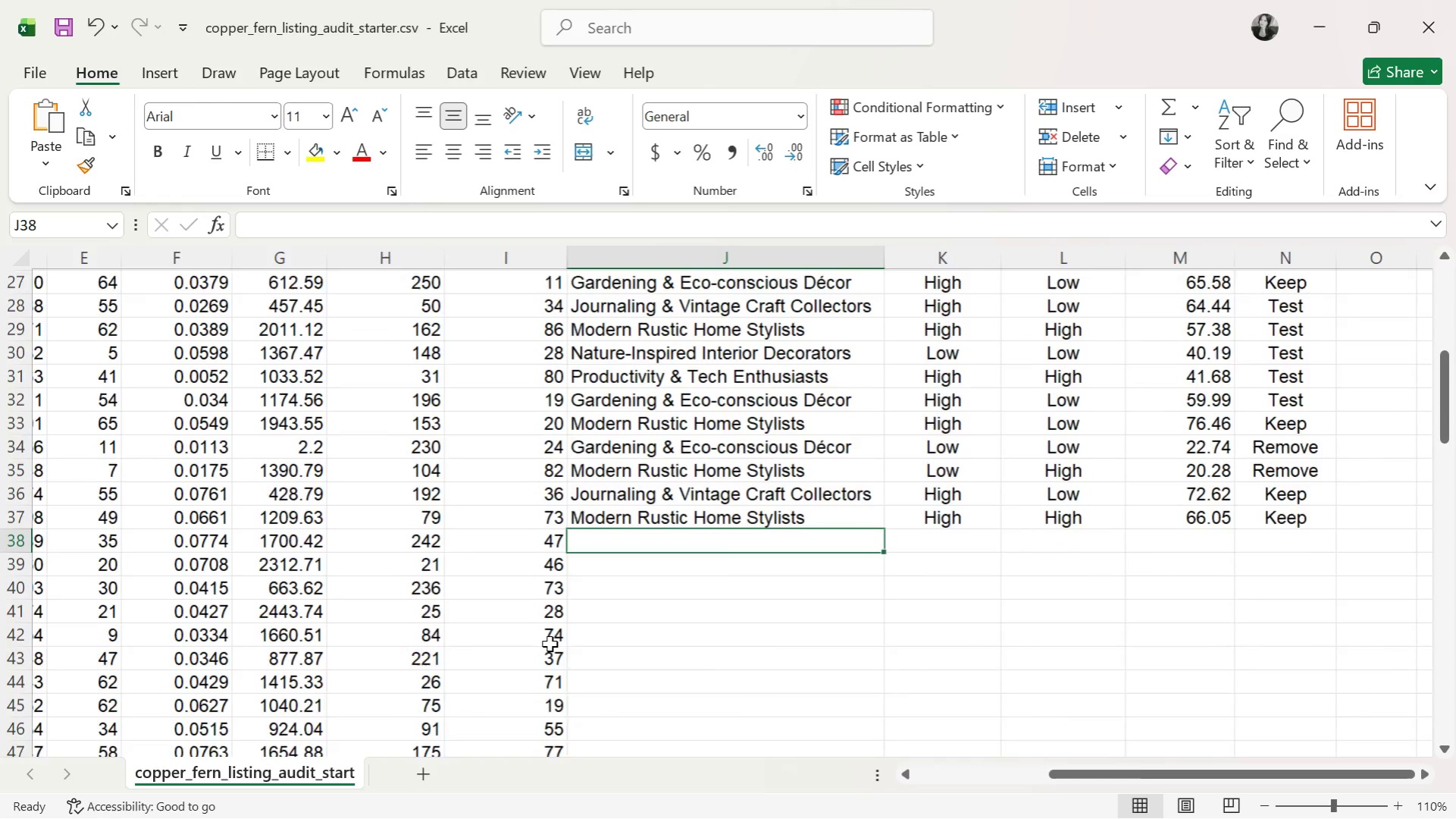 
key(G)
 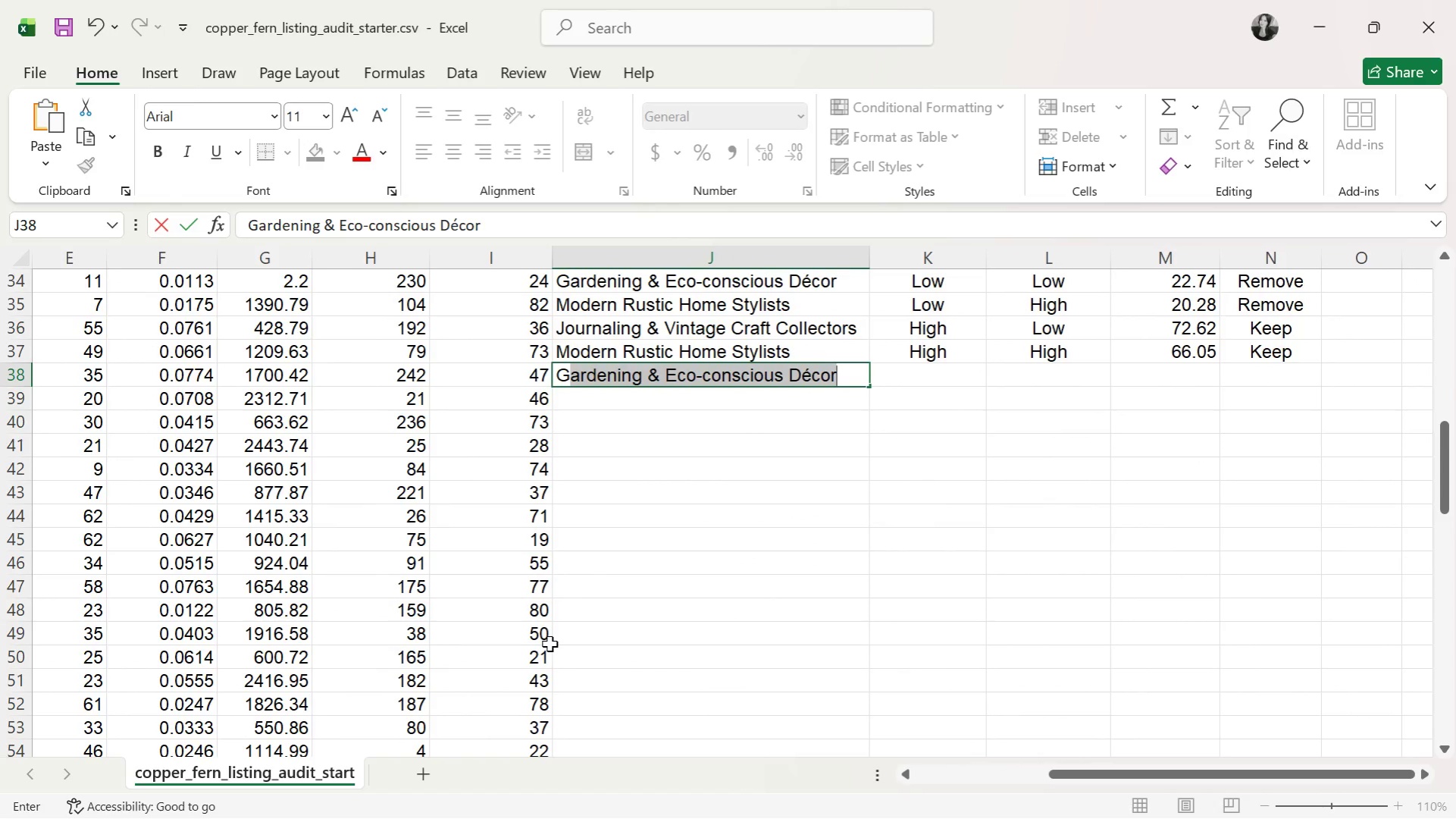 
key(ArrowRight)
 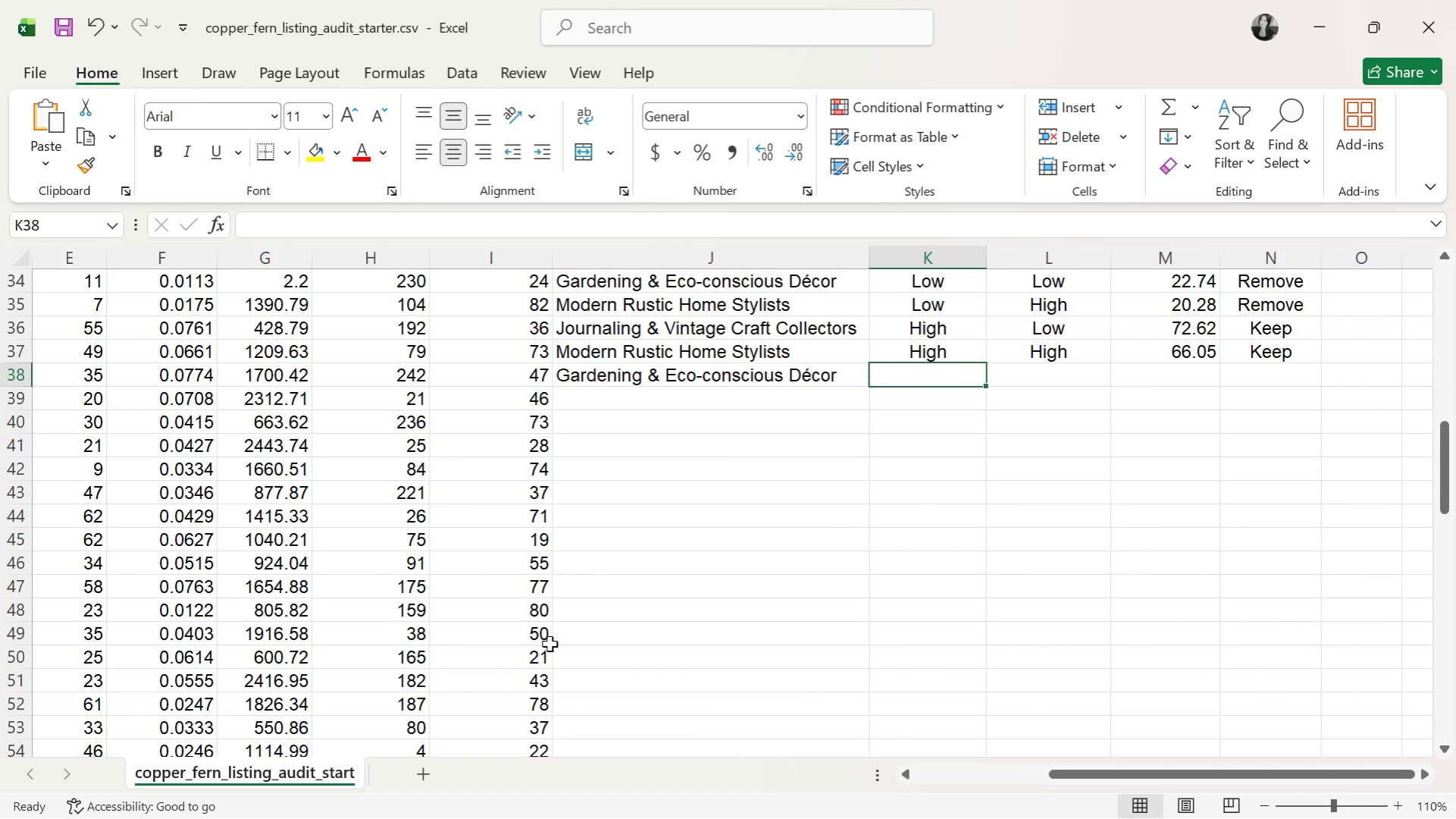 
key(M)
 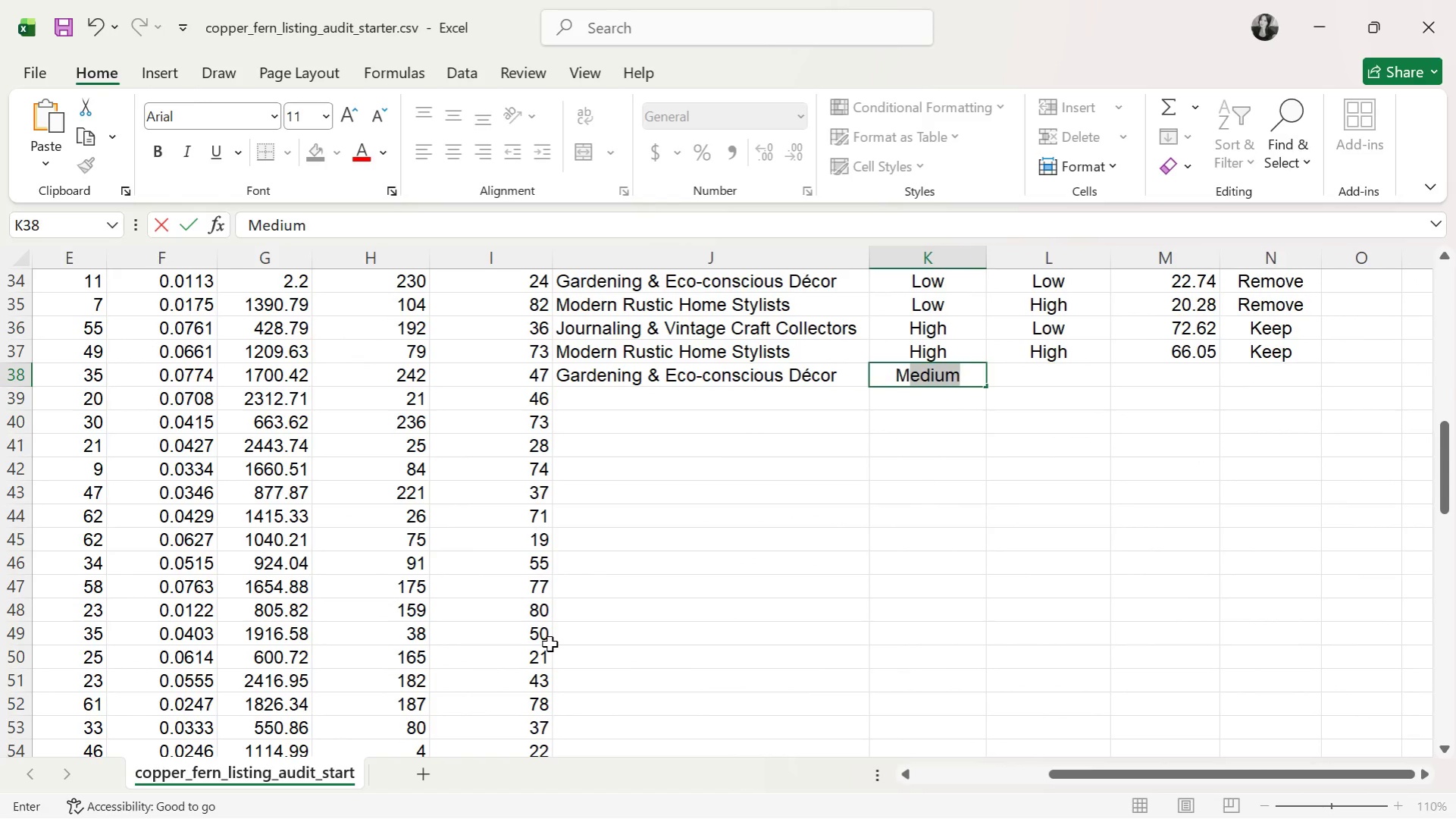 
key(ArrowRight)
 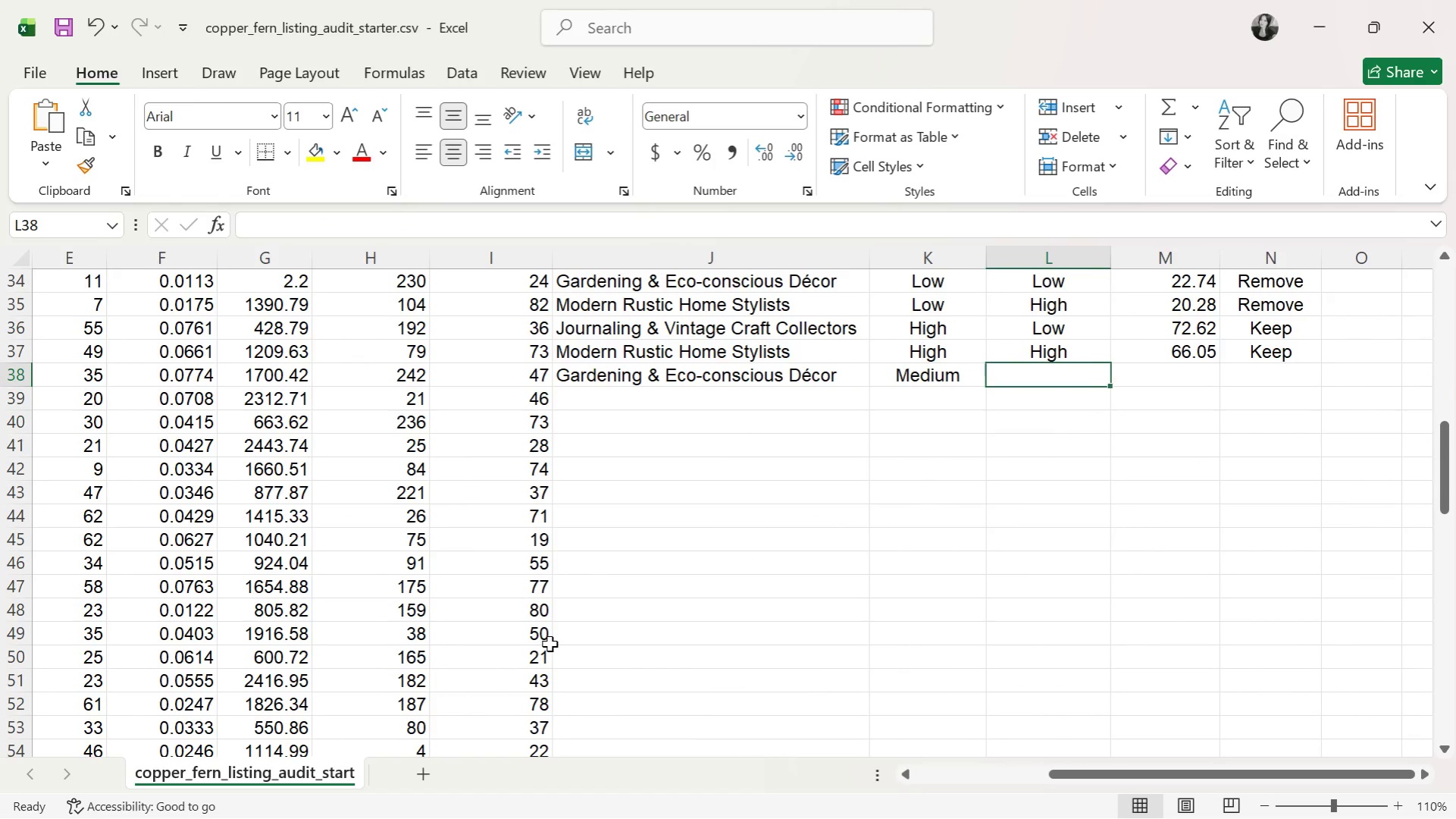 
key(M)
 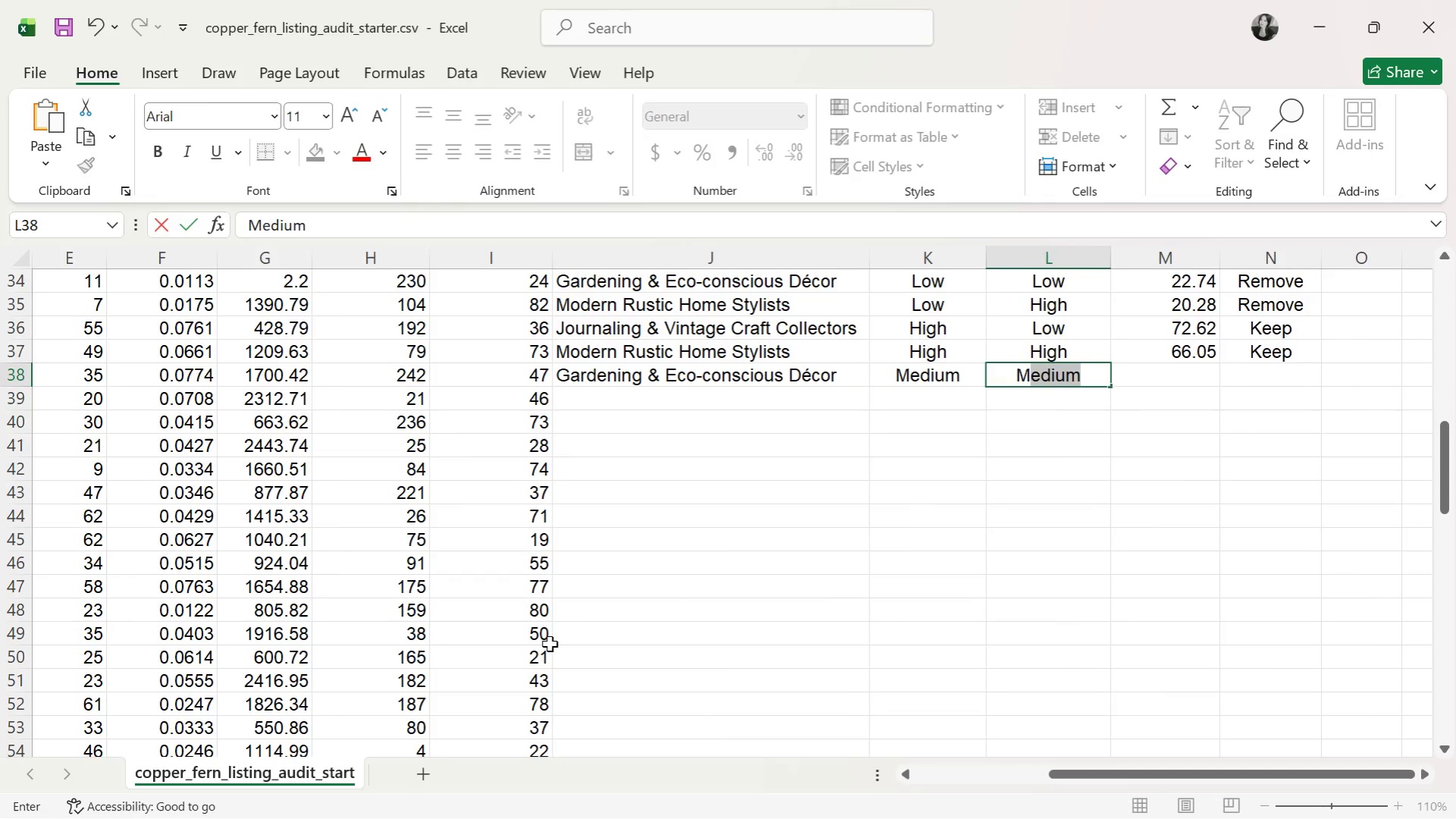 
key(ArrowRight)
 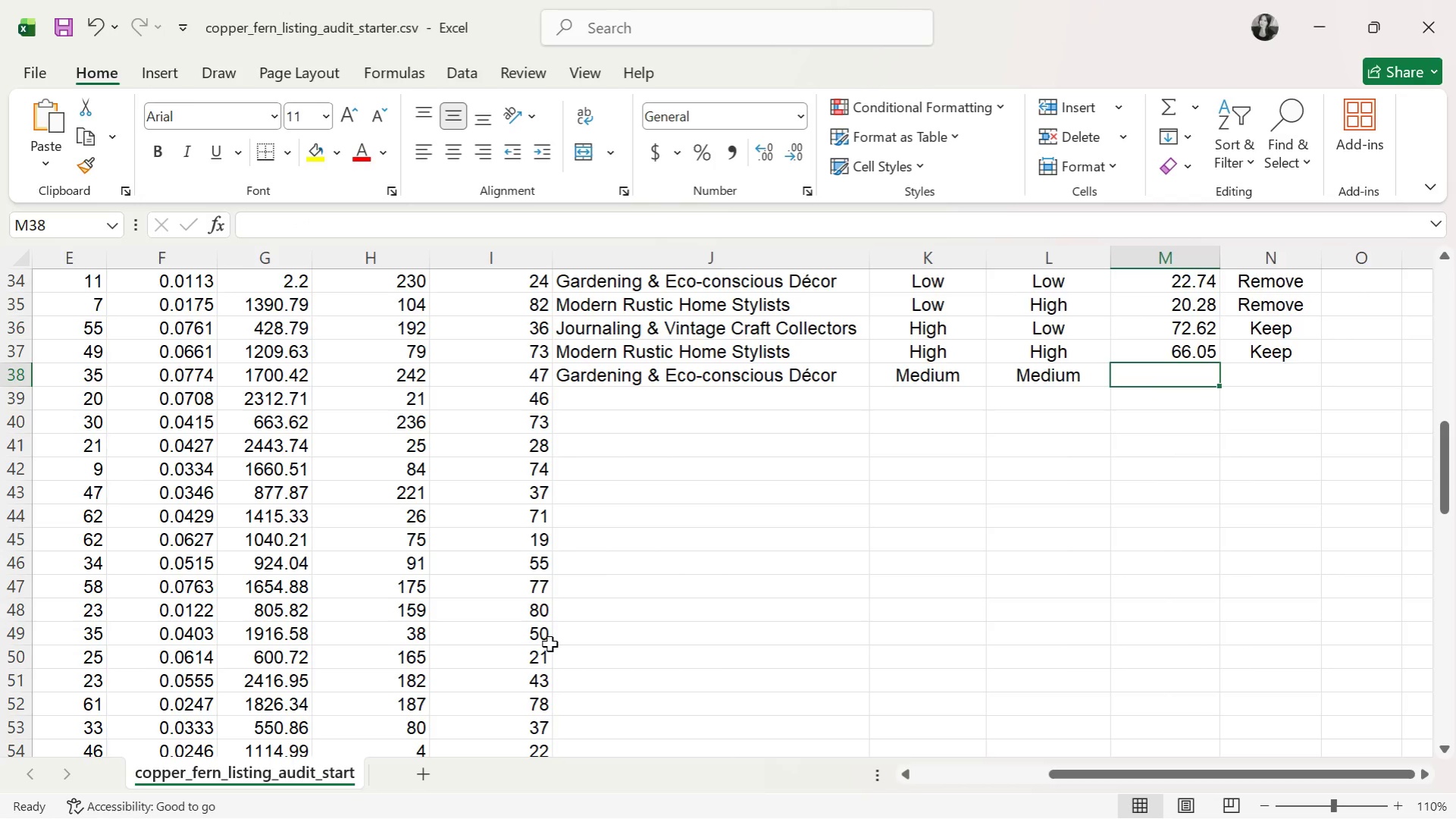 
type(55.88)
 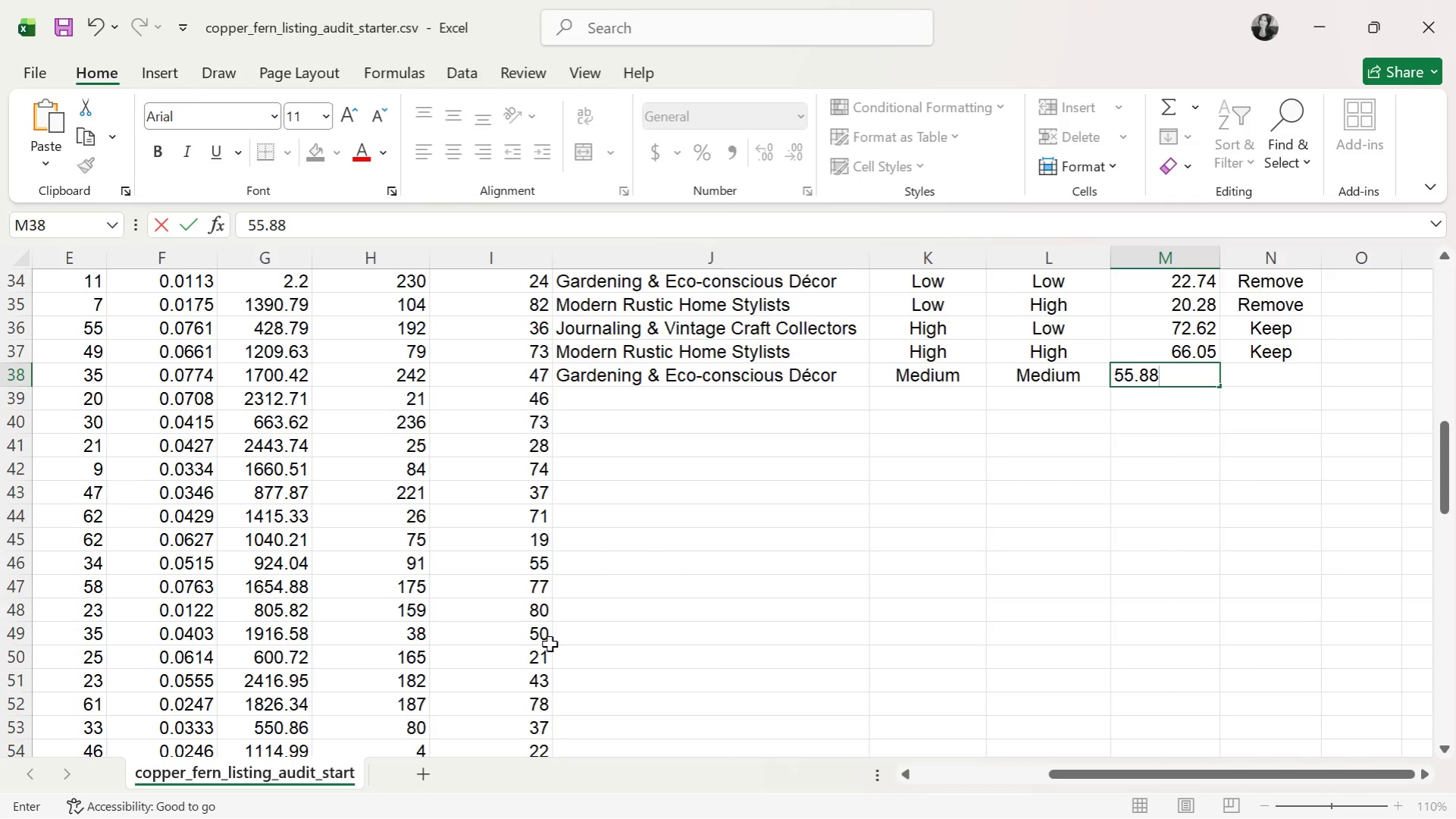 
key(ArrowRight)
 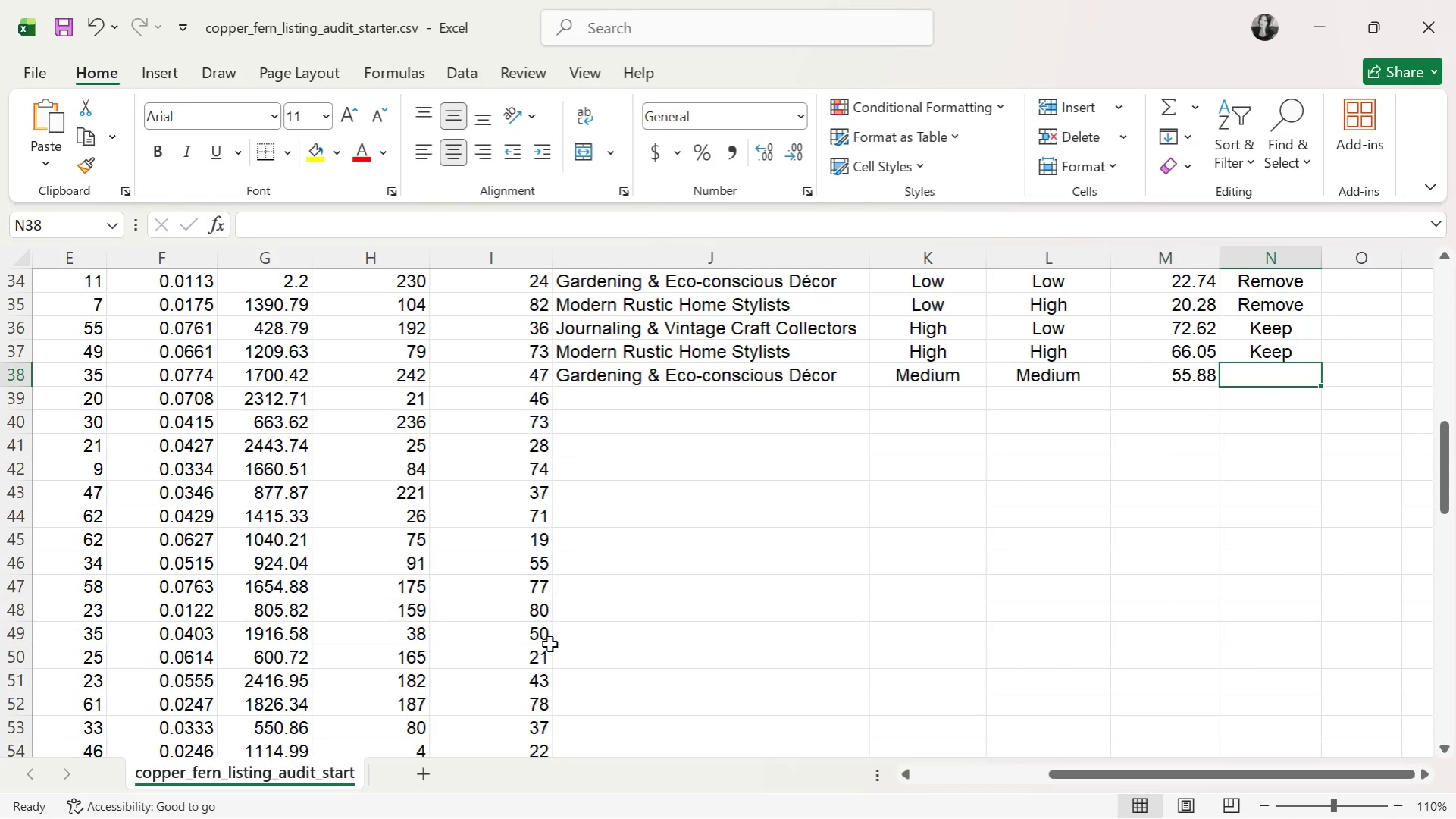 
key(CapsLock)
 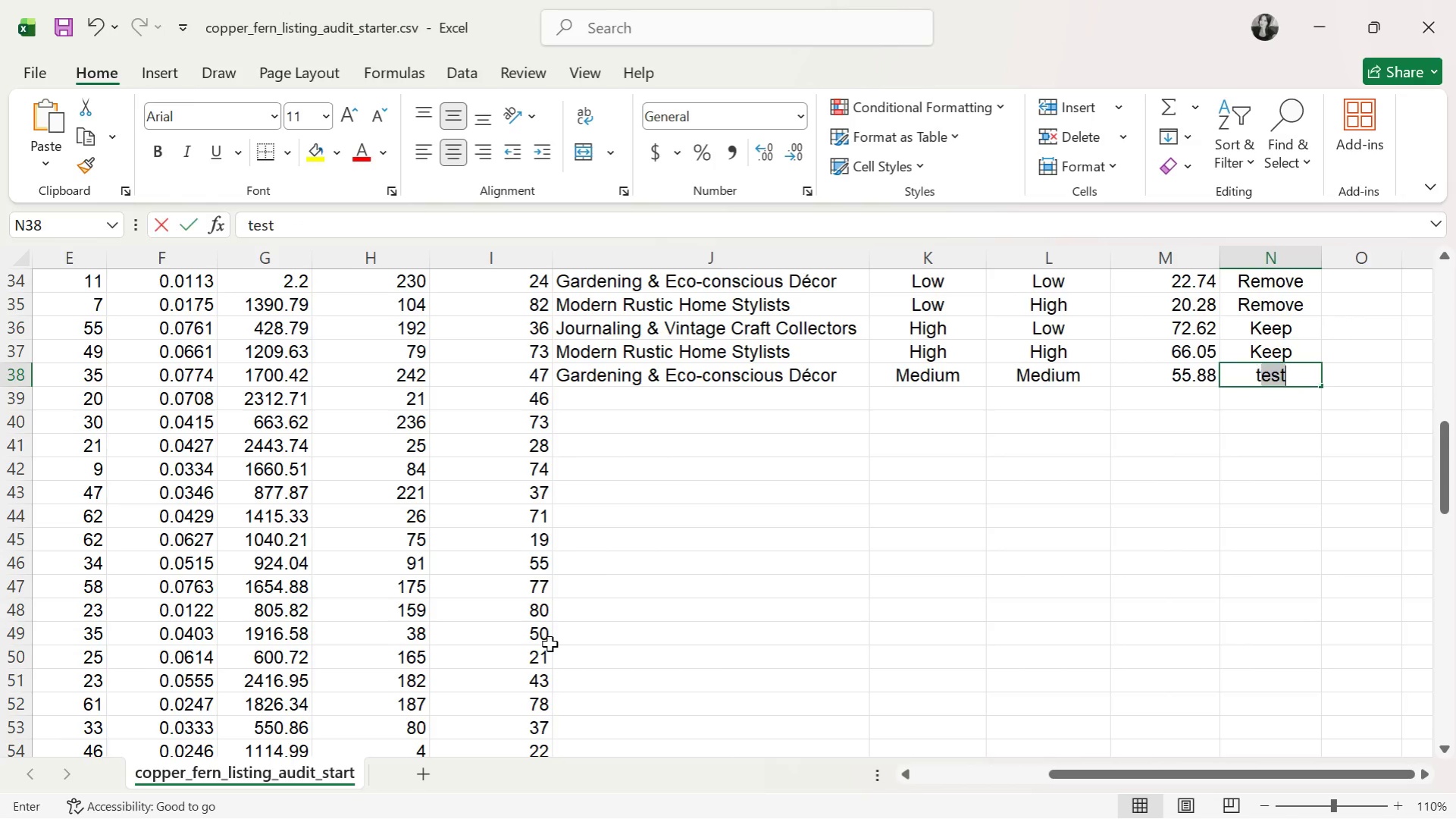 
key(T)
 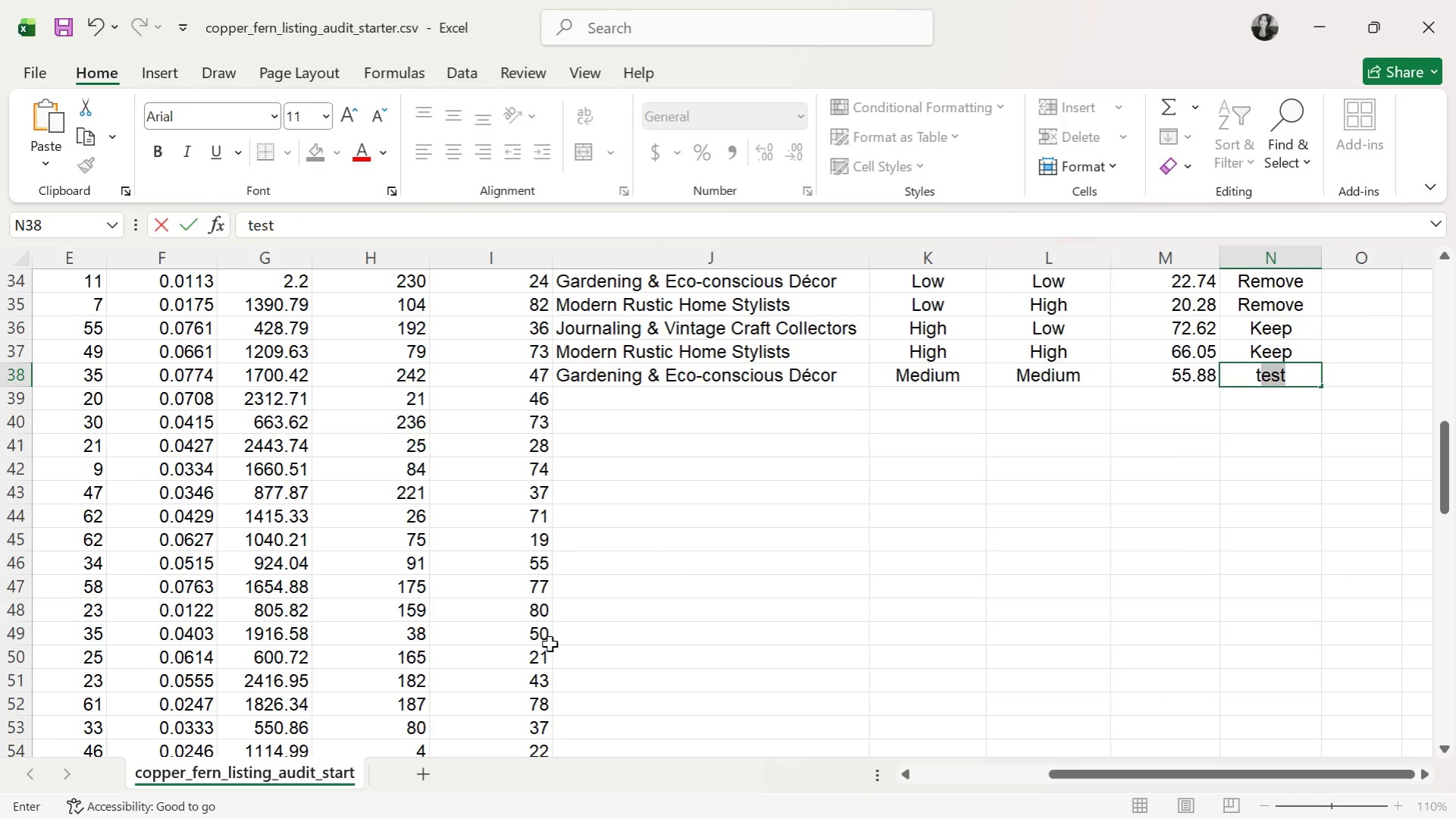 
key(Backspace)
 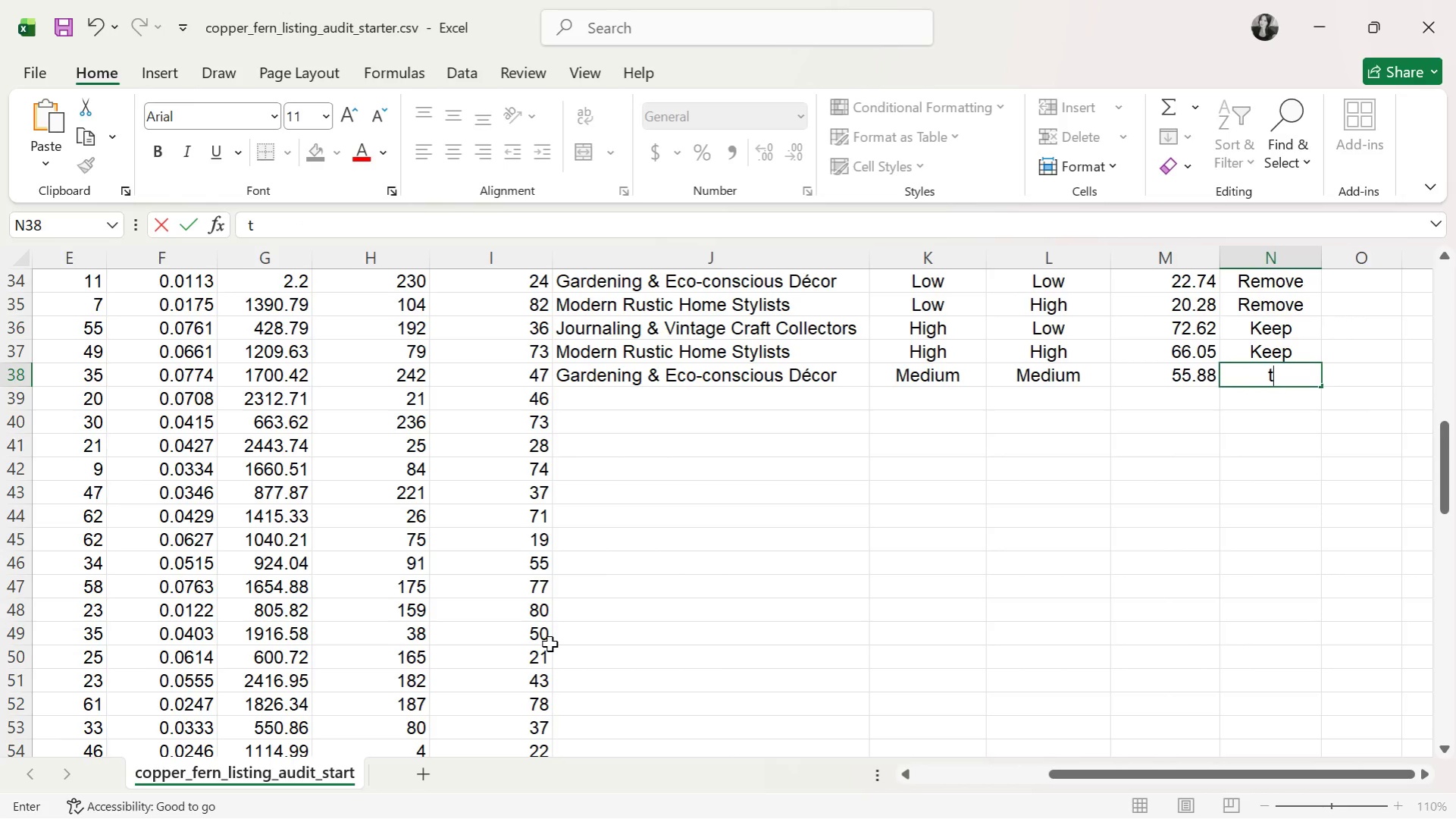 
key(T)
 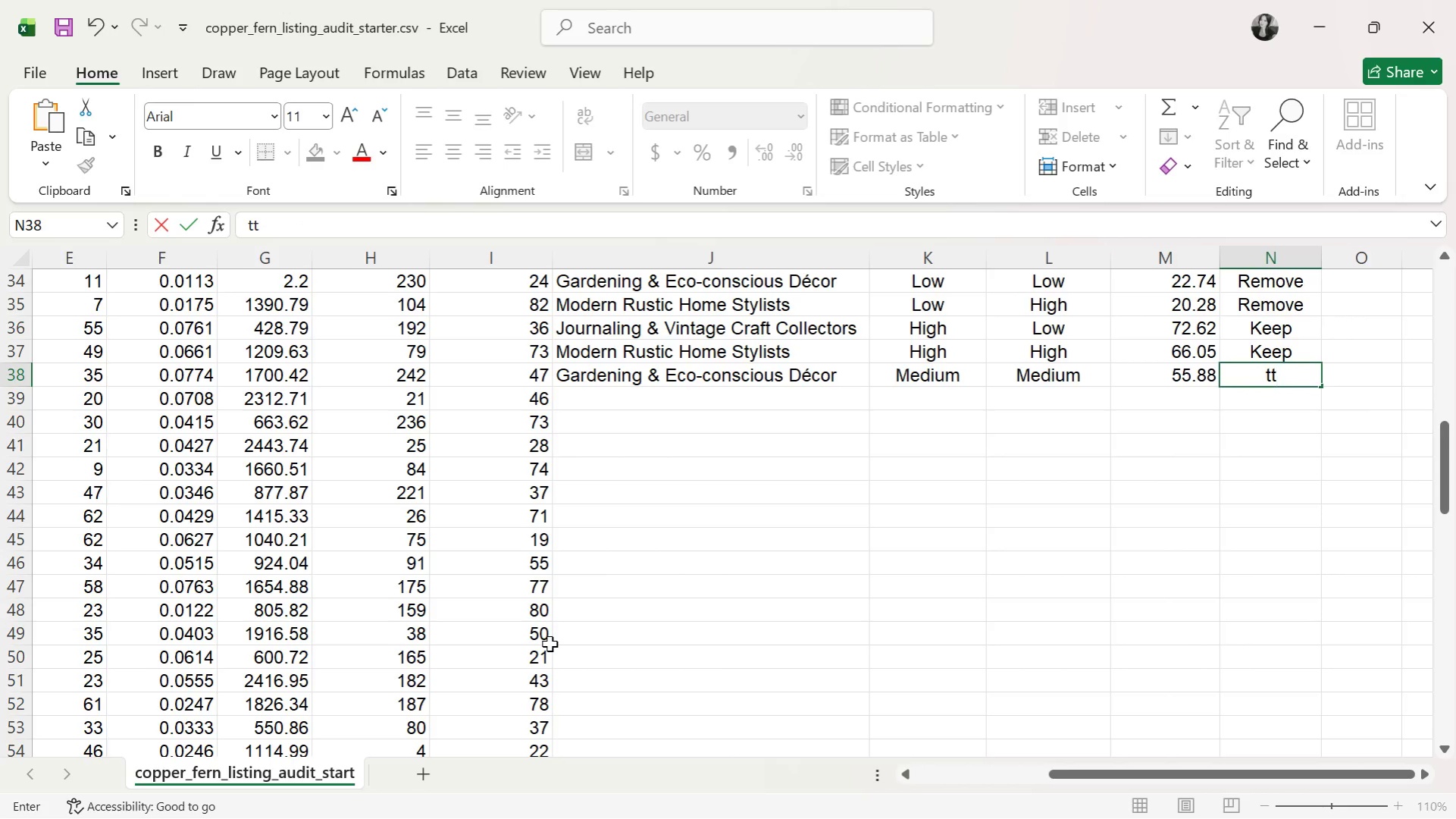 
key(Backspace)
 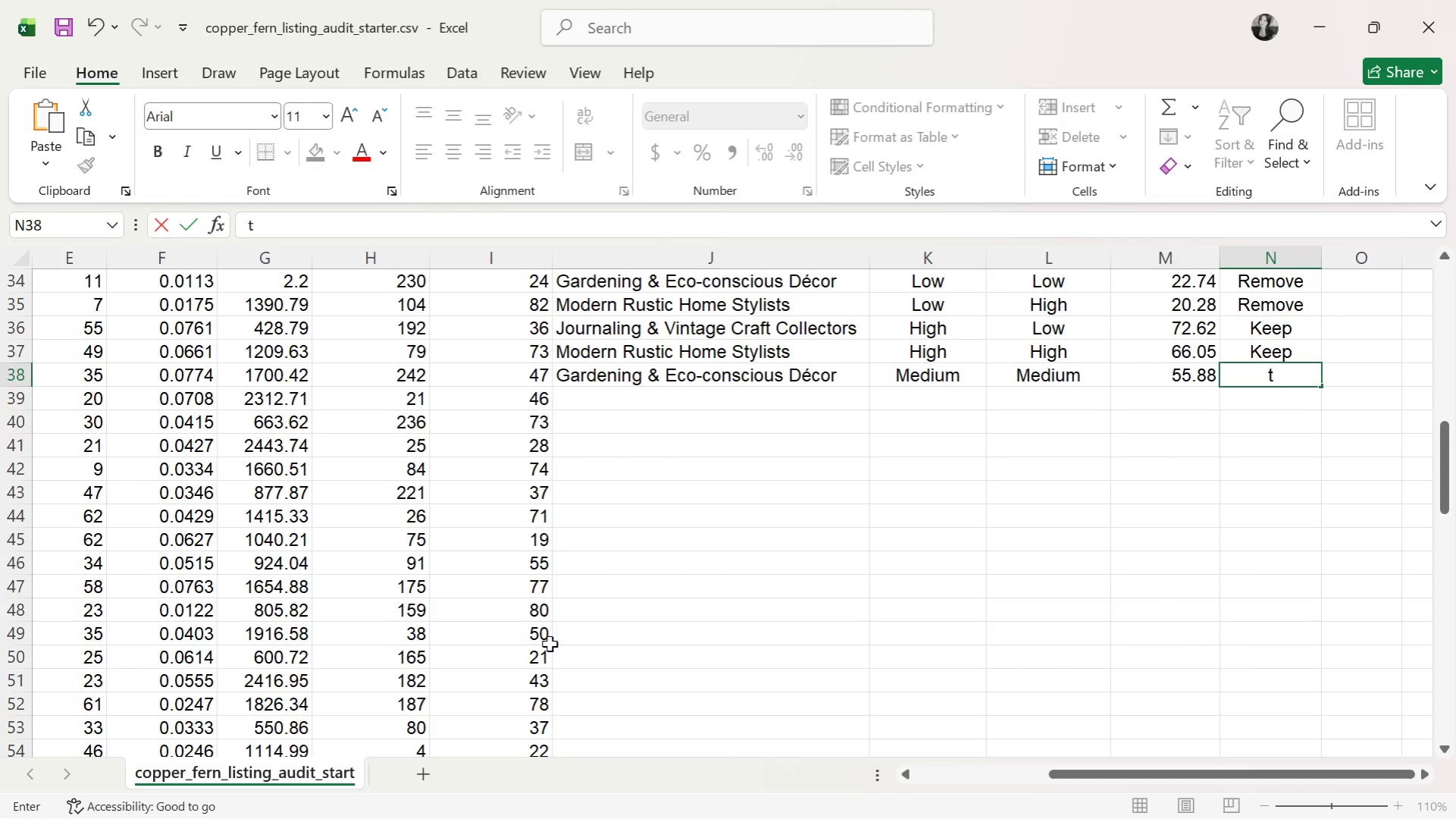 
key(Backspace)
 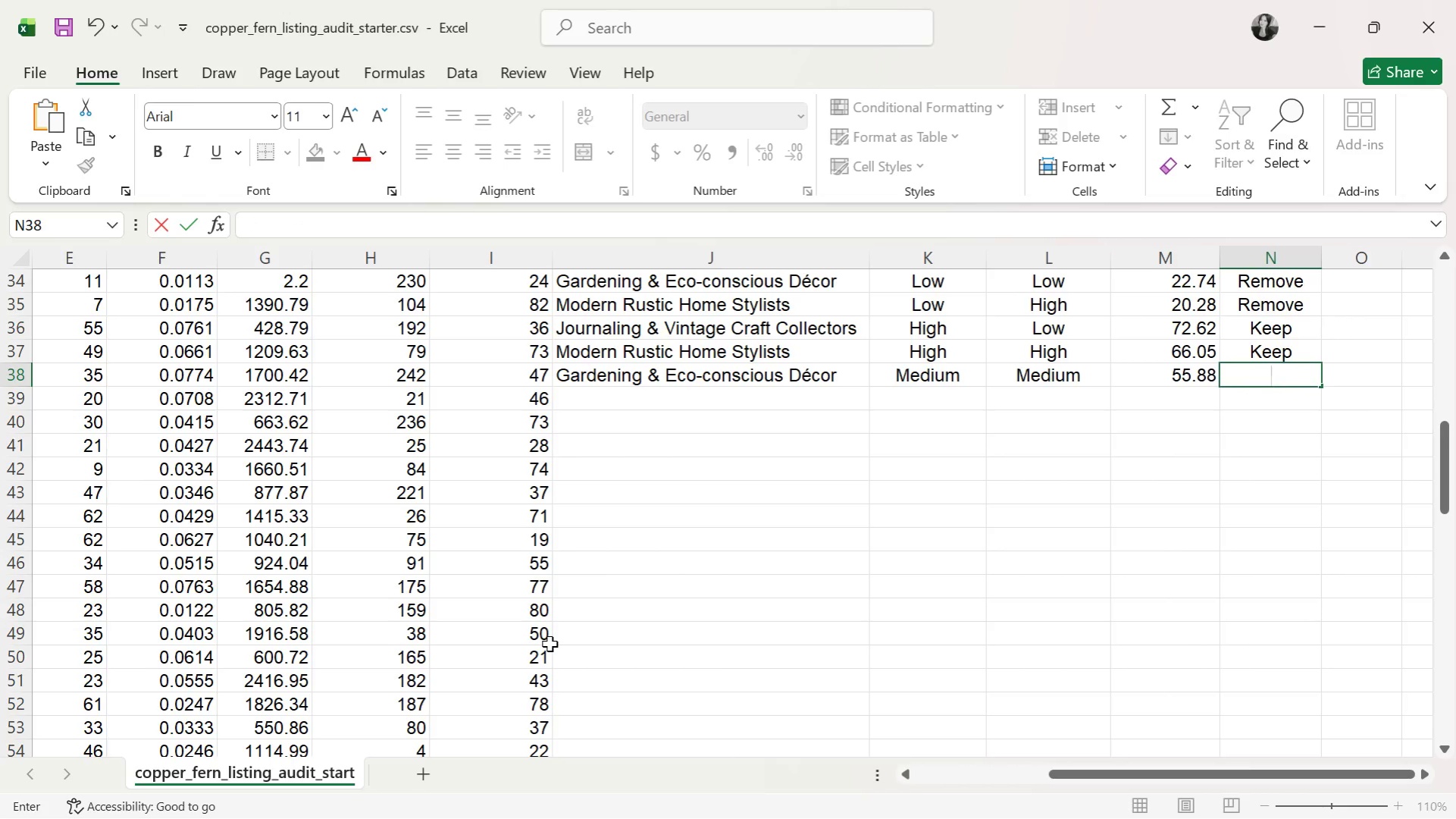 
key(Backspace)
 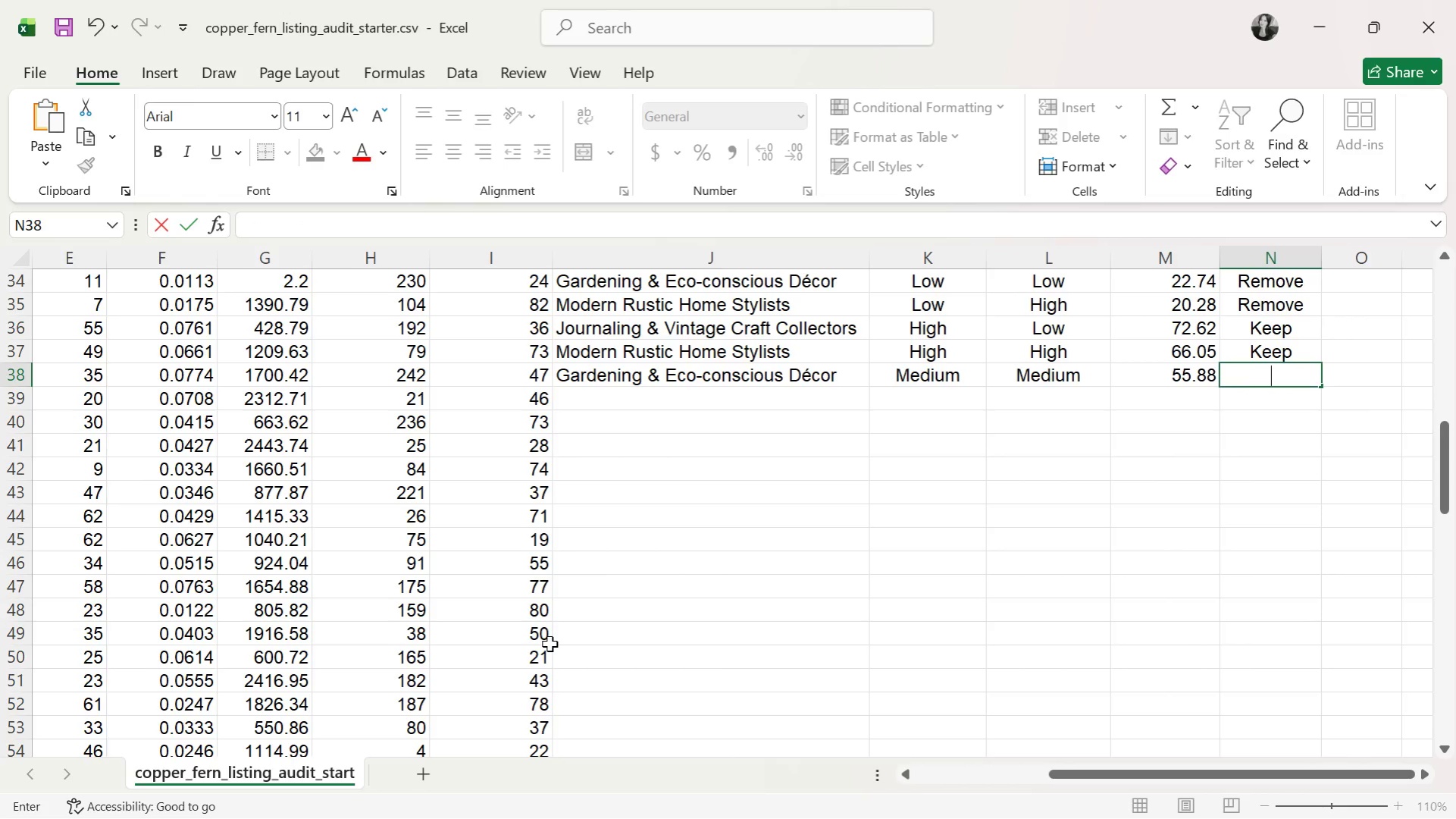 
key(CapsLock)
 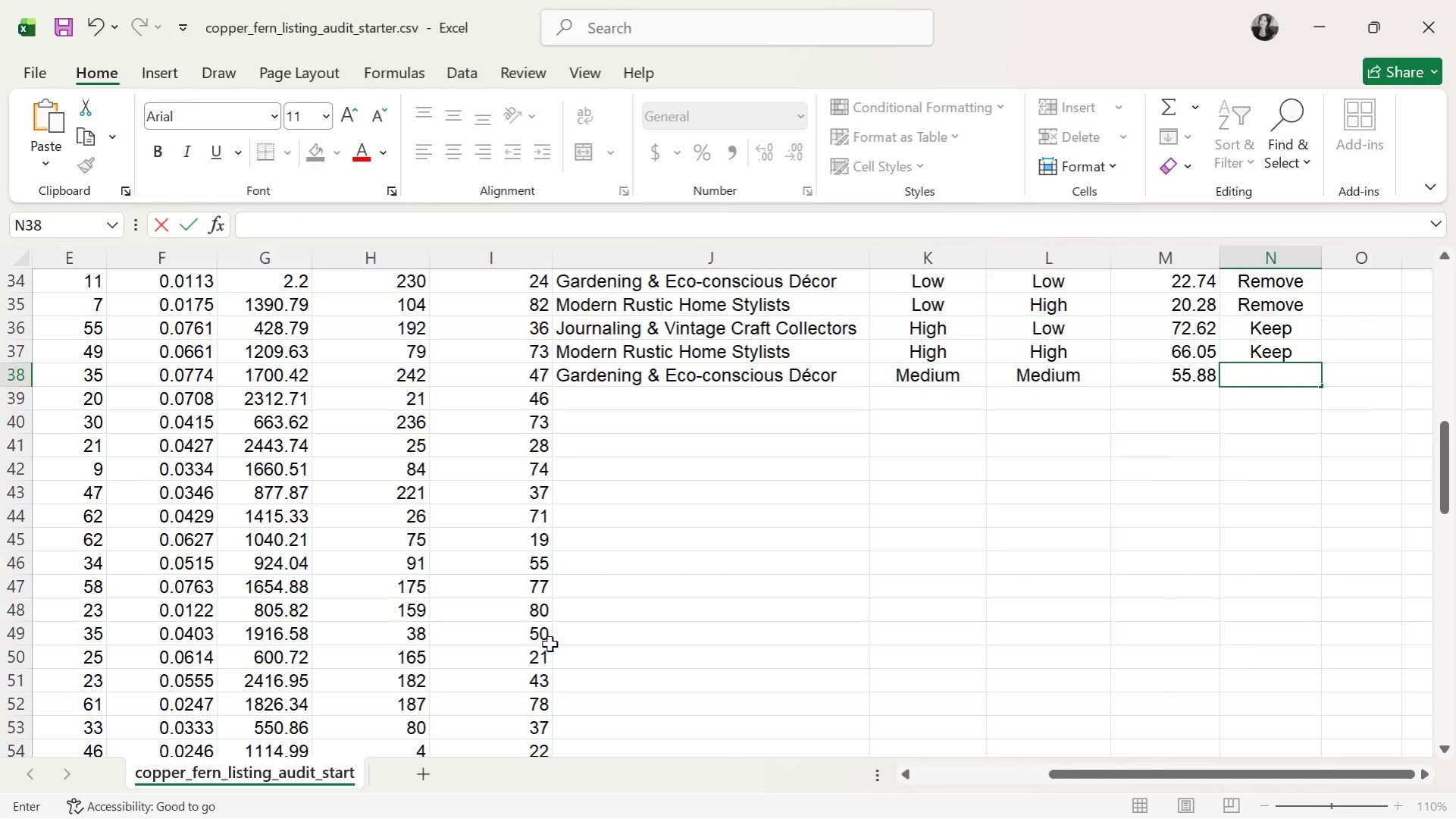 
key(T)
 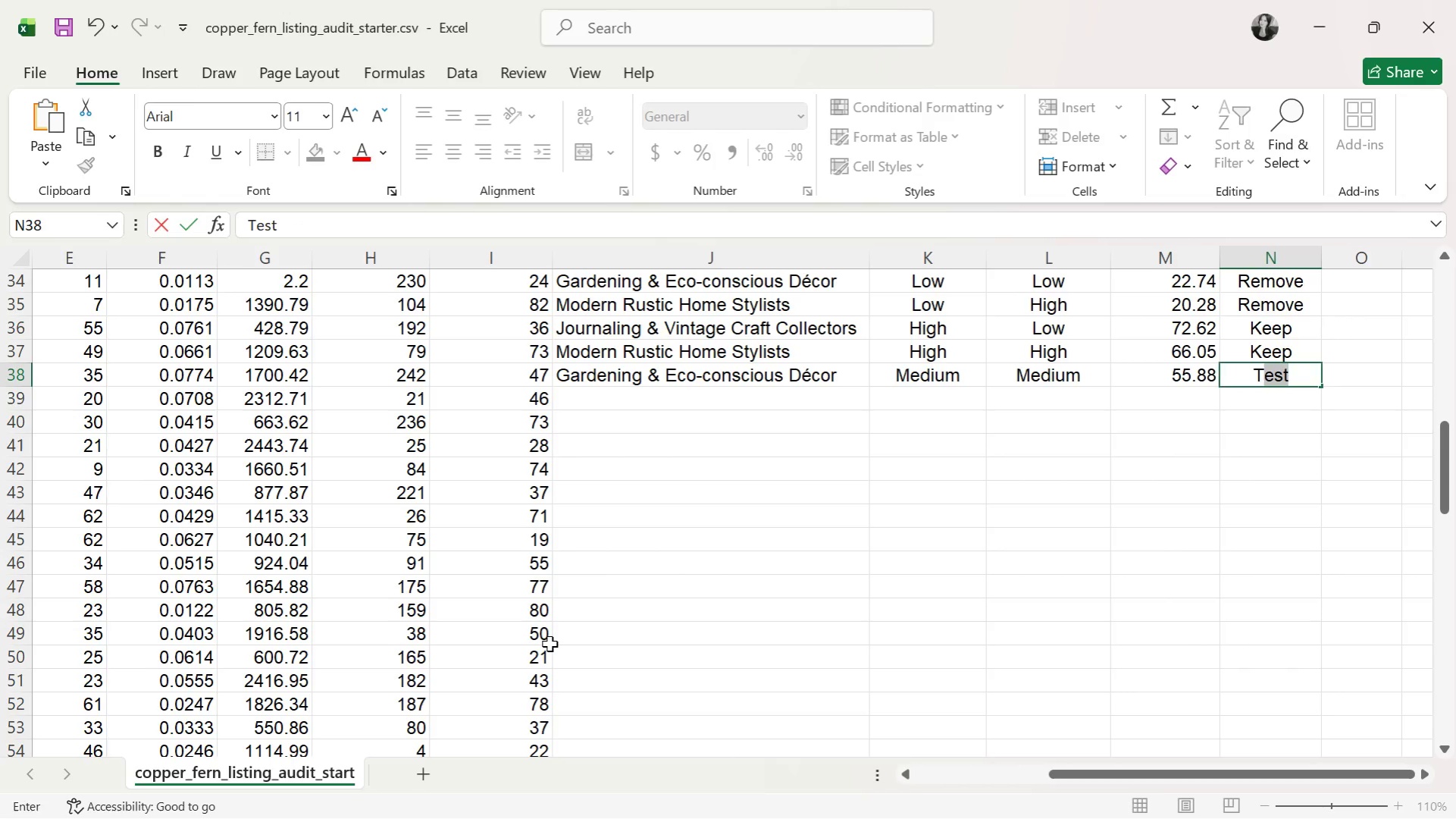 
key(Enter)
 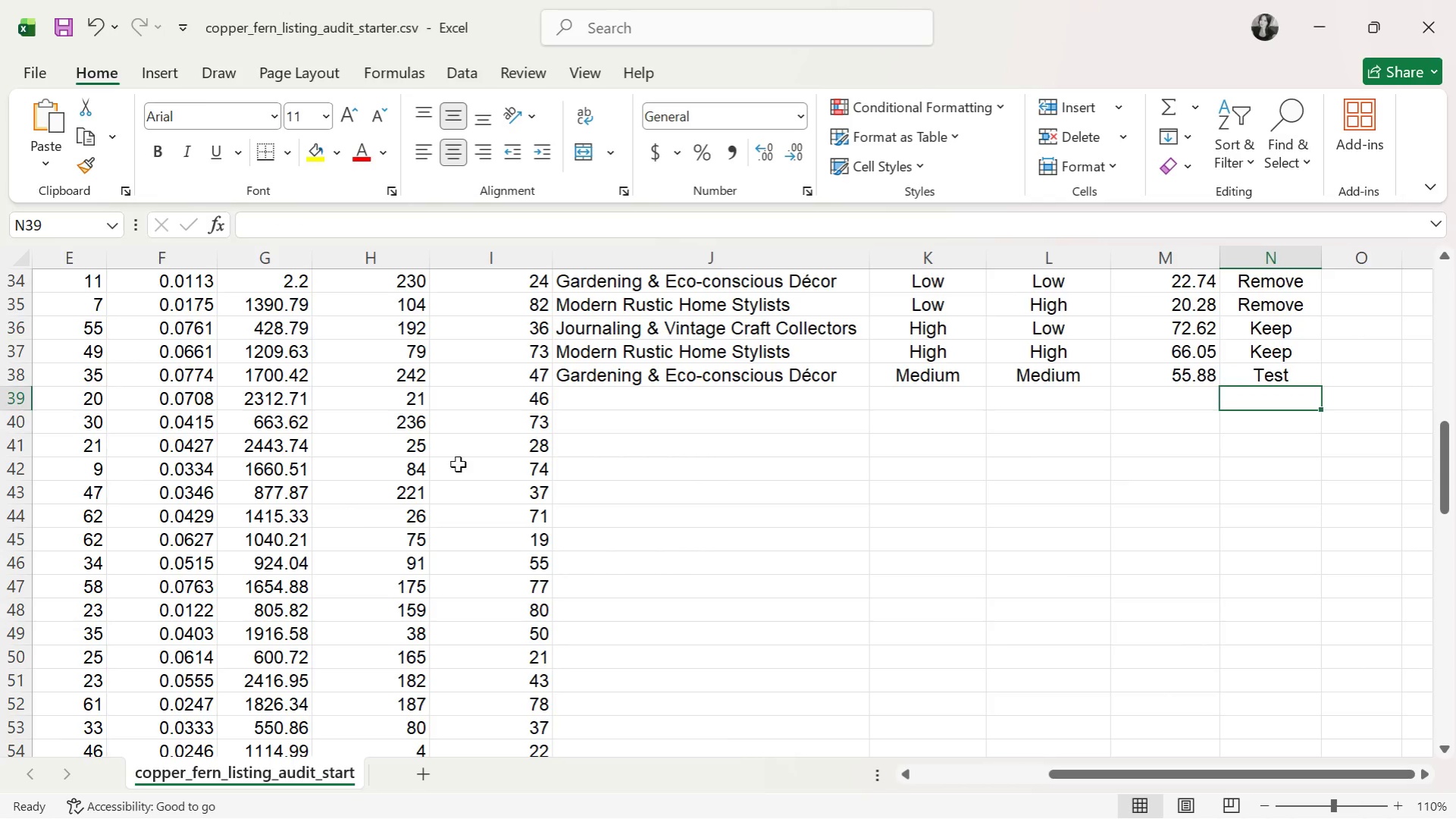 
left_click([608, 400])
 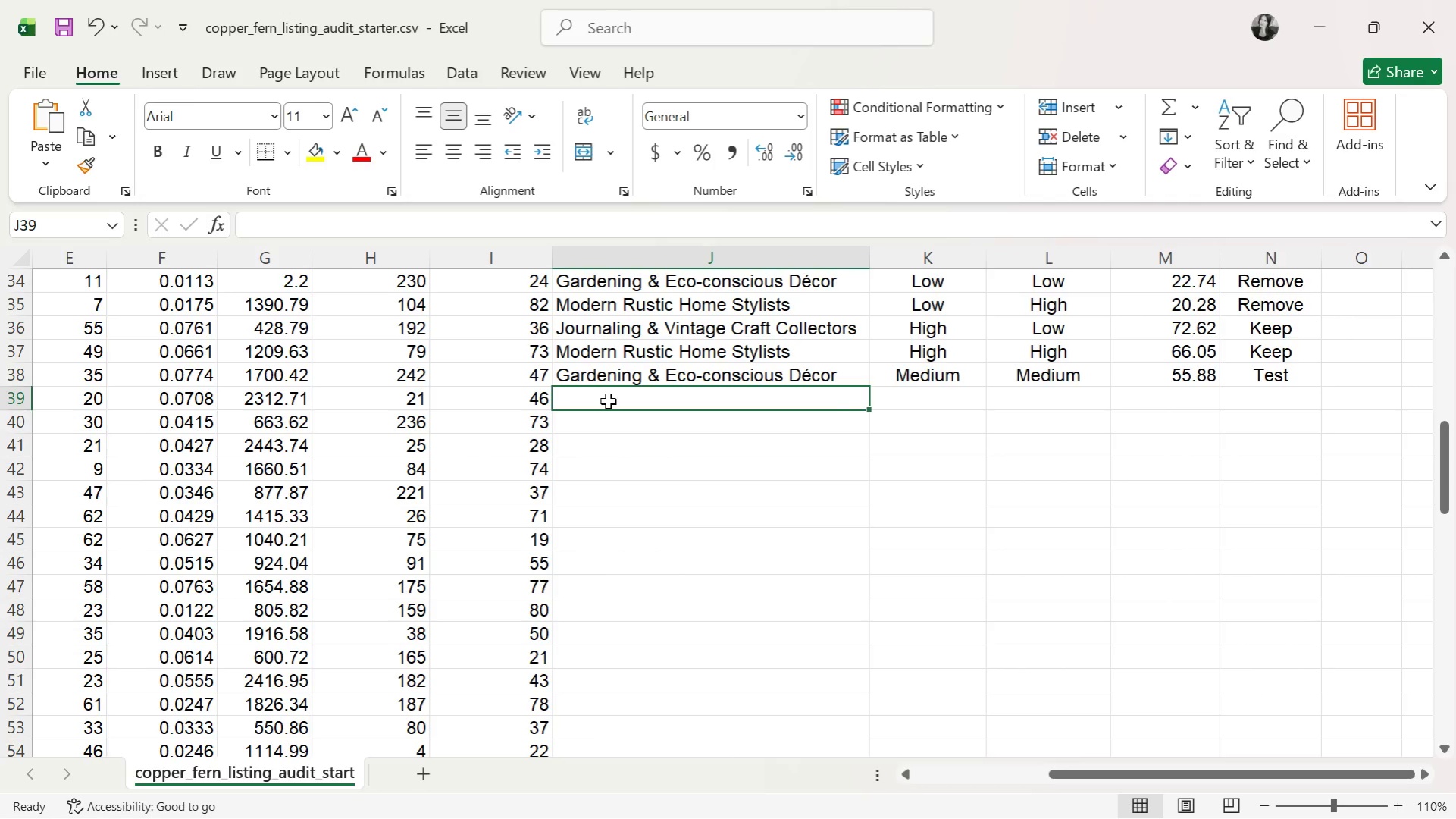 
key(G)
 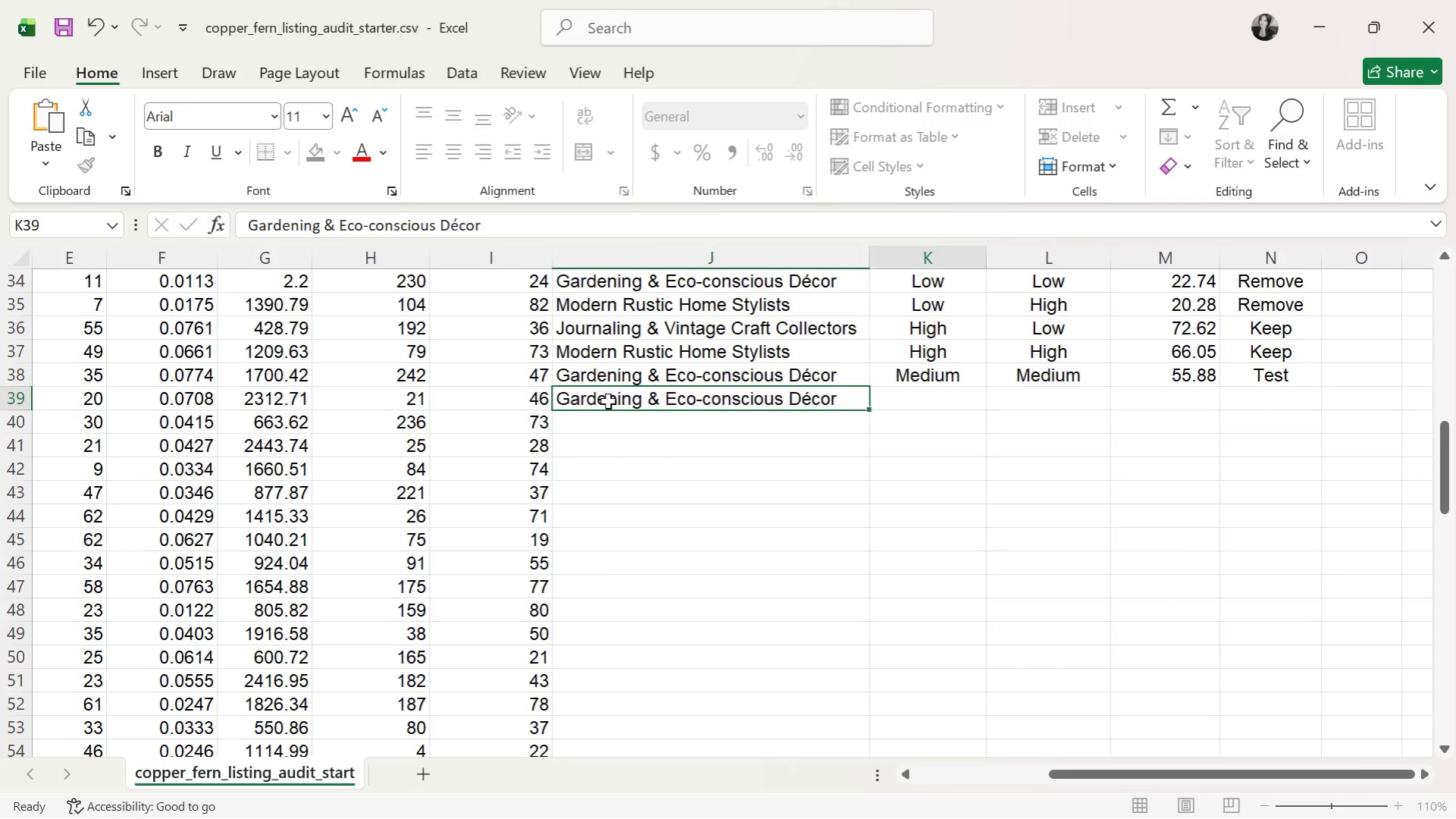 
key(ArrowRight)
 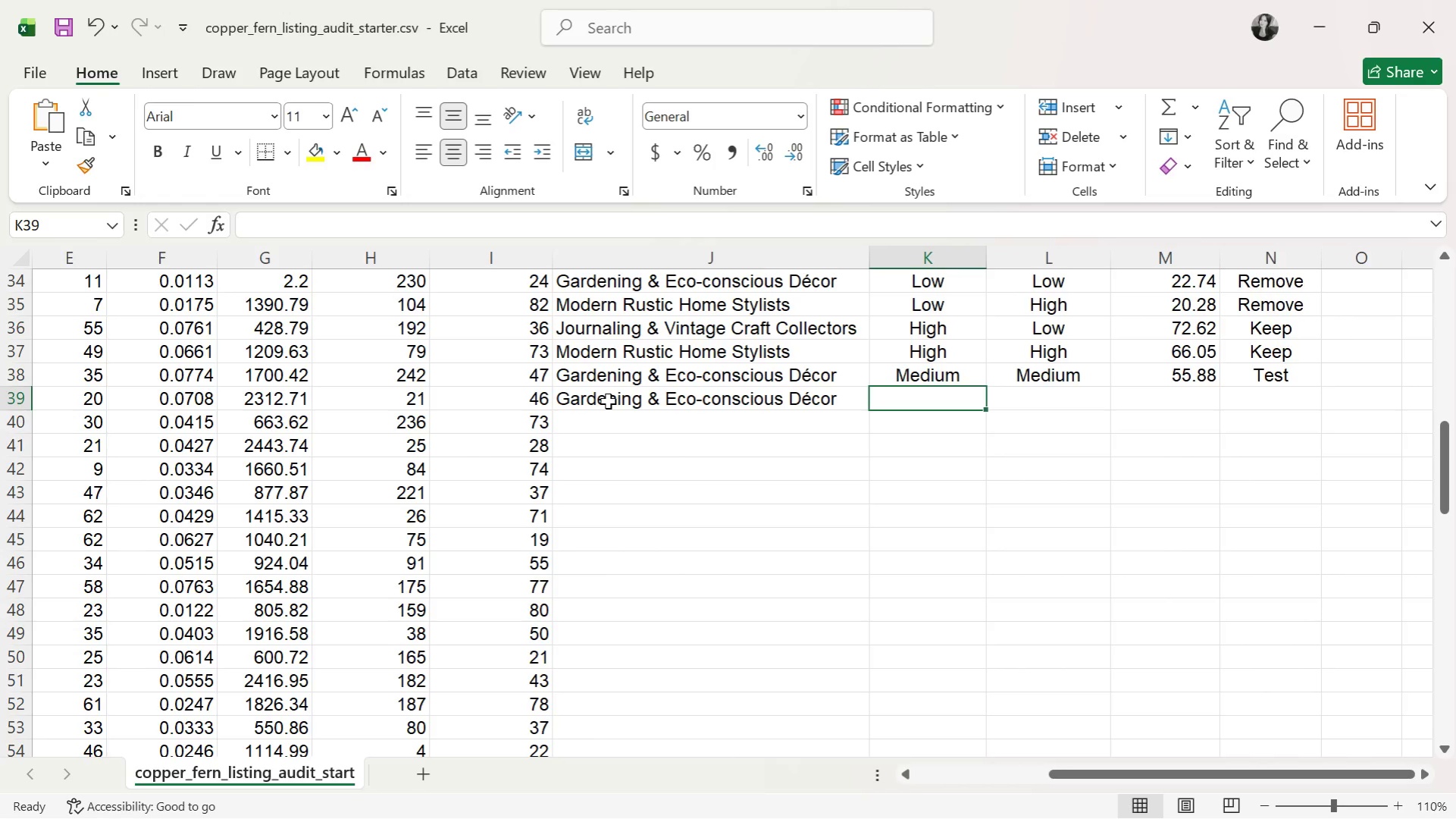 
key(M)
 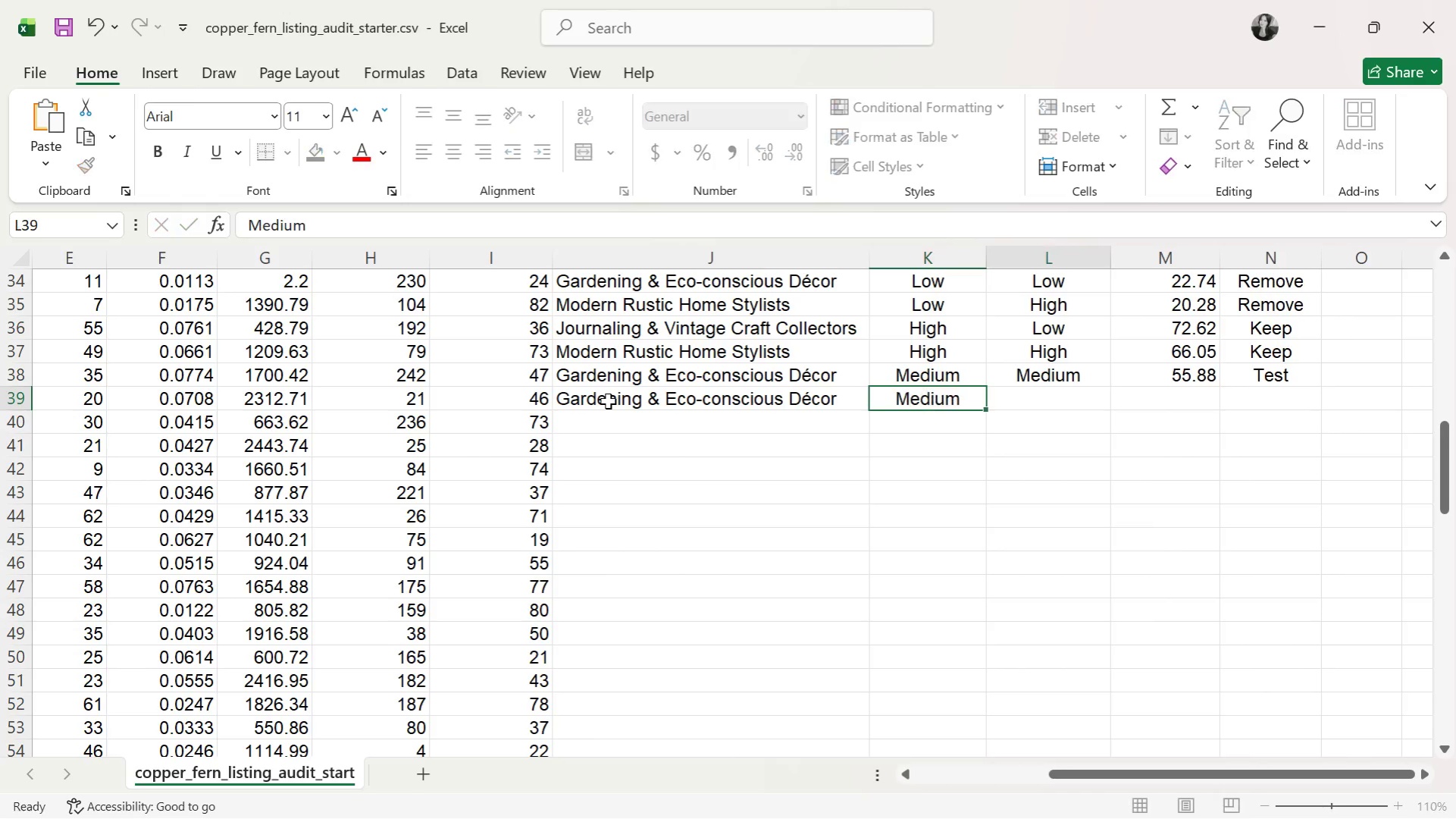 
key(ArrowRight)
 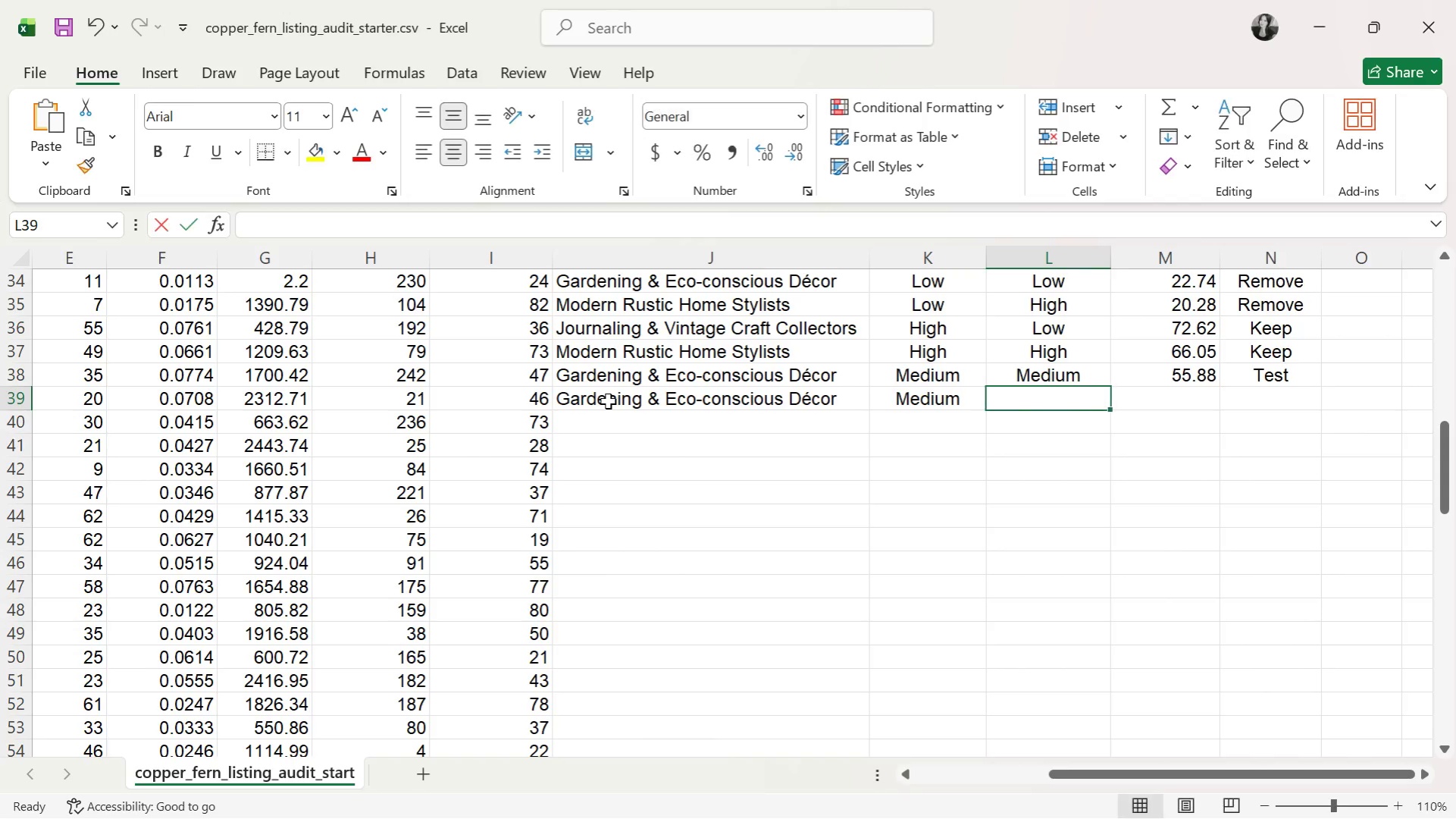 
key(M)
 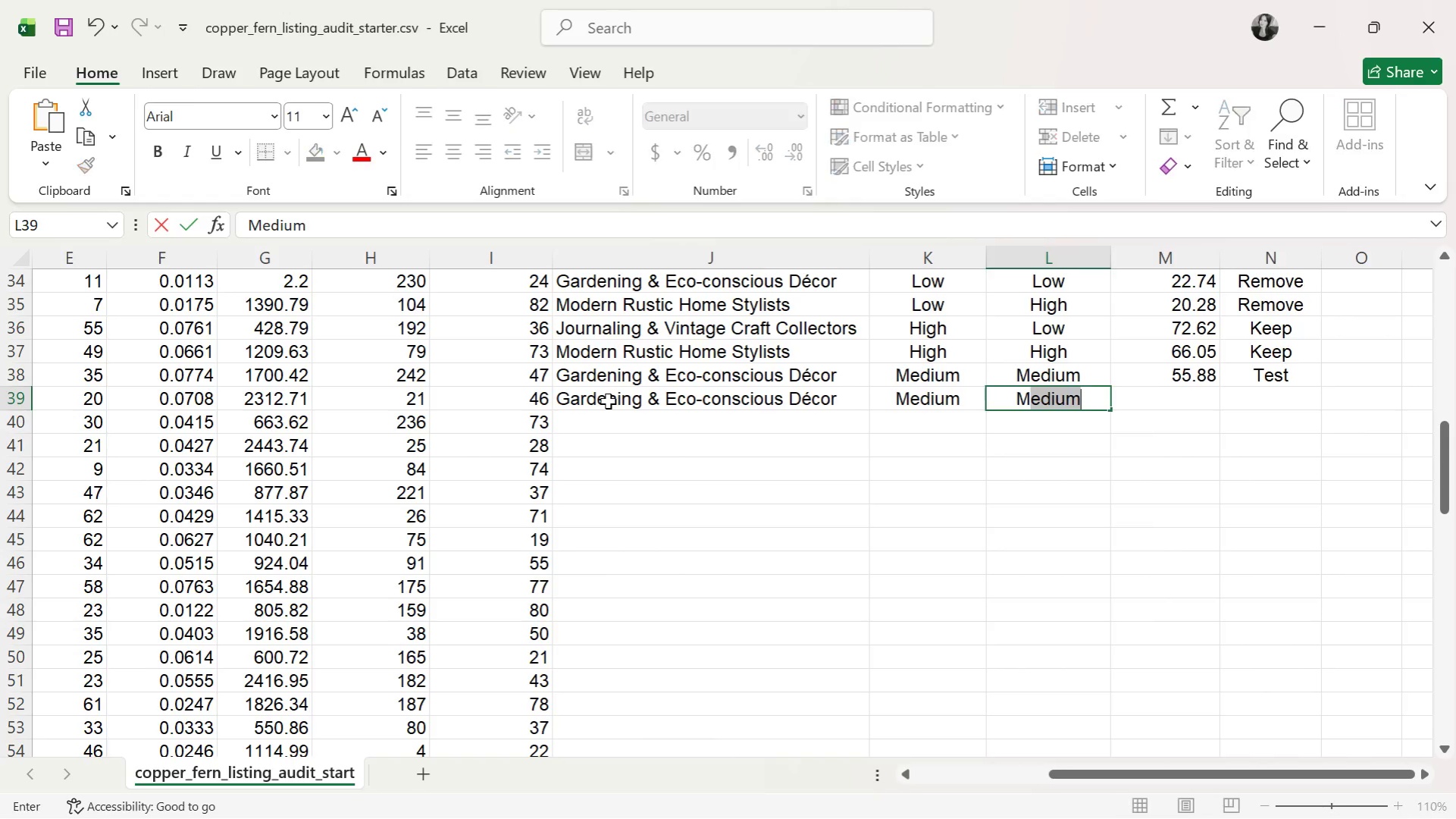 
key(ArrowRight)
 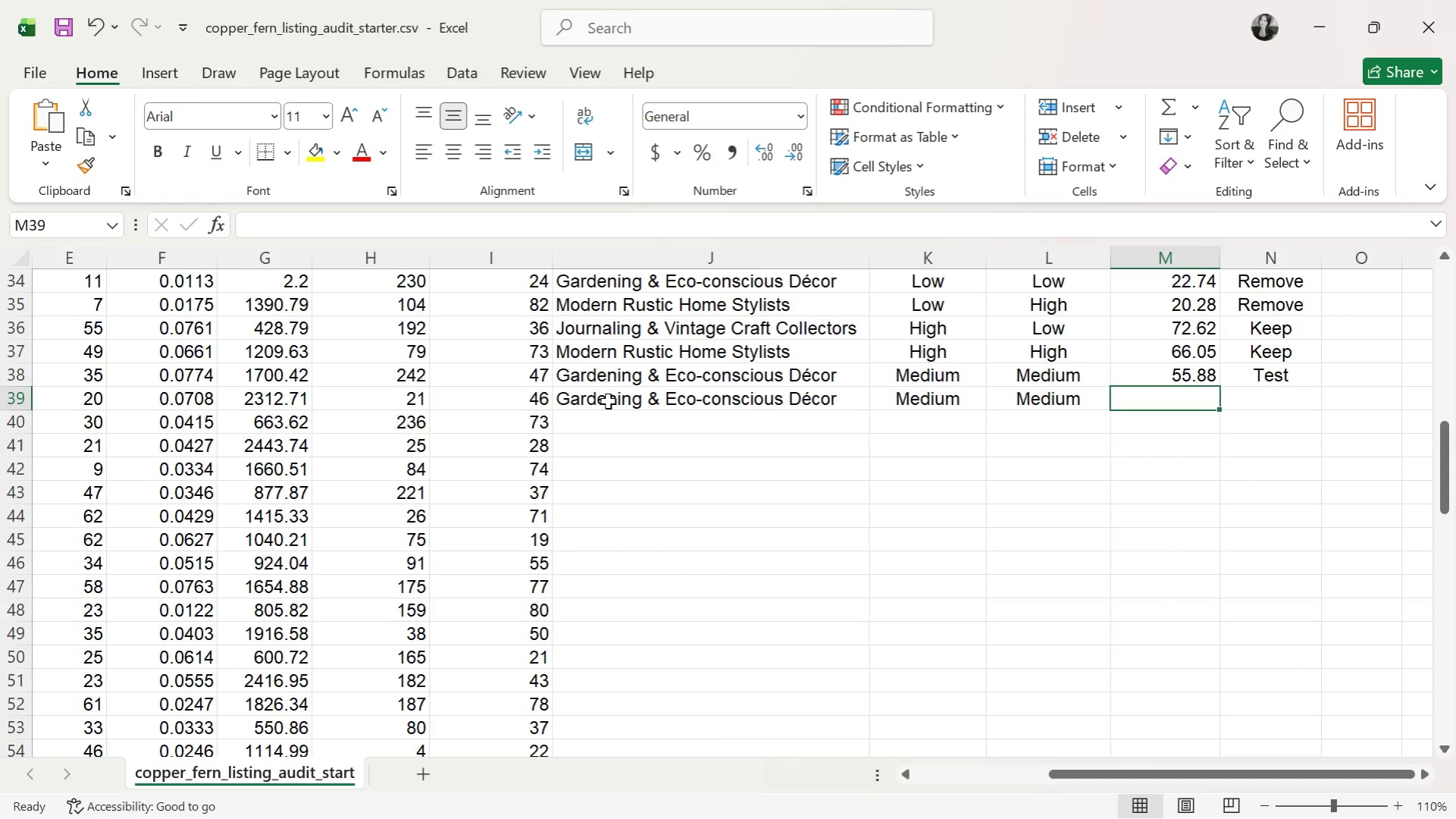 
type(57.9)
 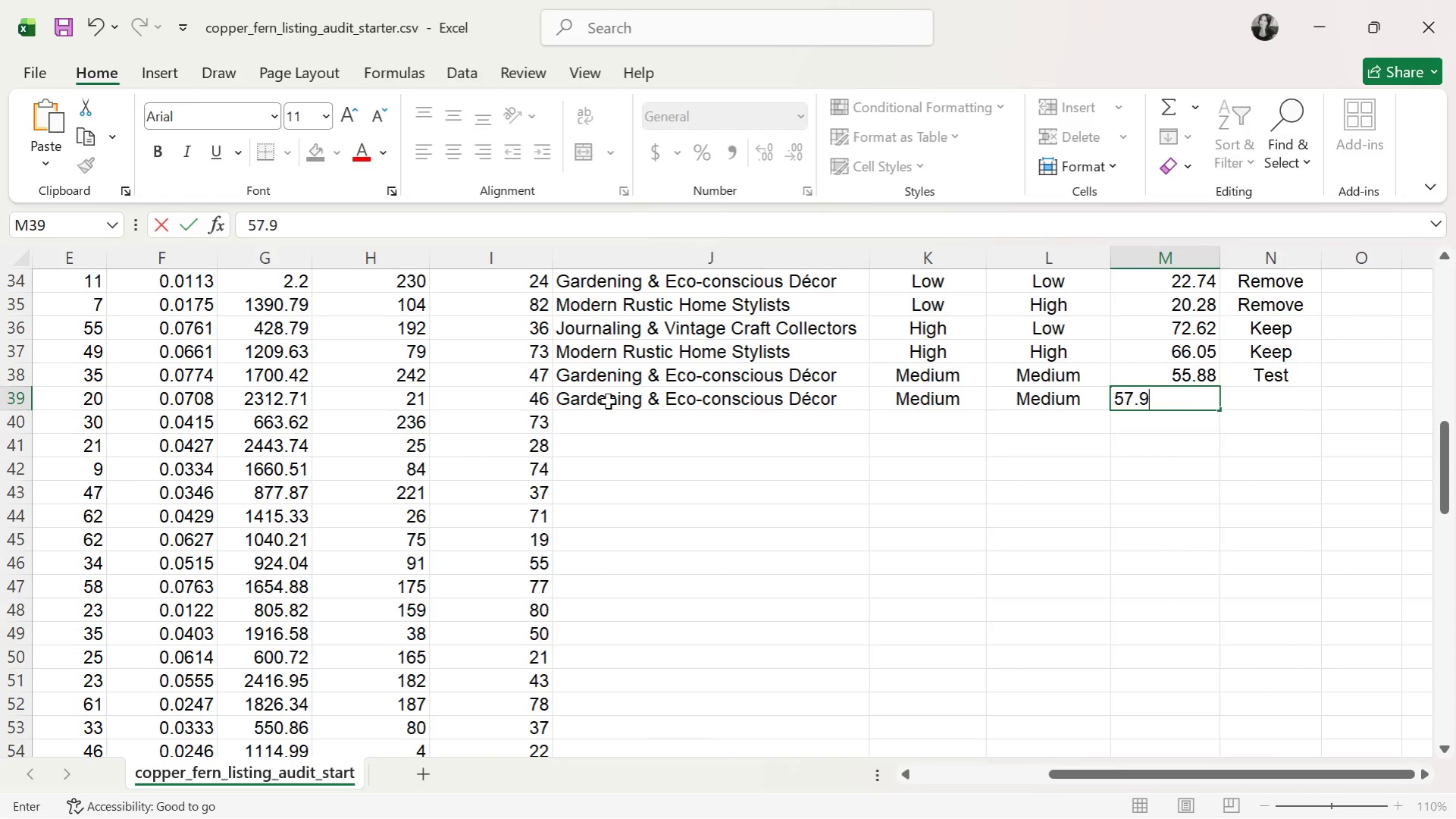 
key(ArrowRight)
 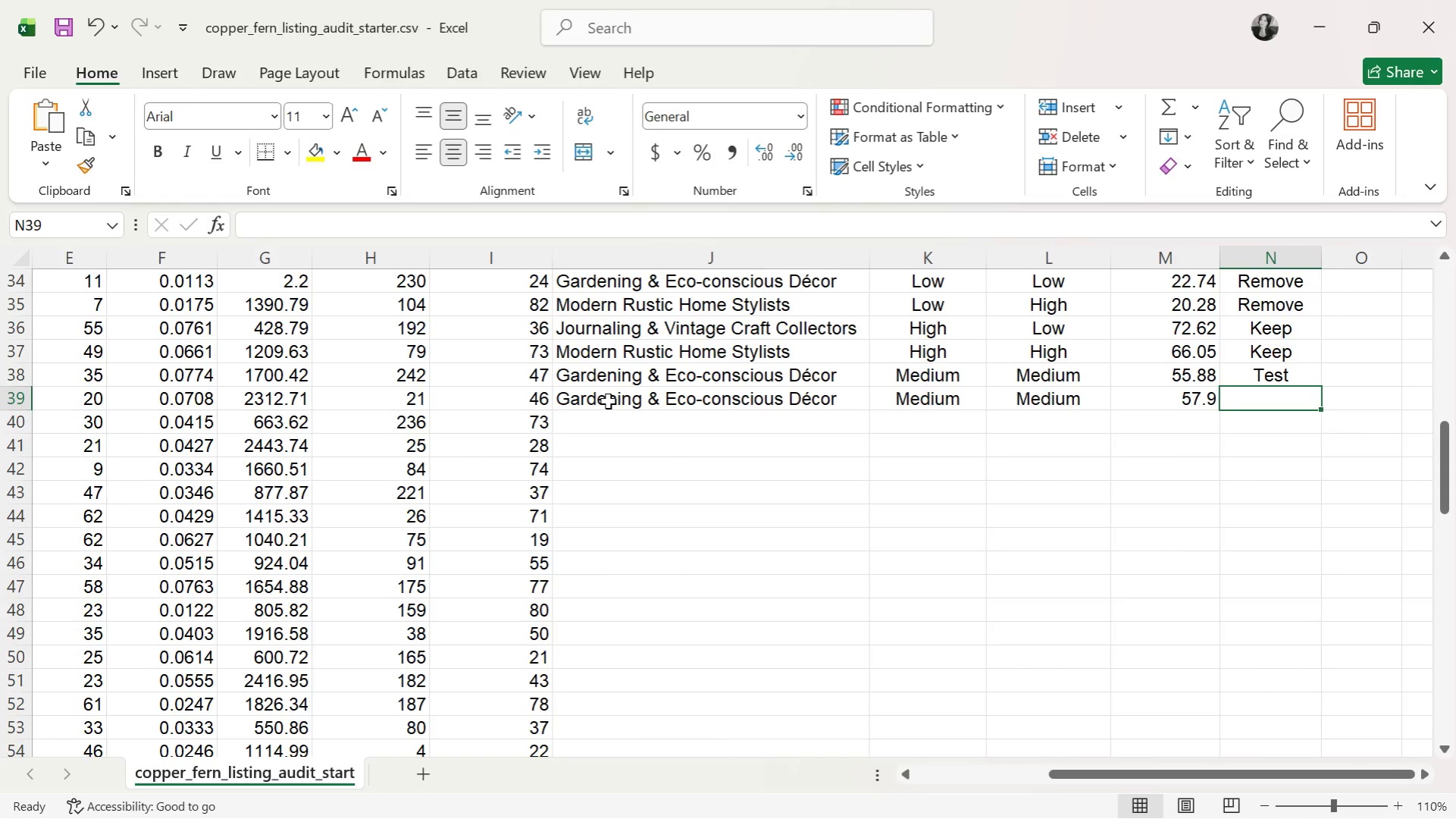 
wait(11.72)
 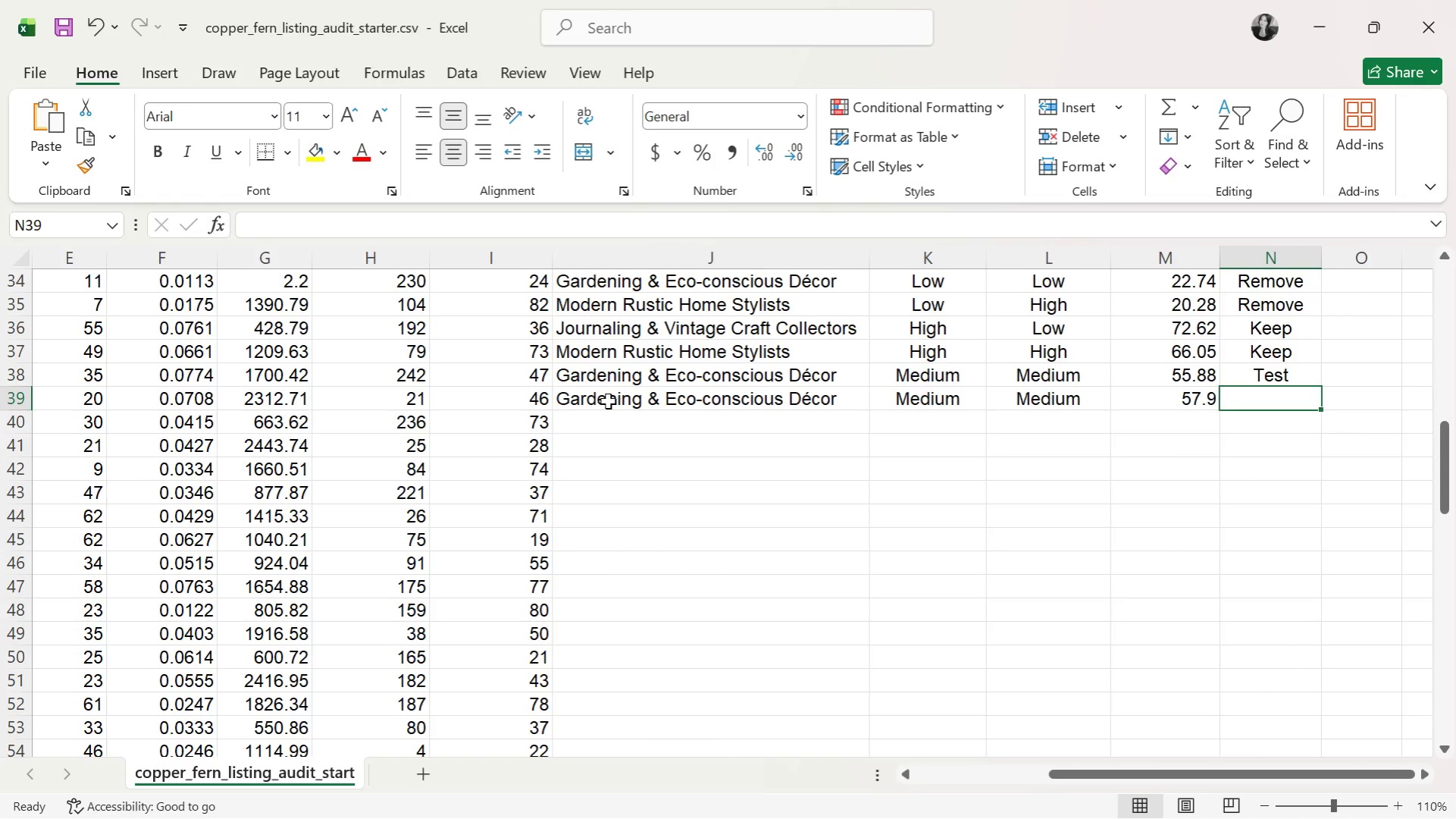 
key(ArrowLeft)
 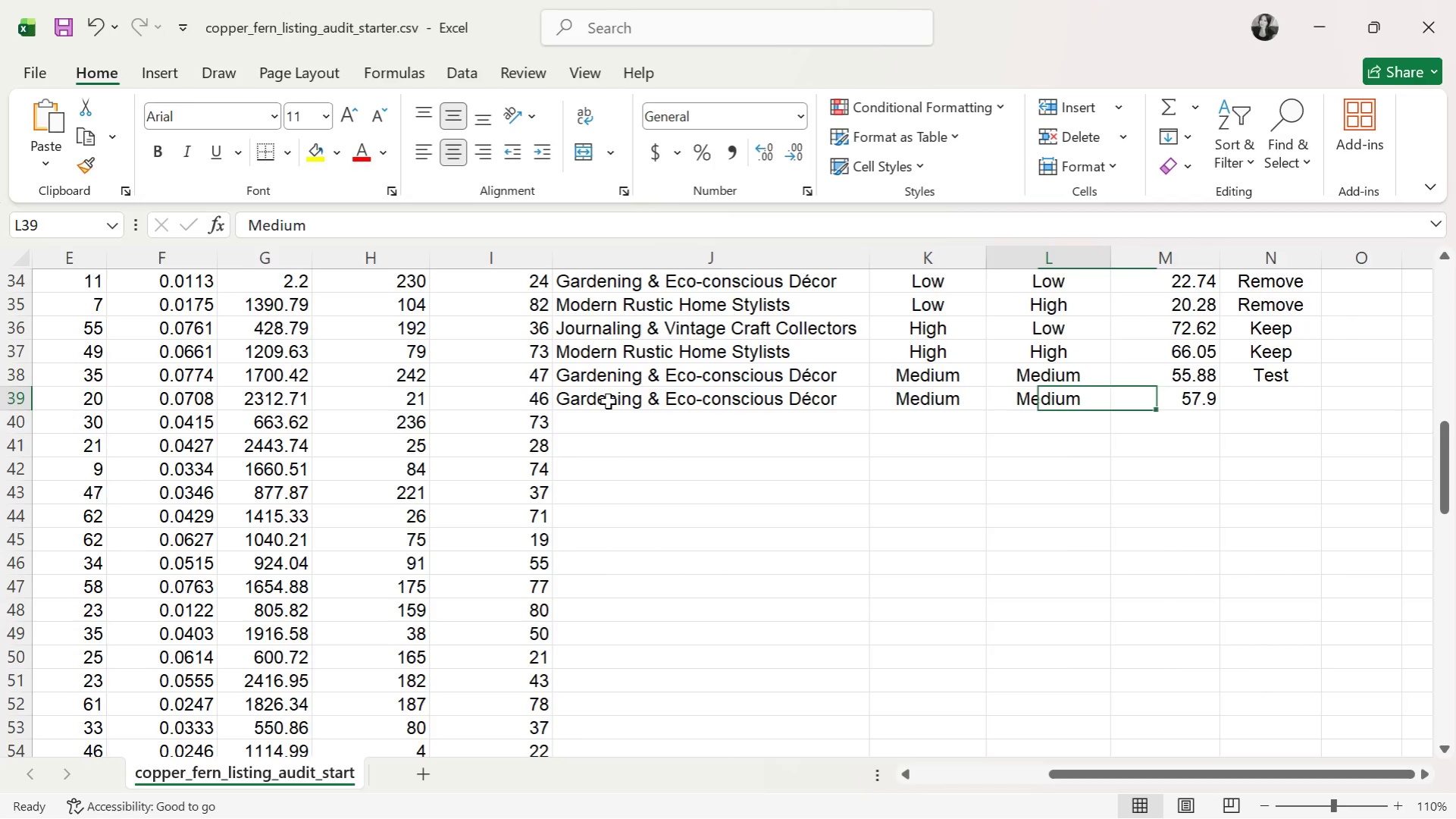 
key(ArrowLeft)
 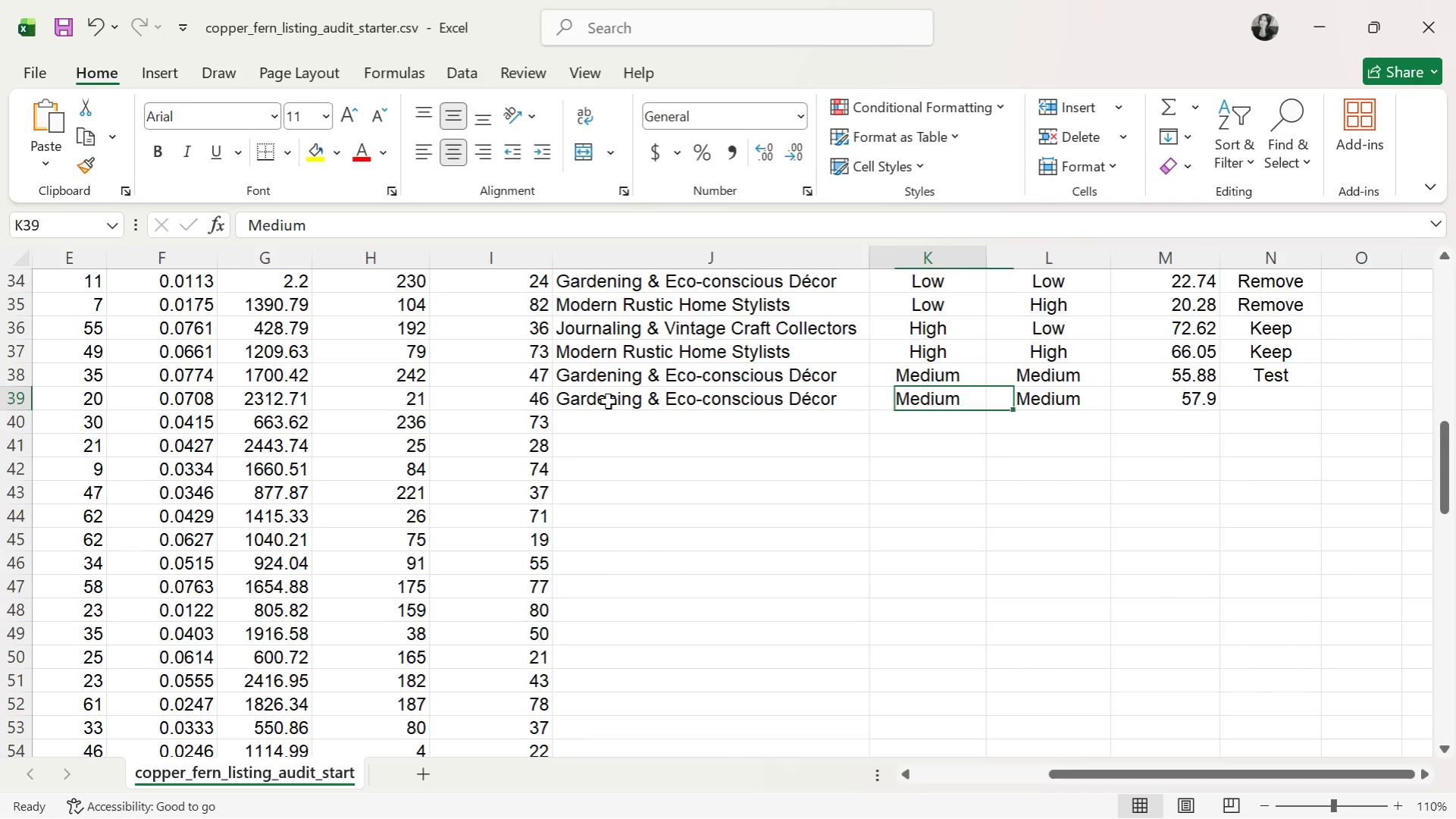 
key(ArrowLeft)
 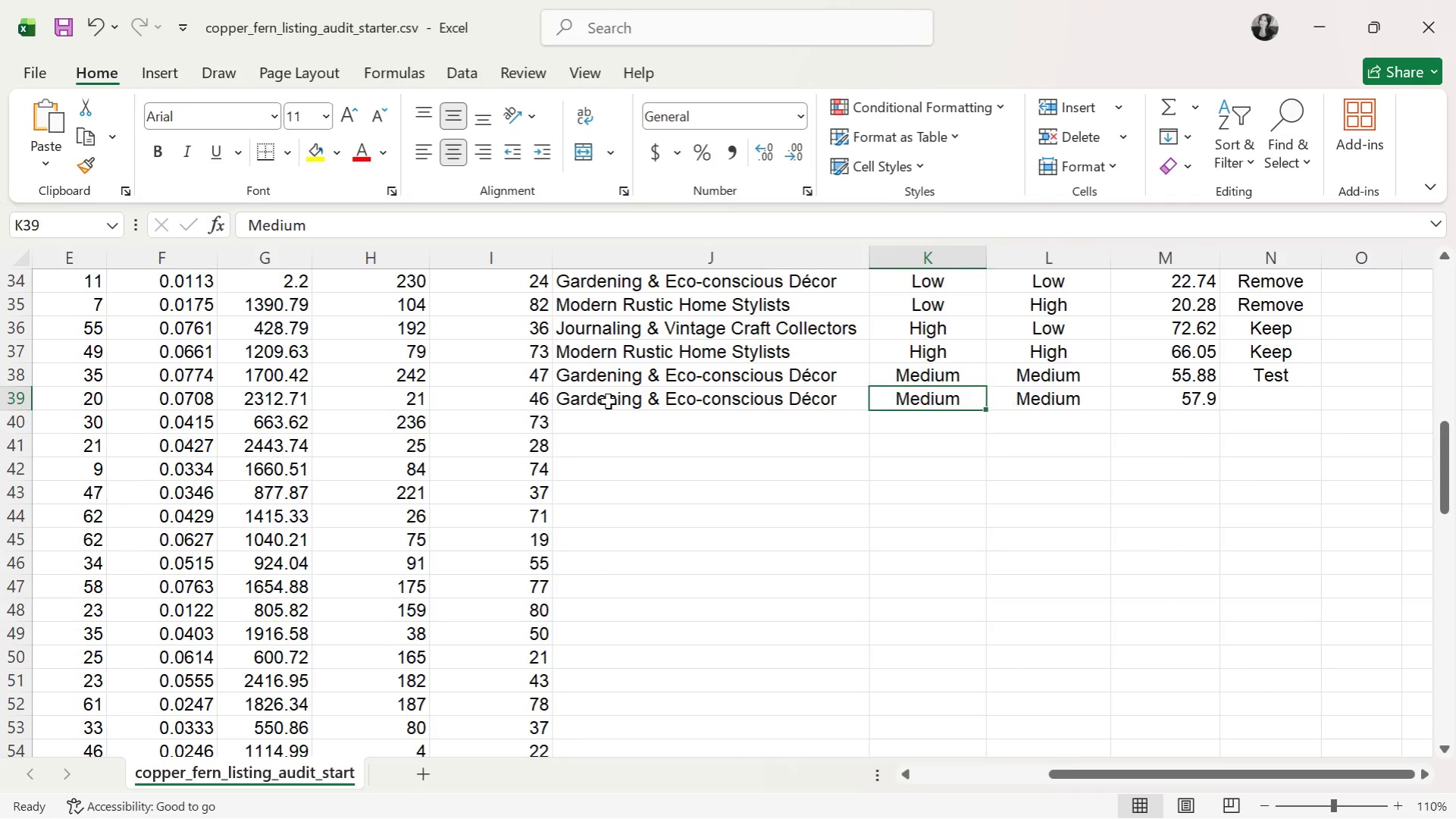 
key(ArrowLeft)
 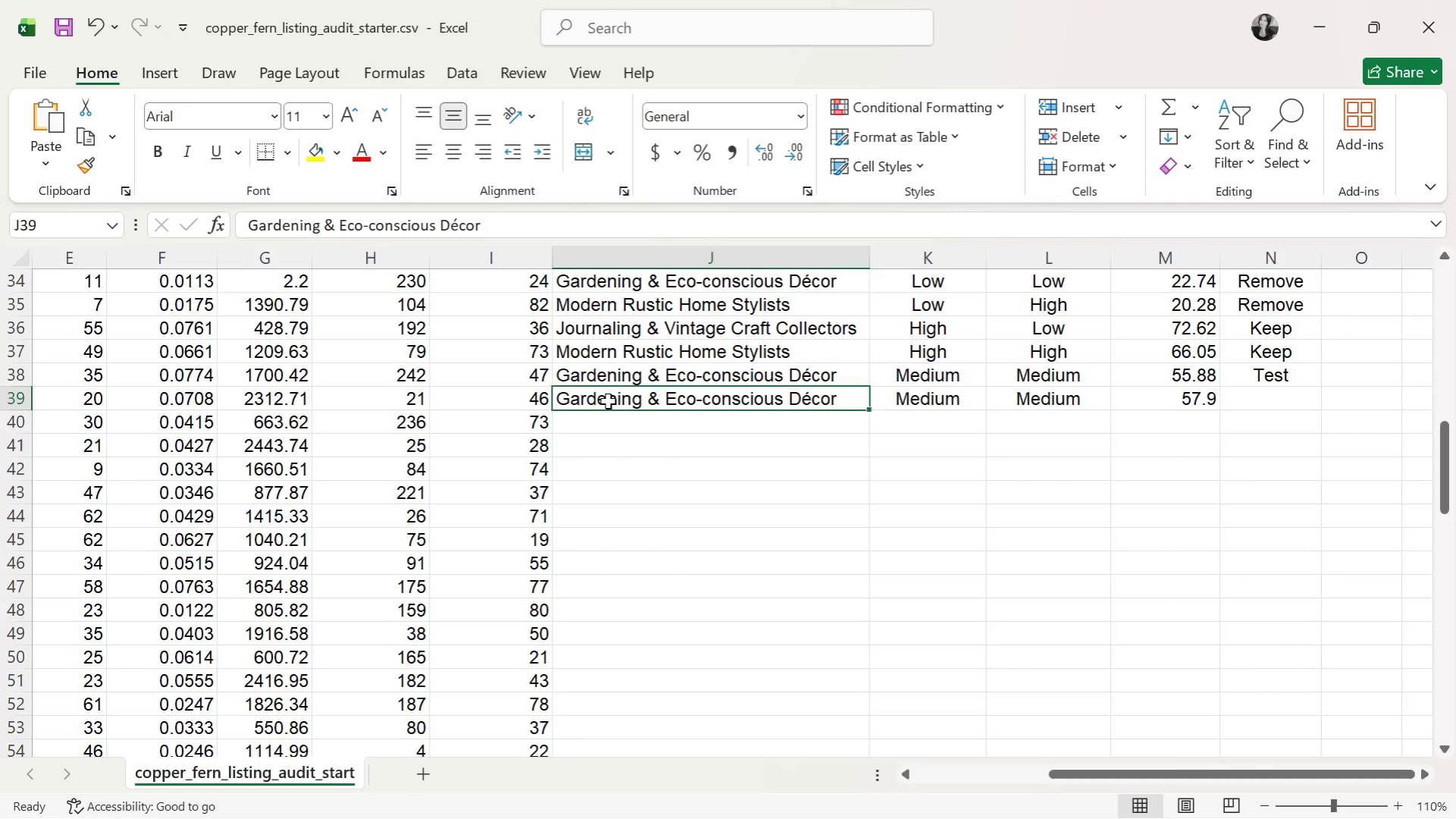 
key(ArrowLeft)
 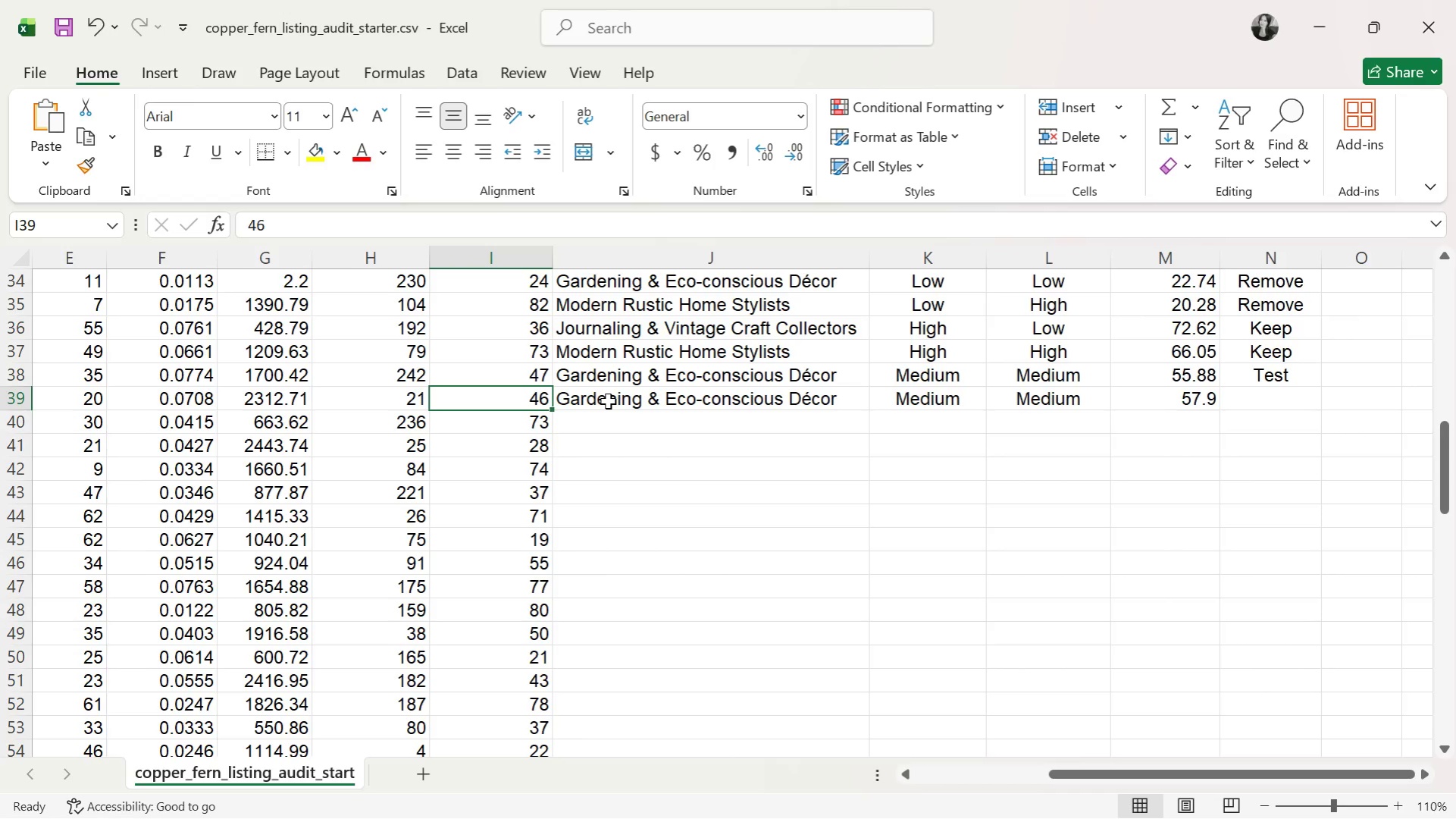 
key(ArrowRight)
 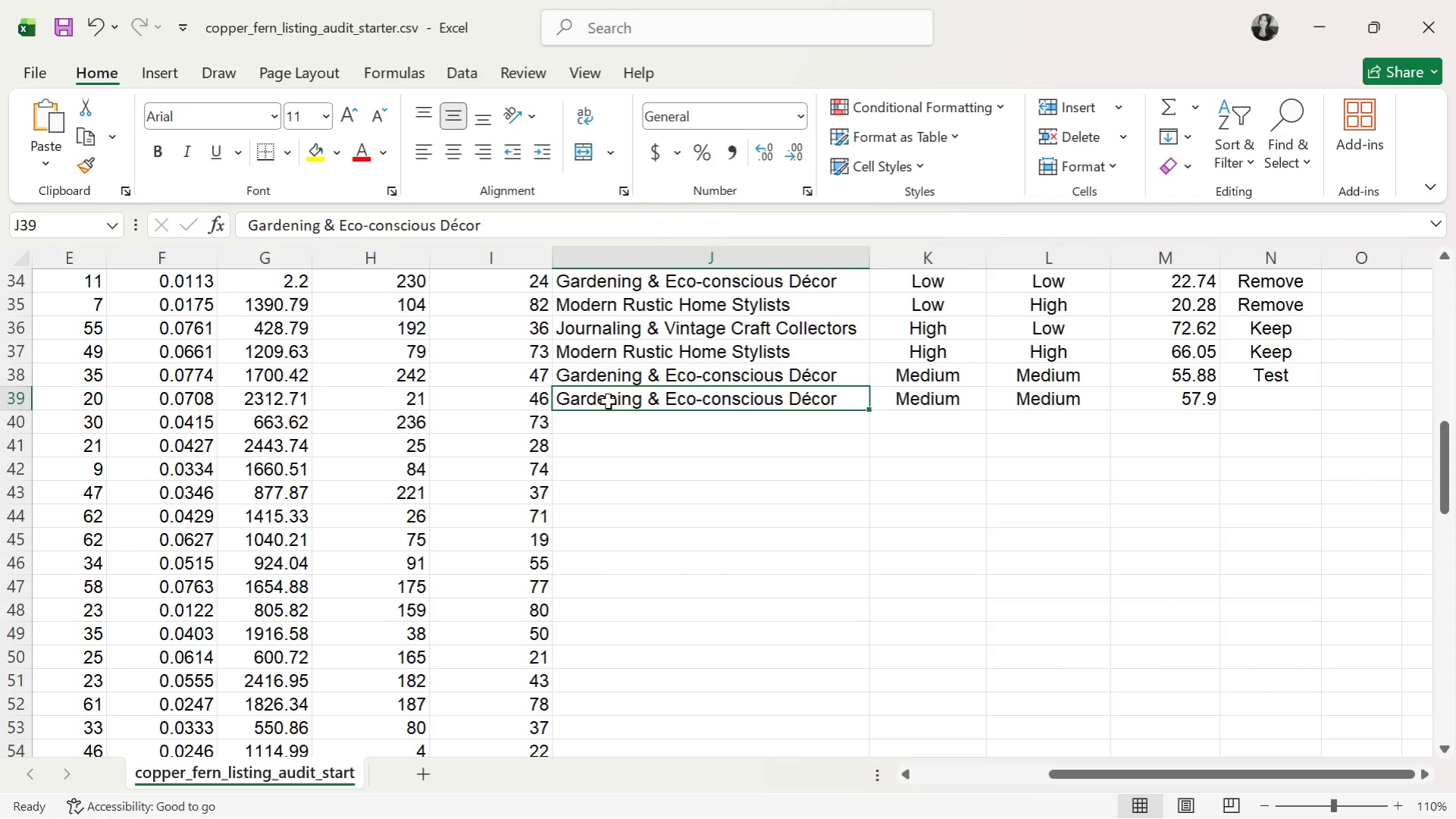 
key(ArrowRight)
 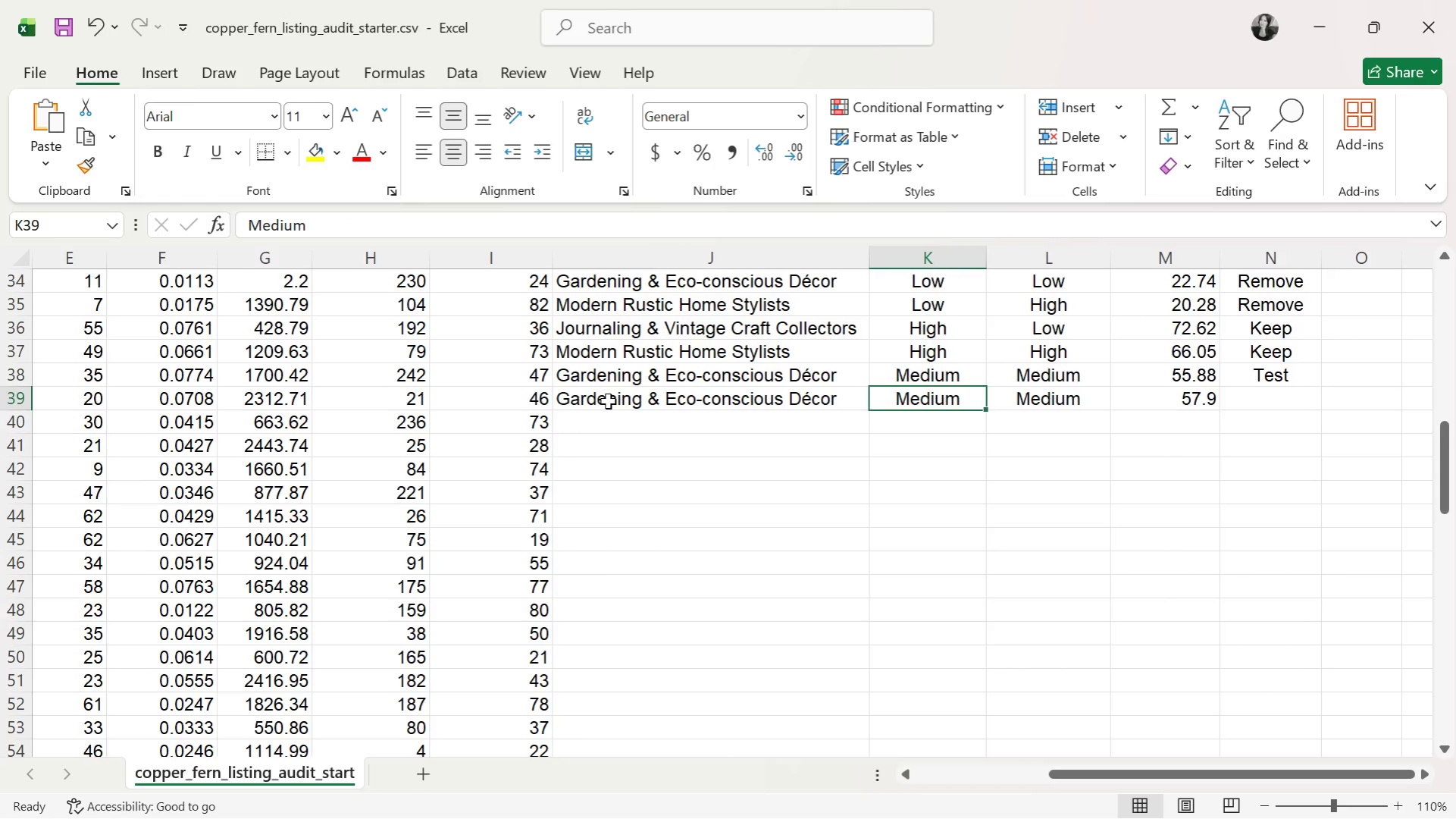 
key(ArrowRight)
 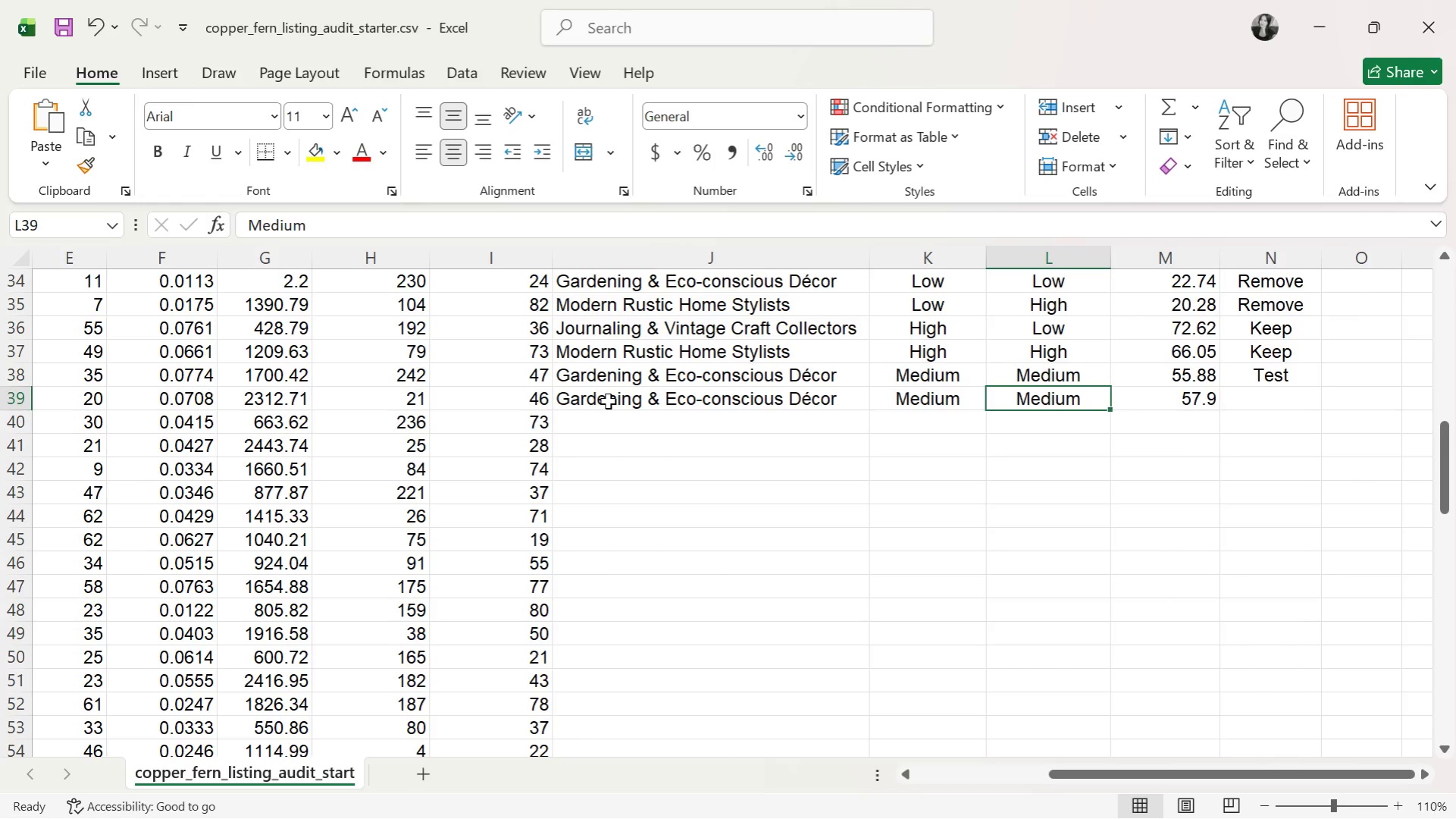 
key(ArrowRight)
 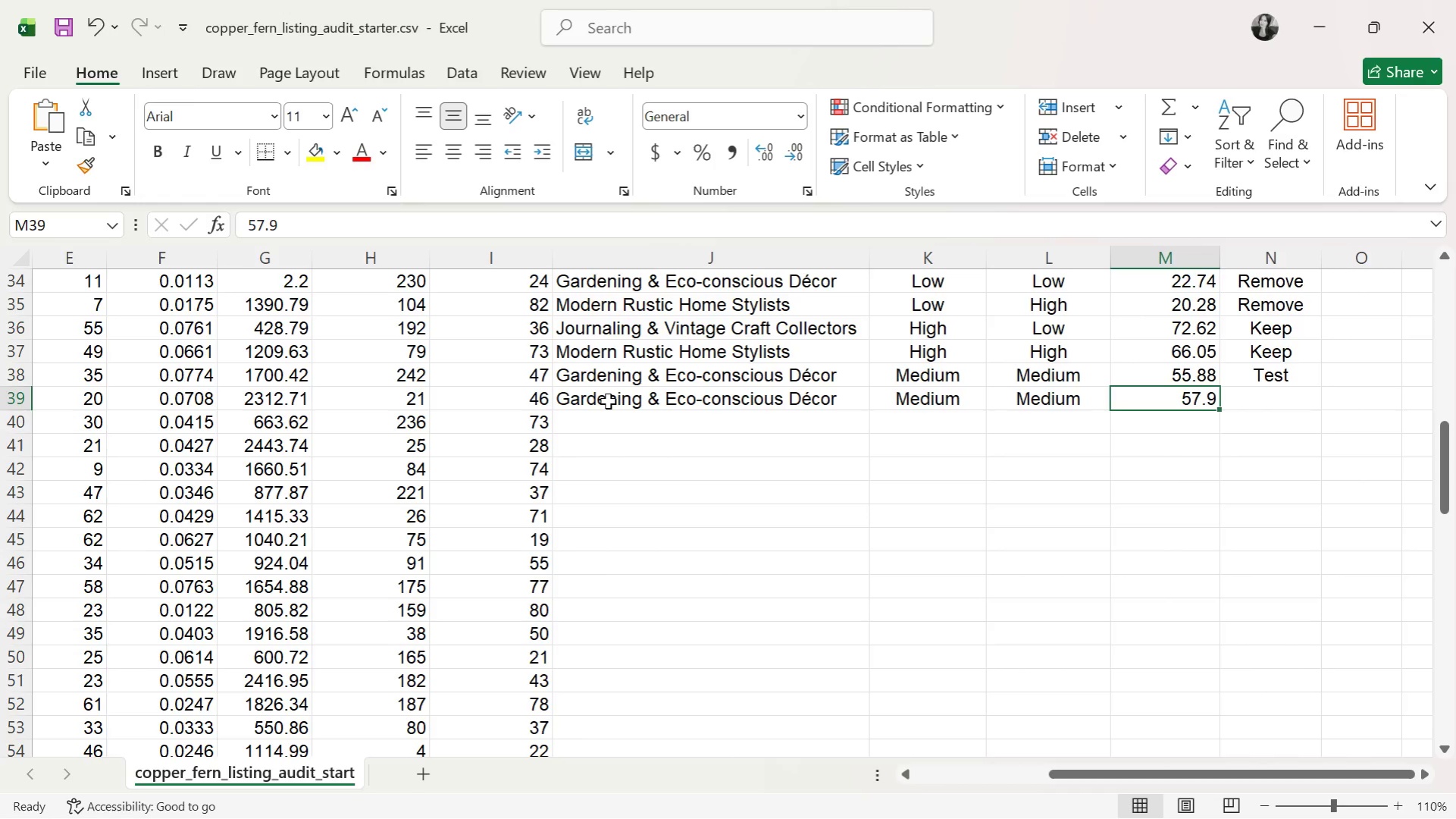 
key(ArrowRight)
 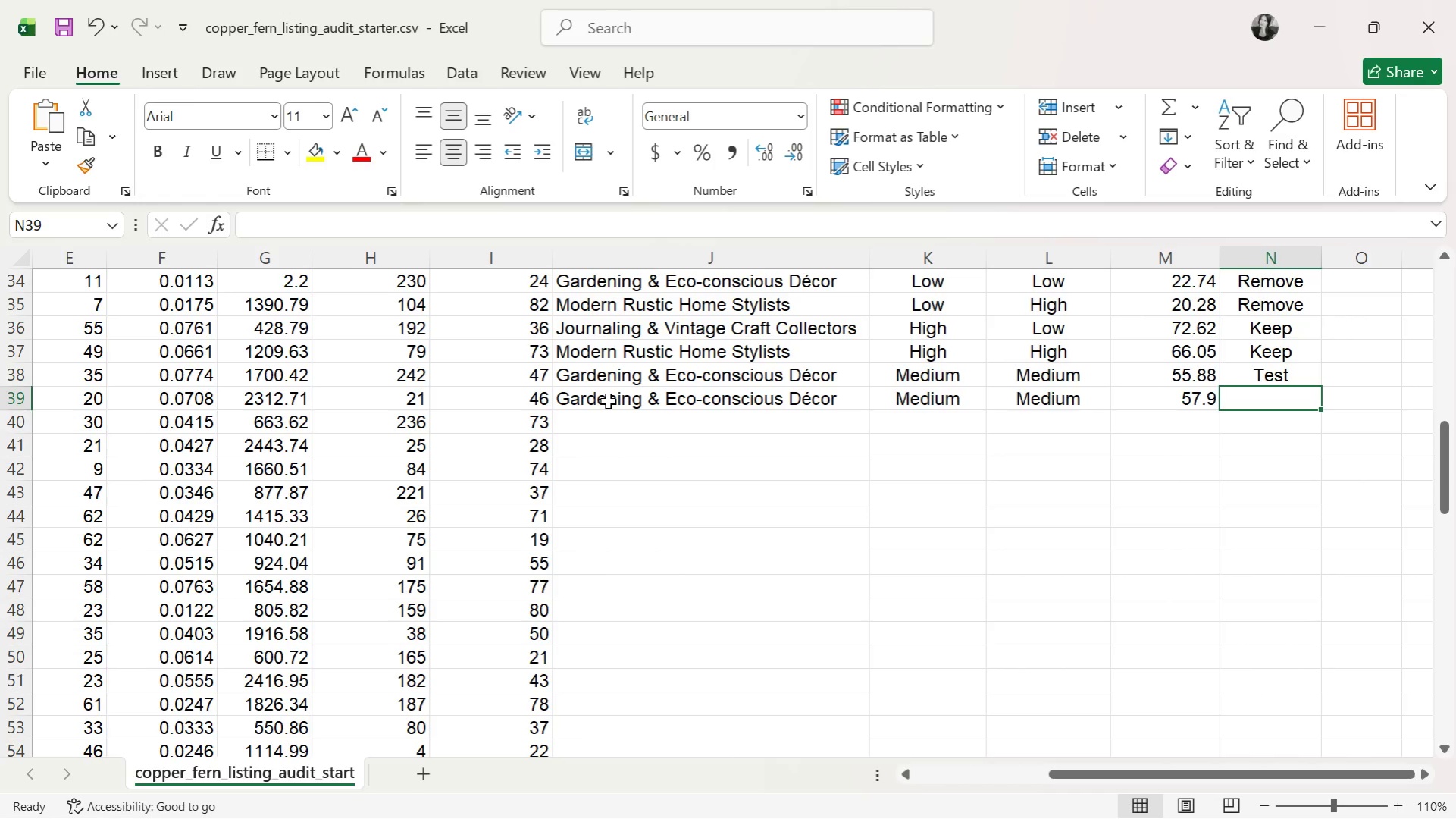 
key(T)
 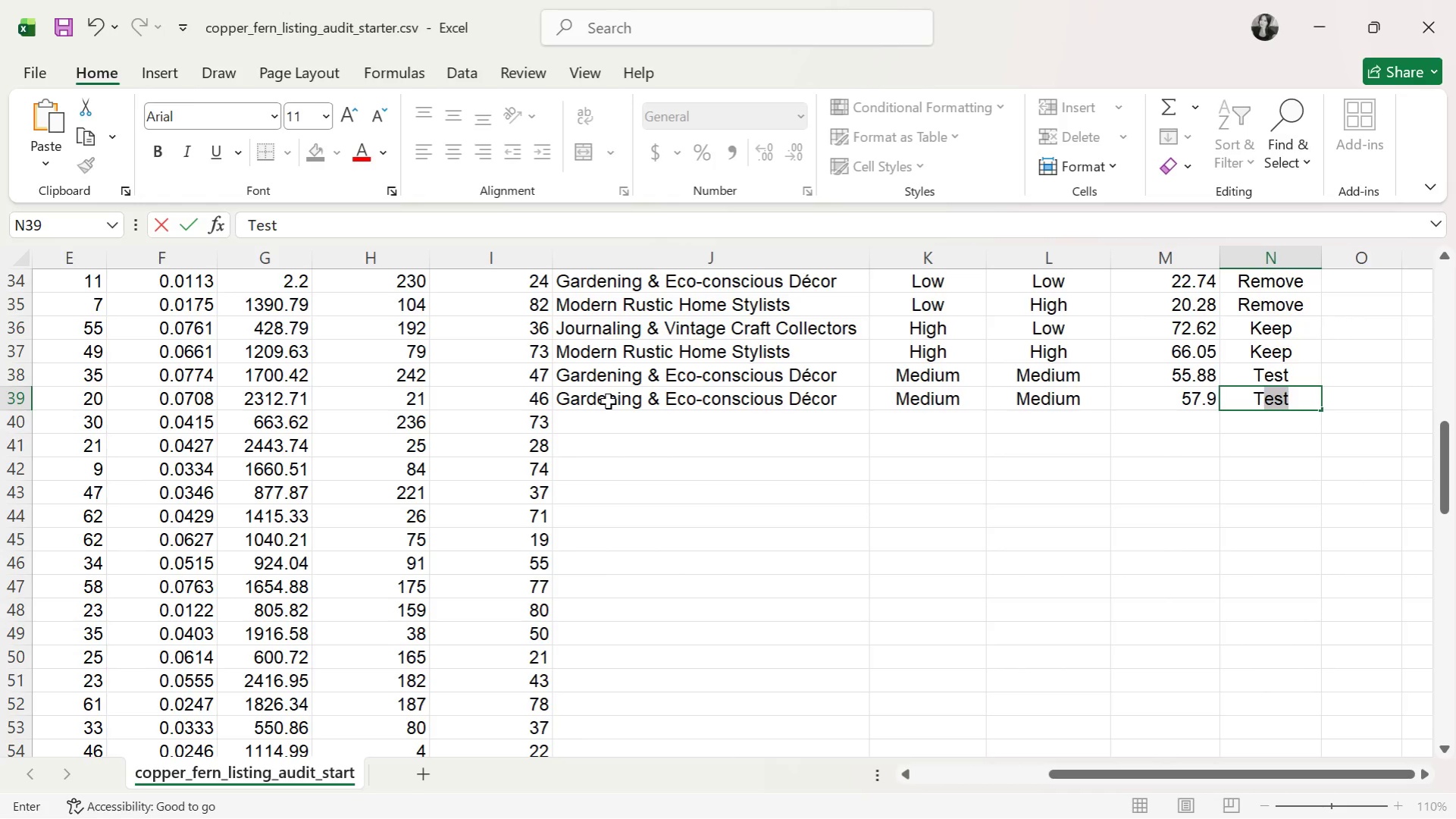 
key(Enter)
 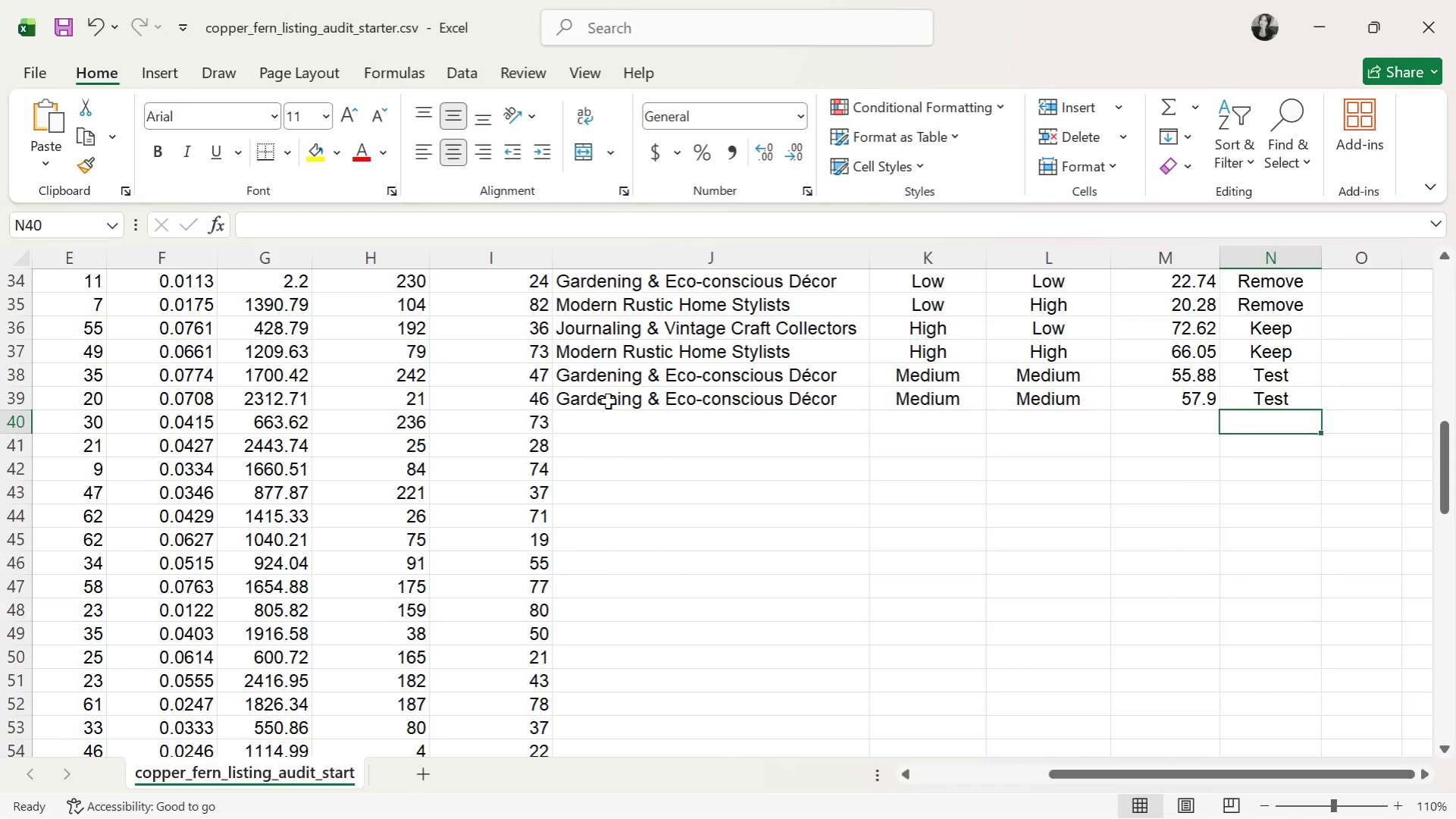 
key(ArrowLeft)
 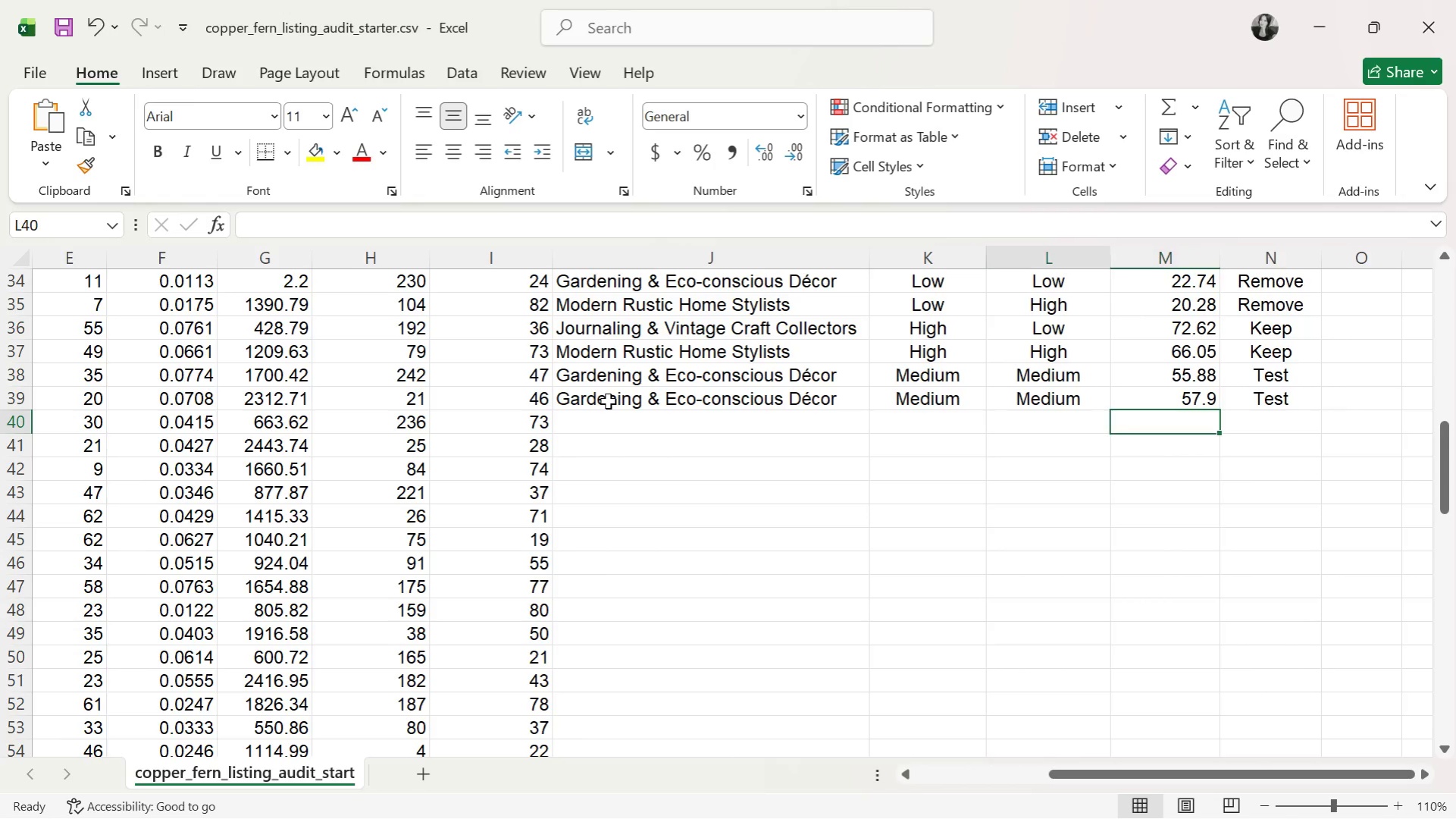 
key(ArrowLeft)
 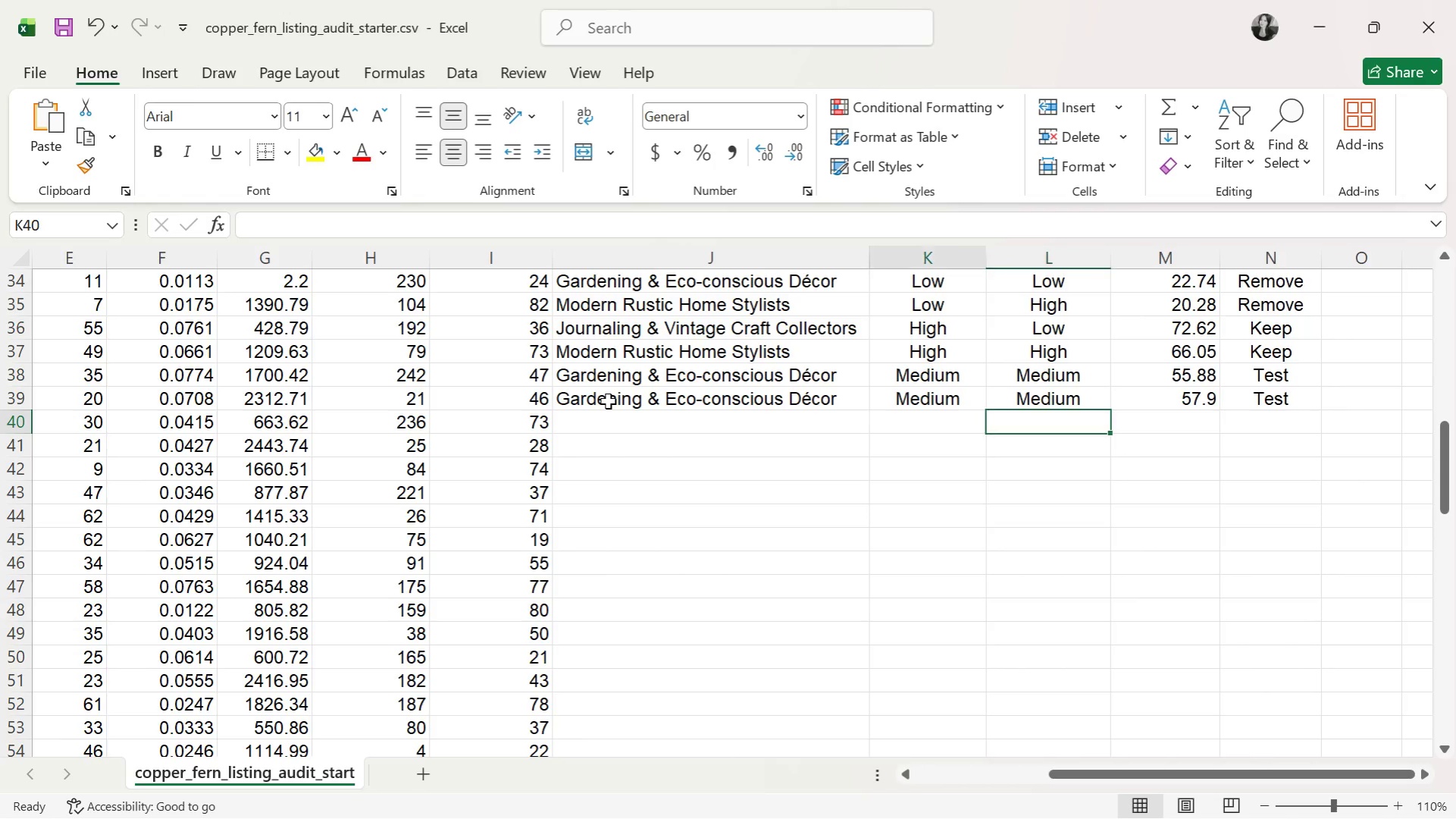 
key(ArrowLeft)
 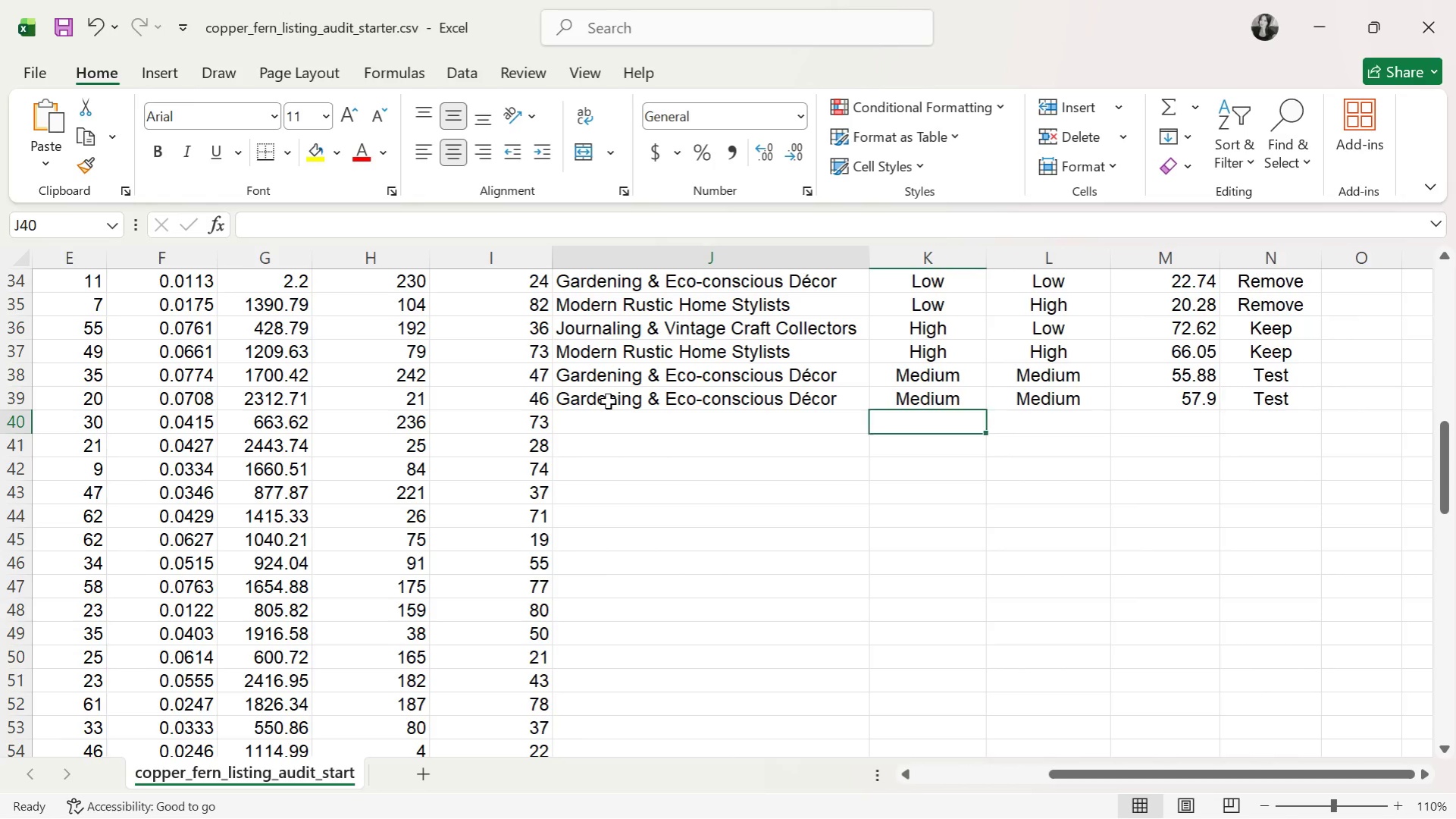 
key(ArrowLeft)
 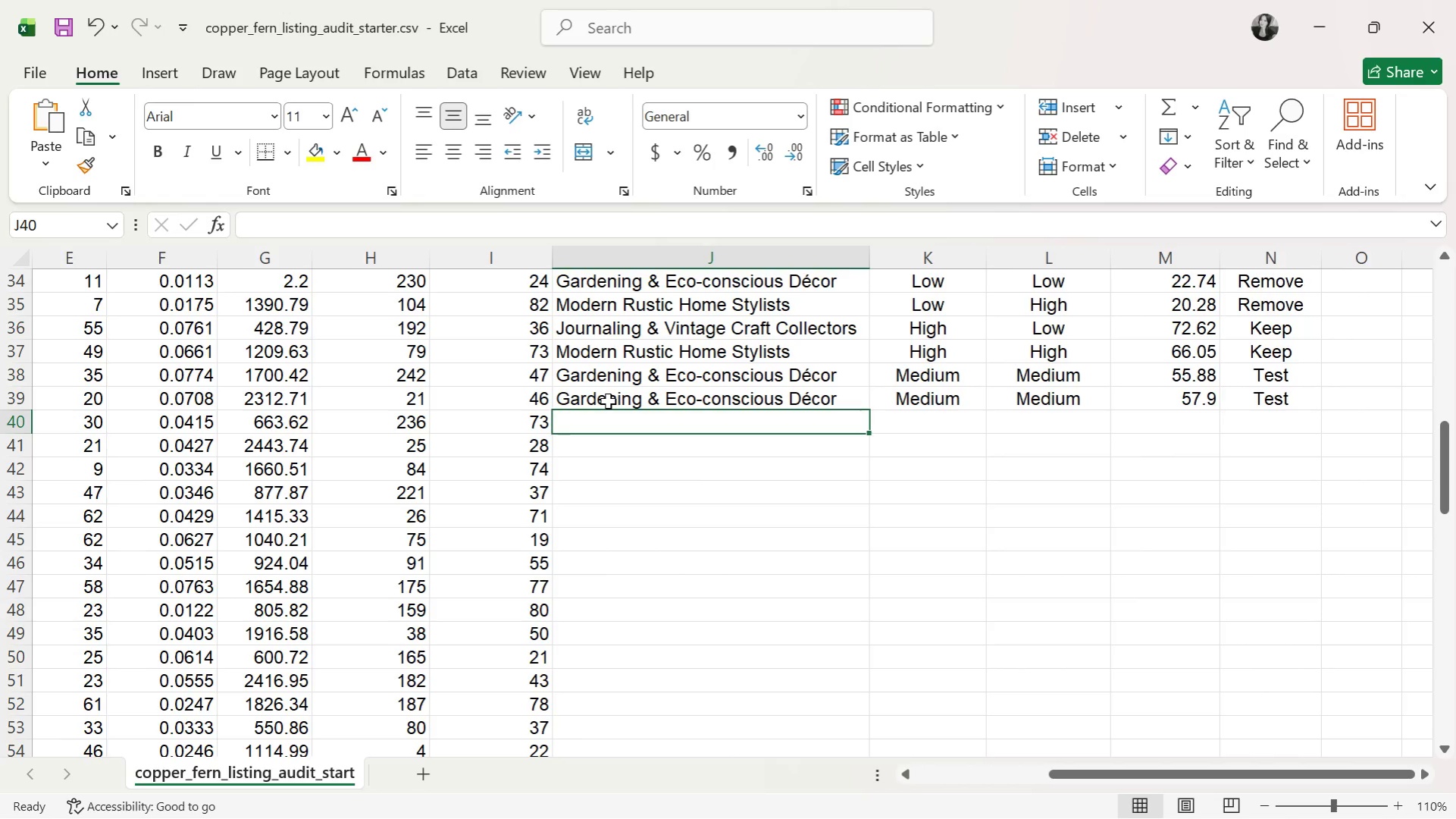 
wait(7.0)
 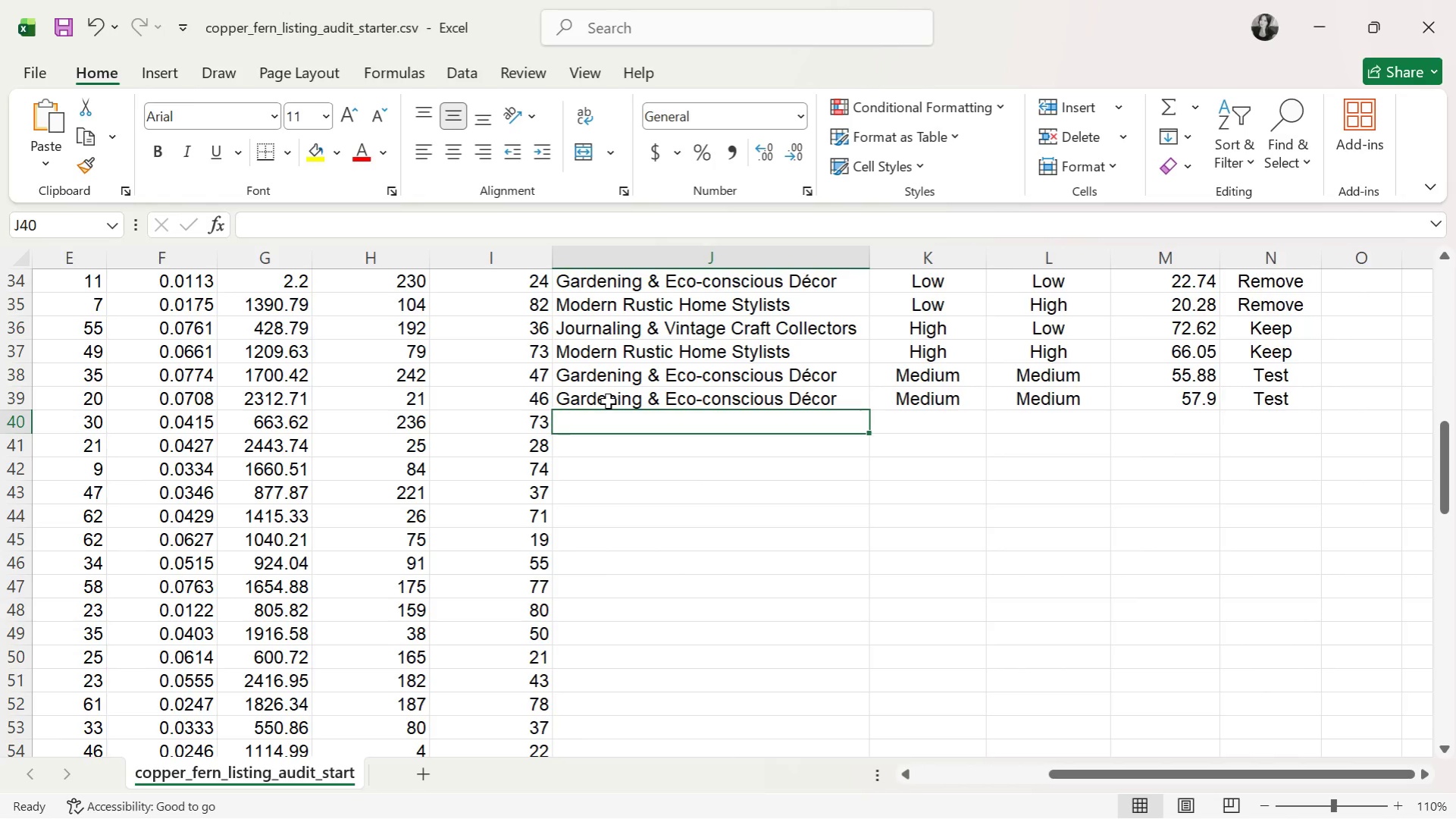 
key(A)
 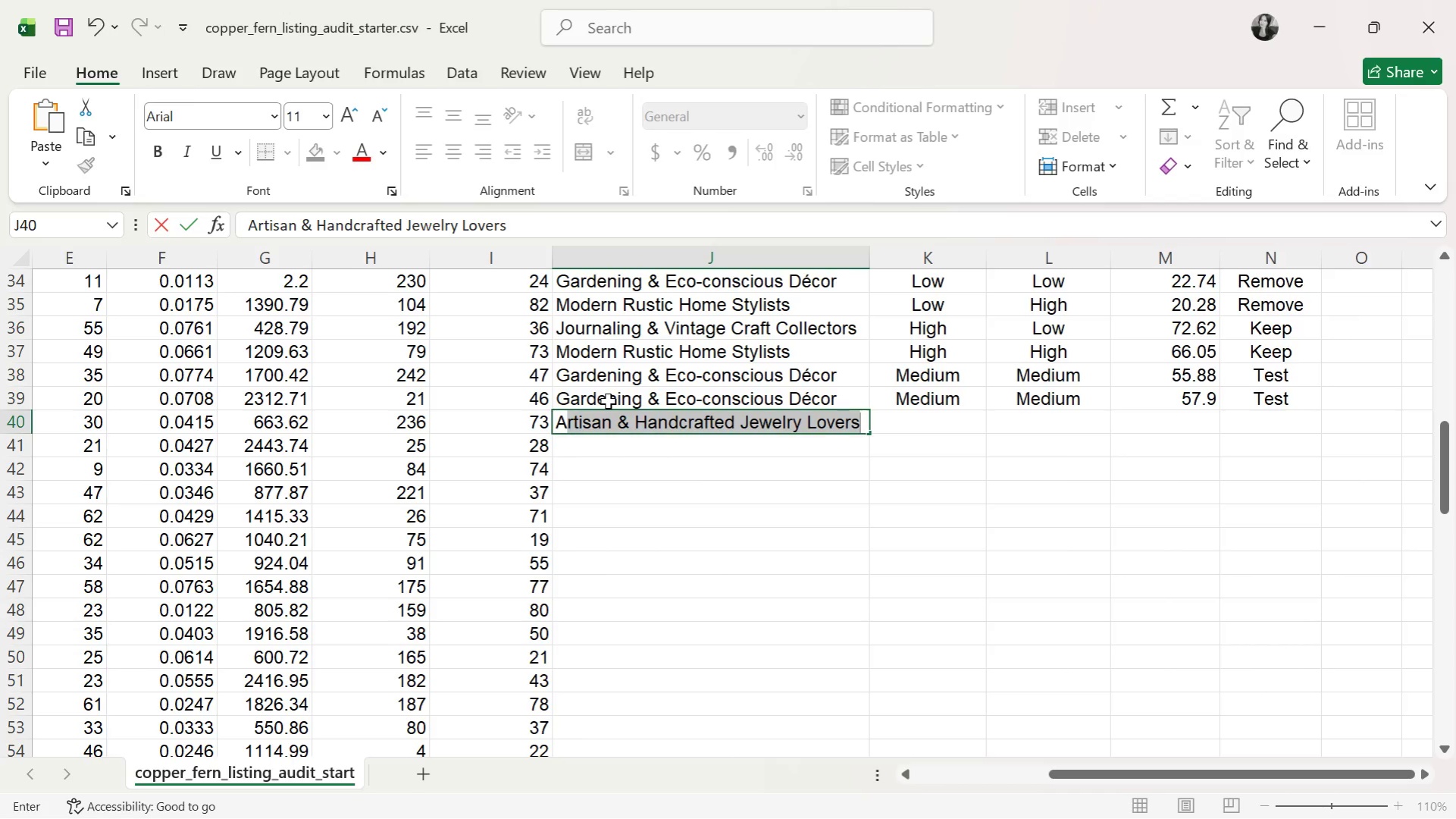 
key(ArrowRight)
 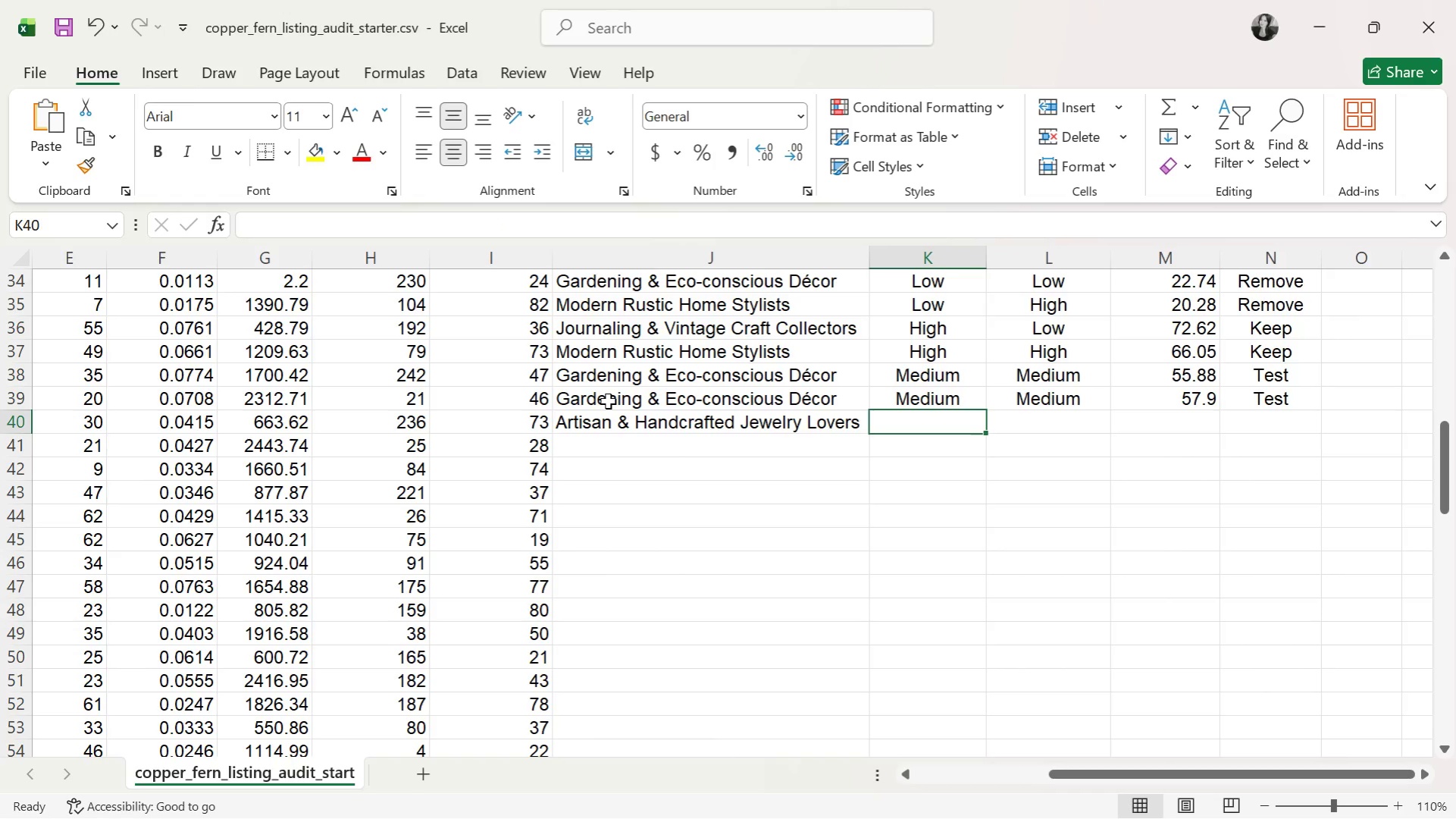 
type(MH)
 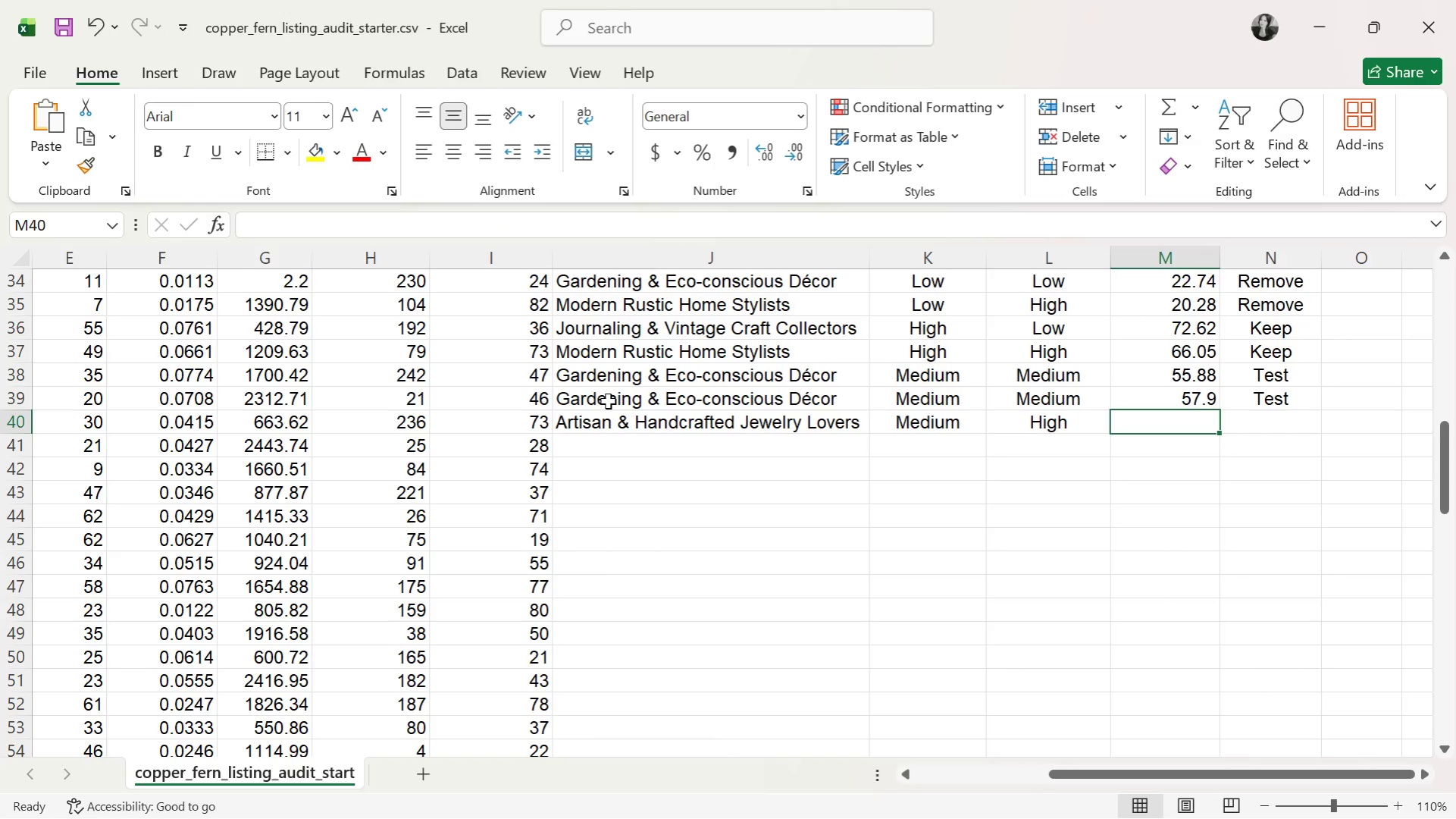 
hold_key(key=ArrowRight, duration=0.33)
 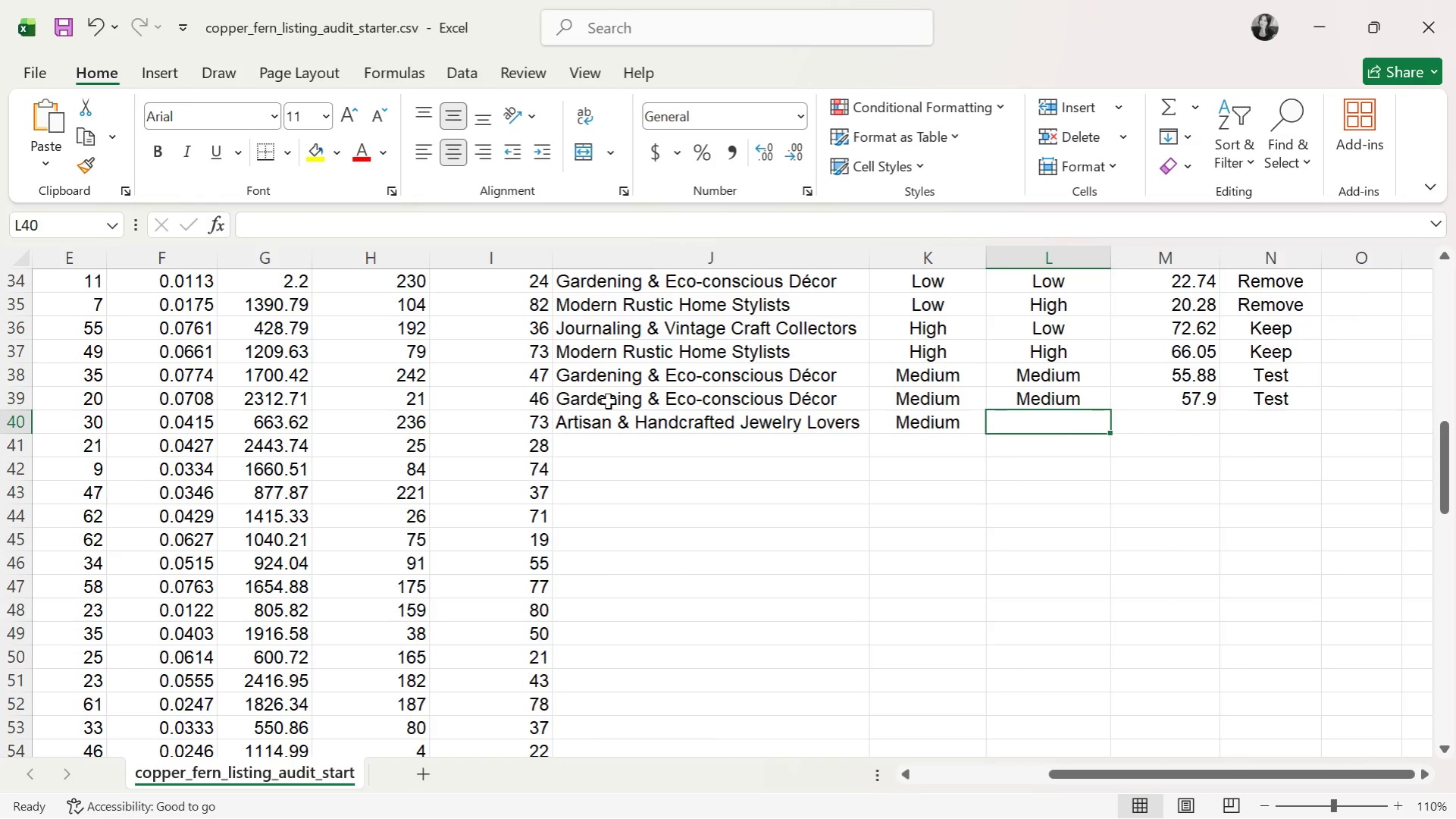 
key(ArrowRight)
 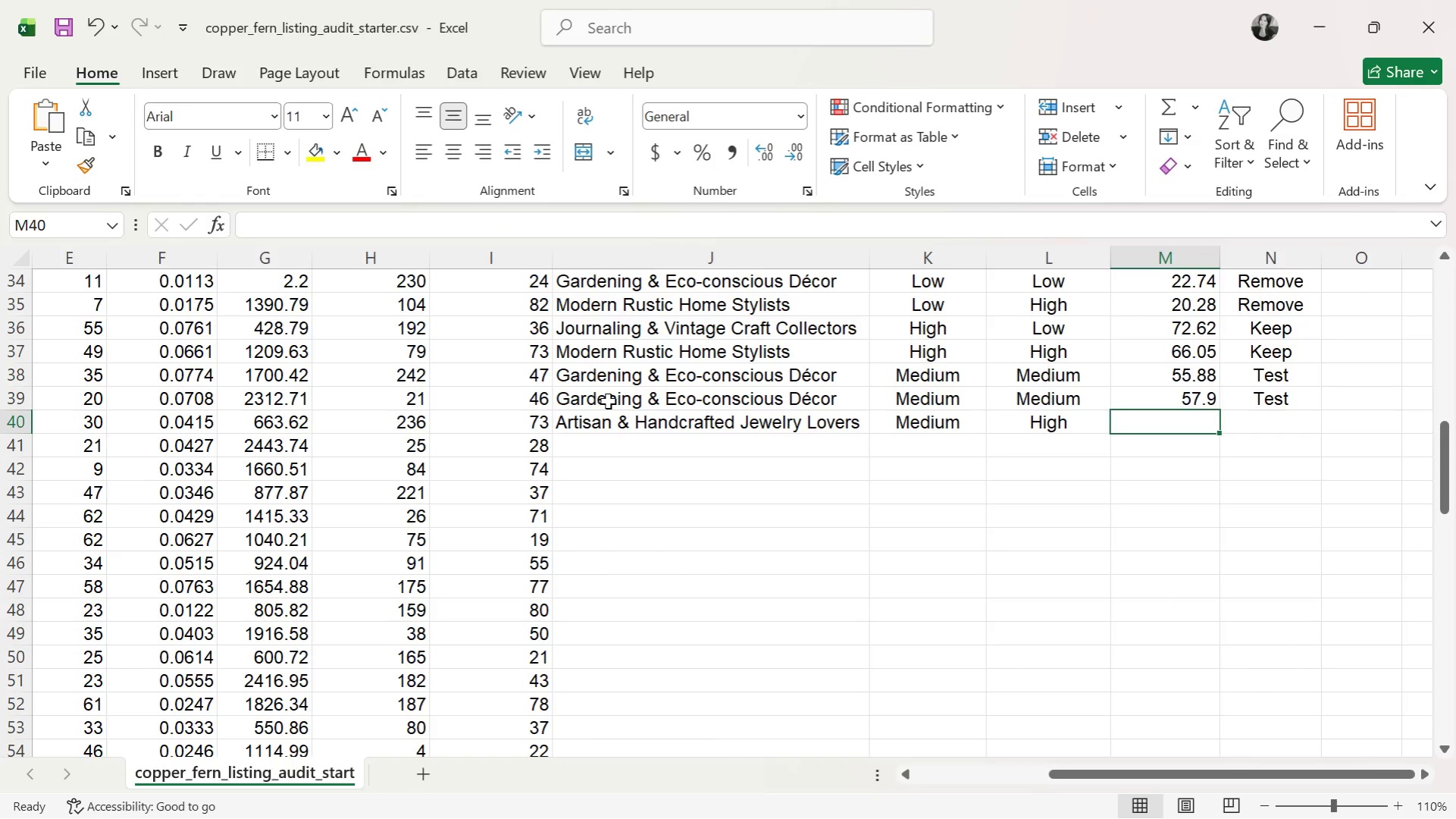 
type(36.31)
 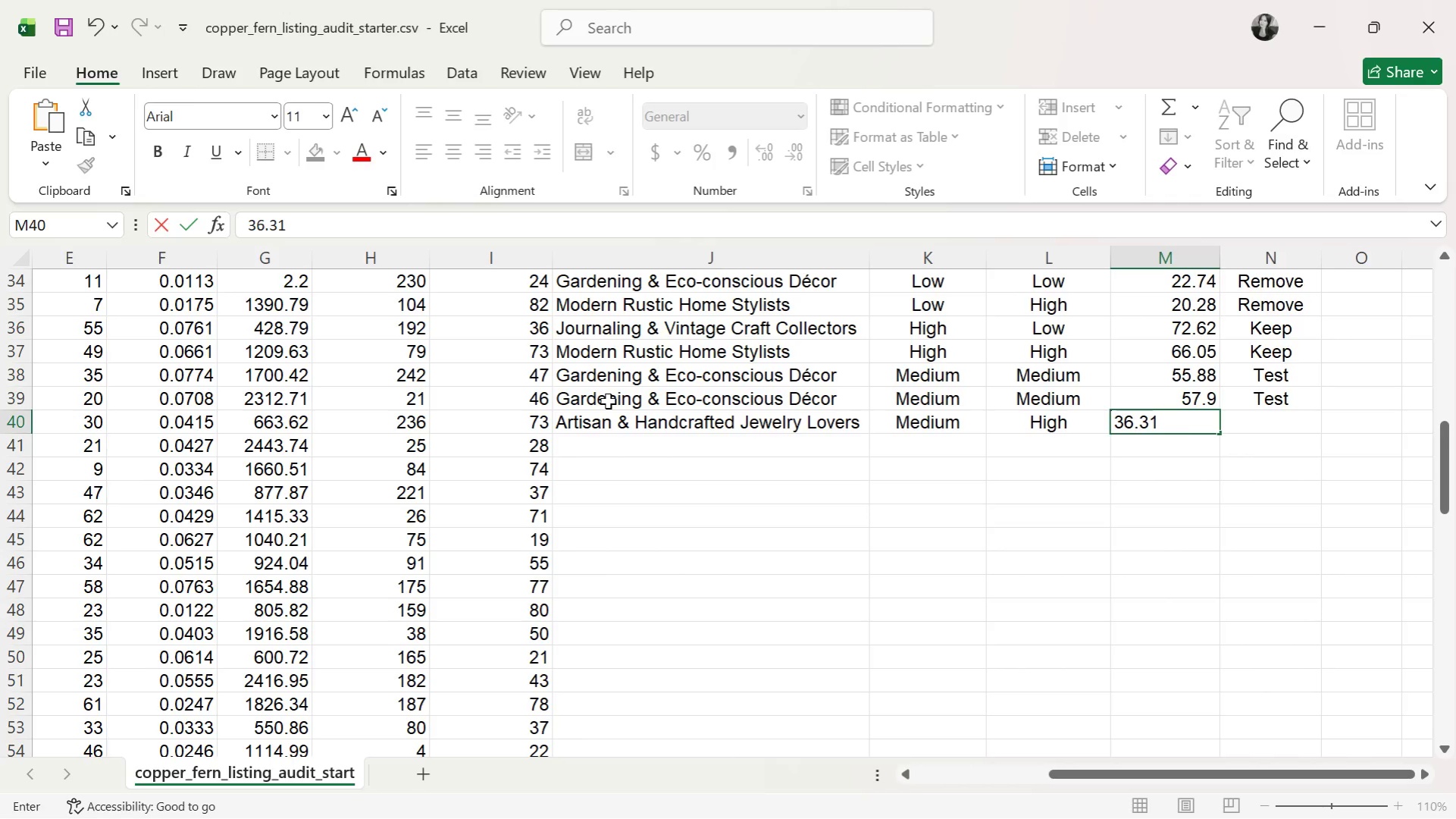 
key(ArrowUp)
 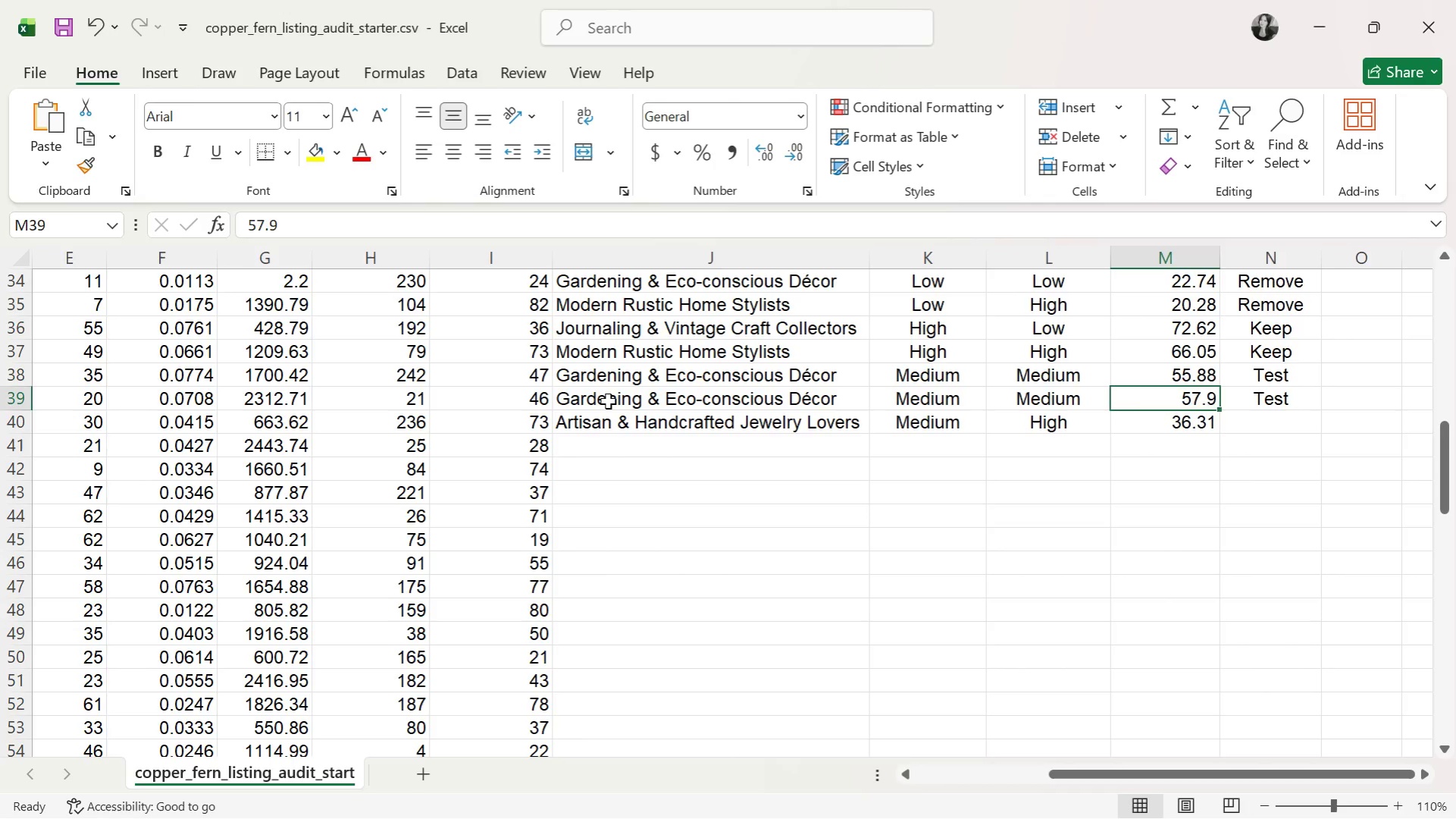 
key(ArrowDown)
 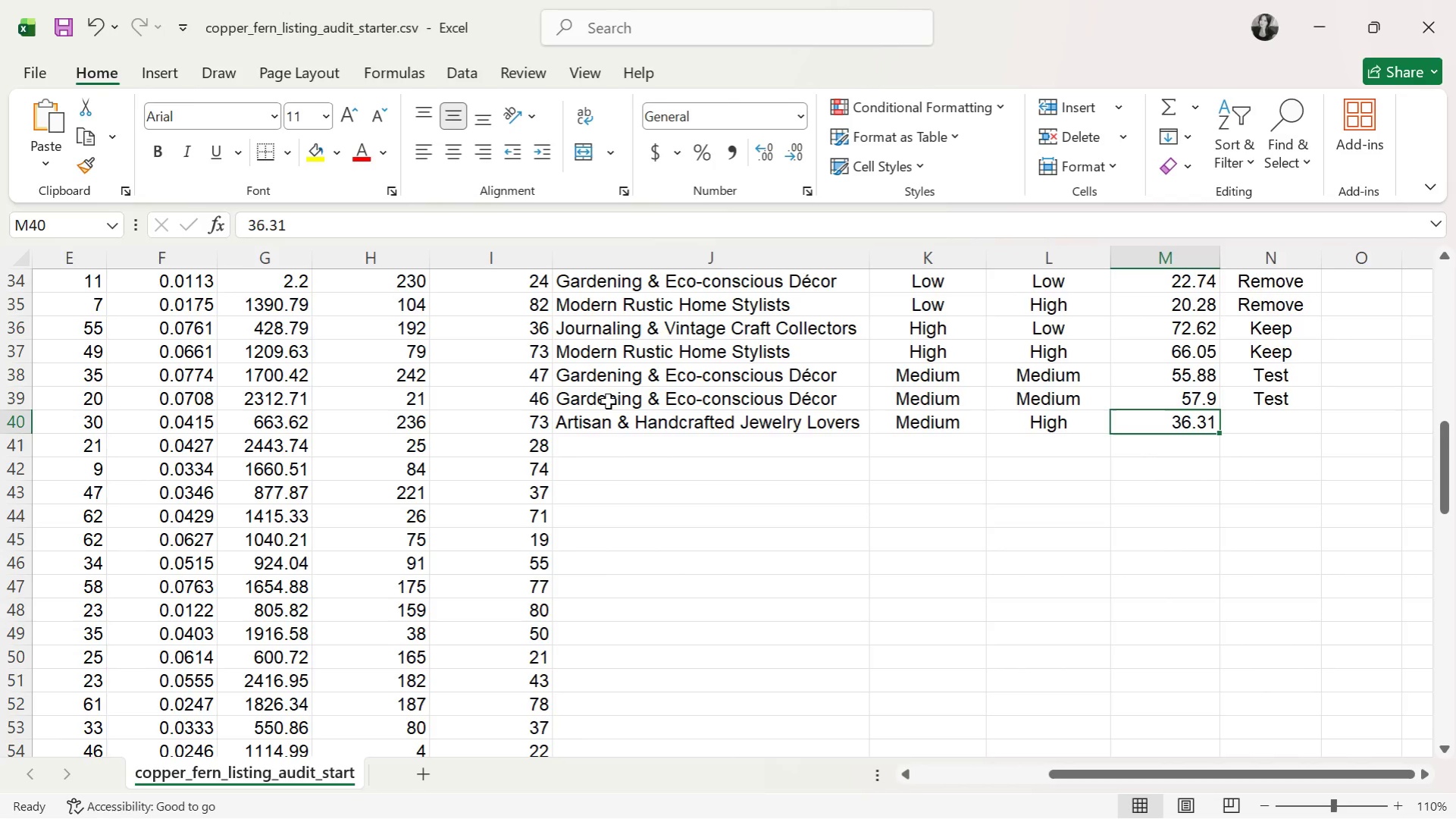 
key(ArrowRight)
 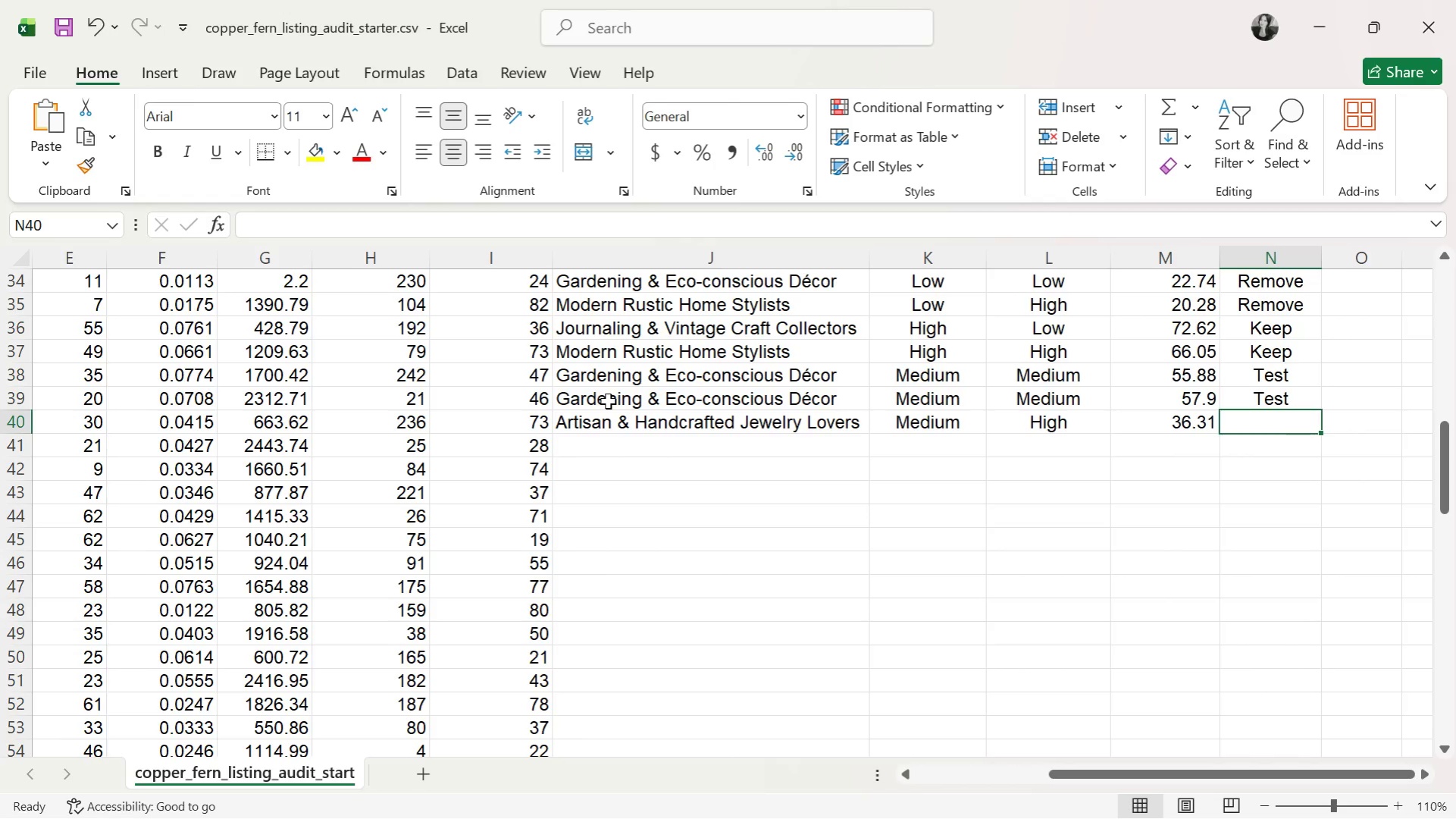 
key(T)
 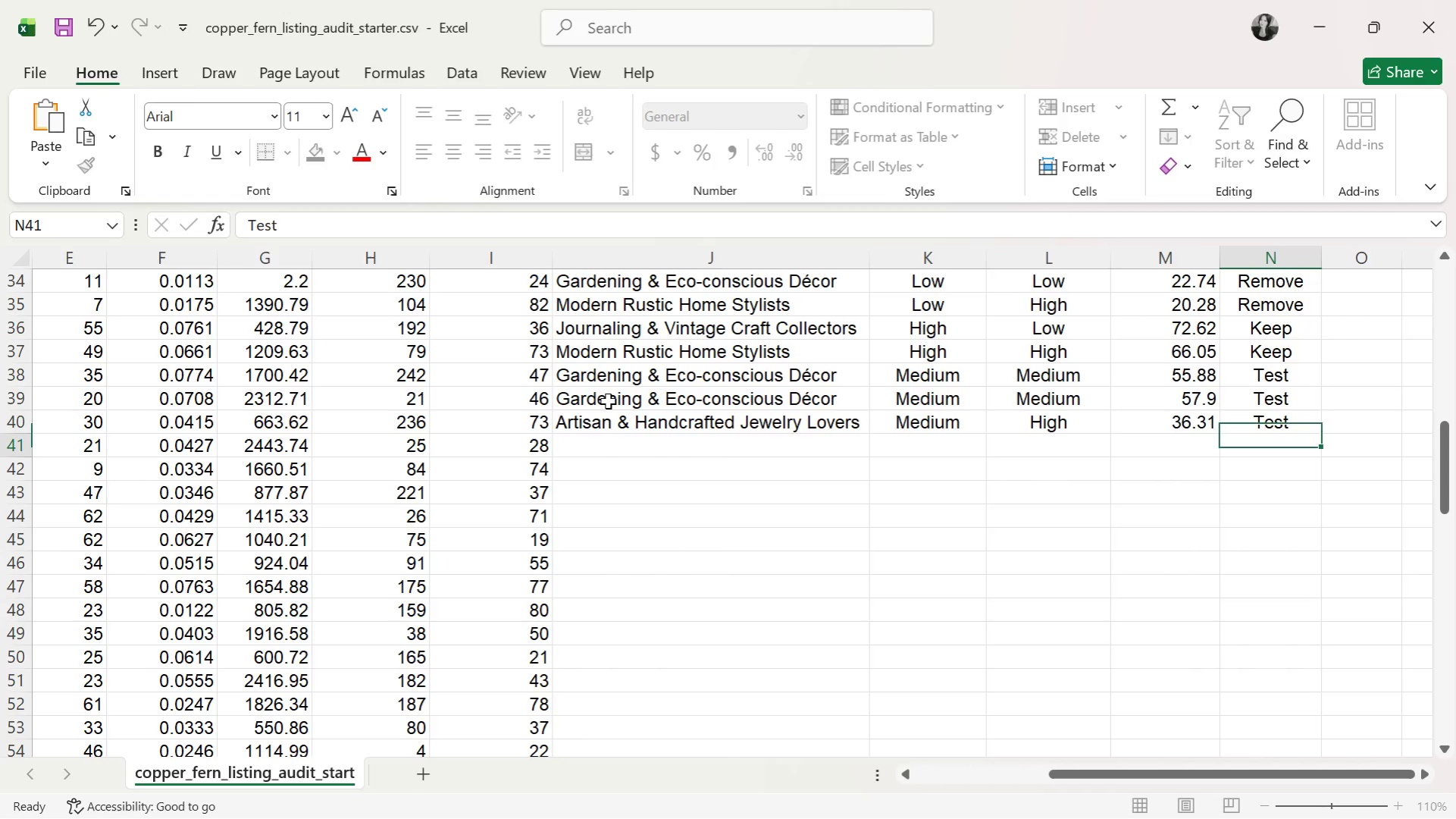 
key(ArrowDown)
 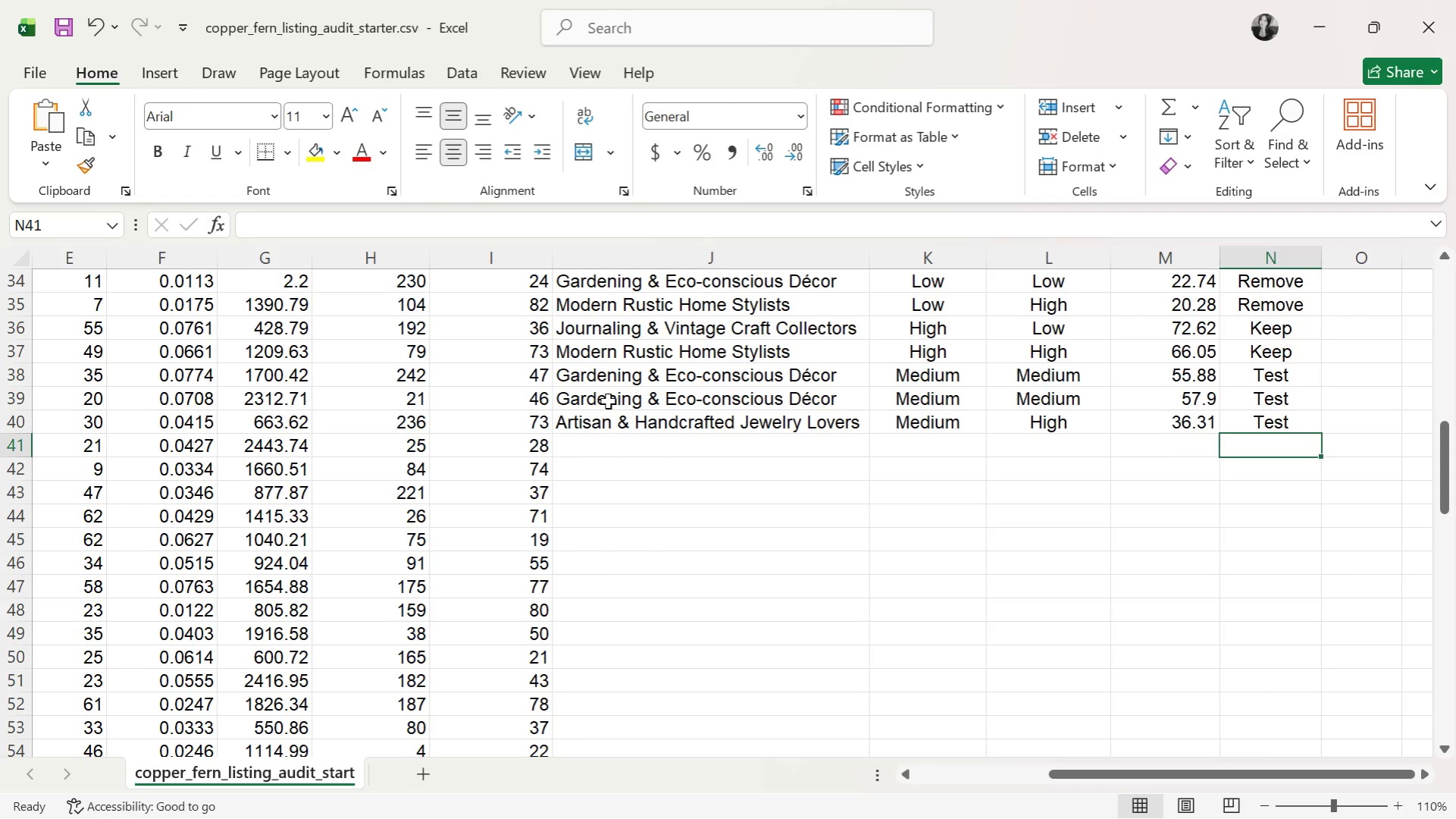 
key(ArrowLeft)
 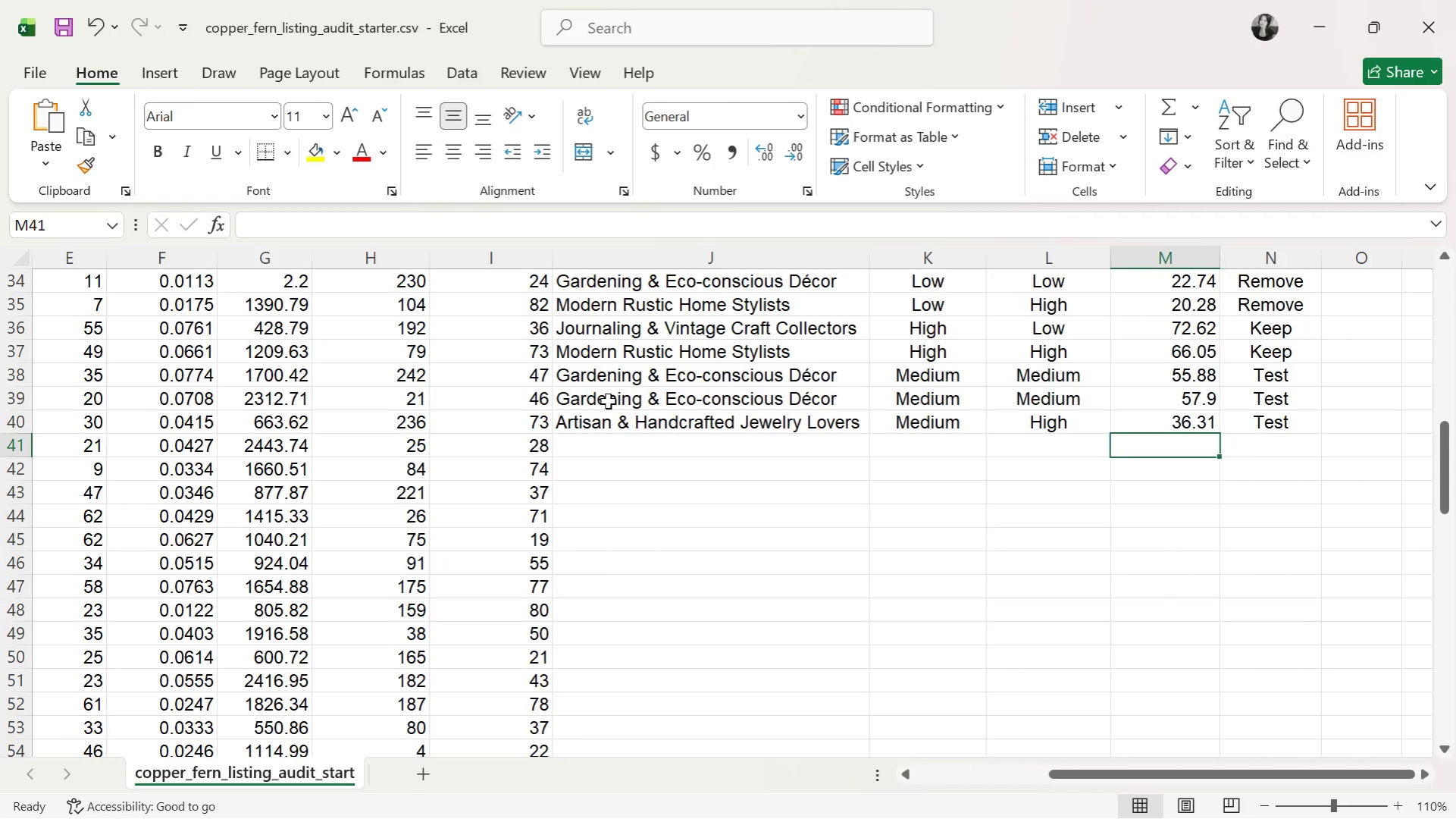 
key(ArrowLeft)
 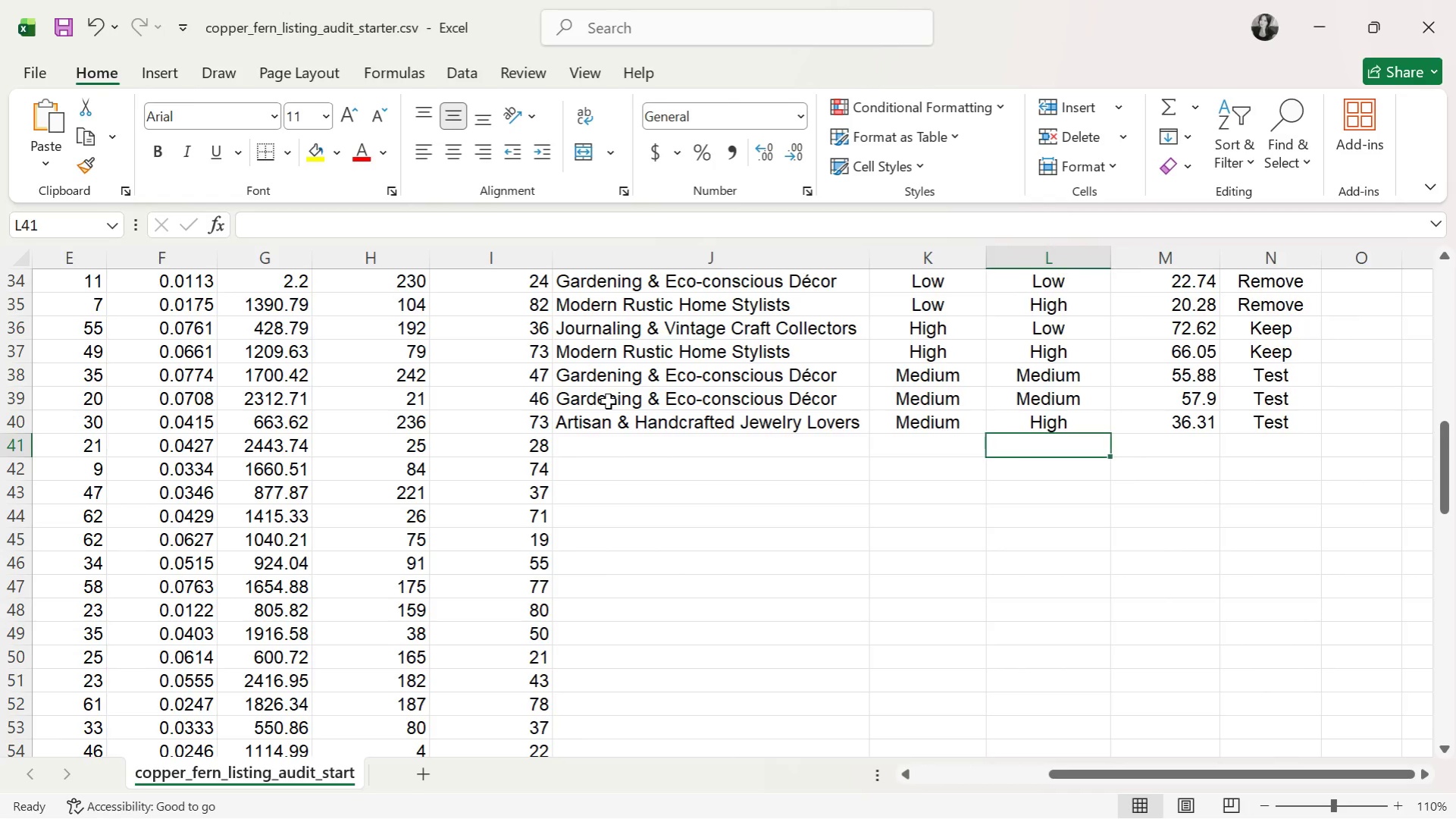 
key(ArrowLeft)
 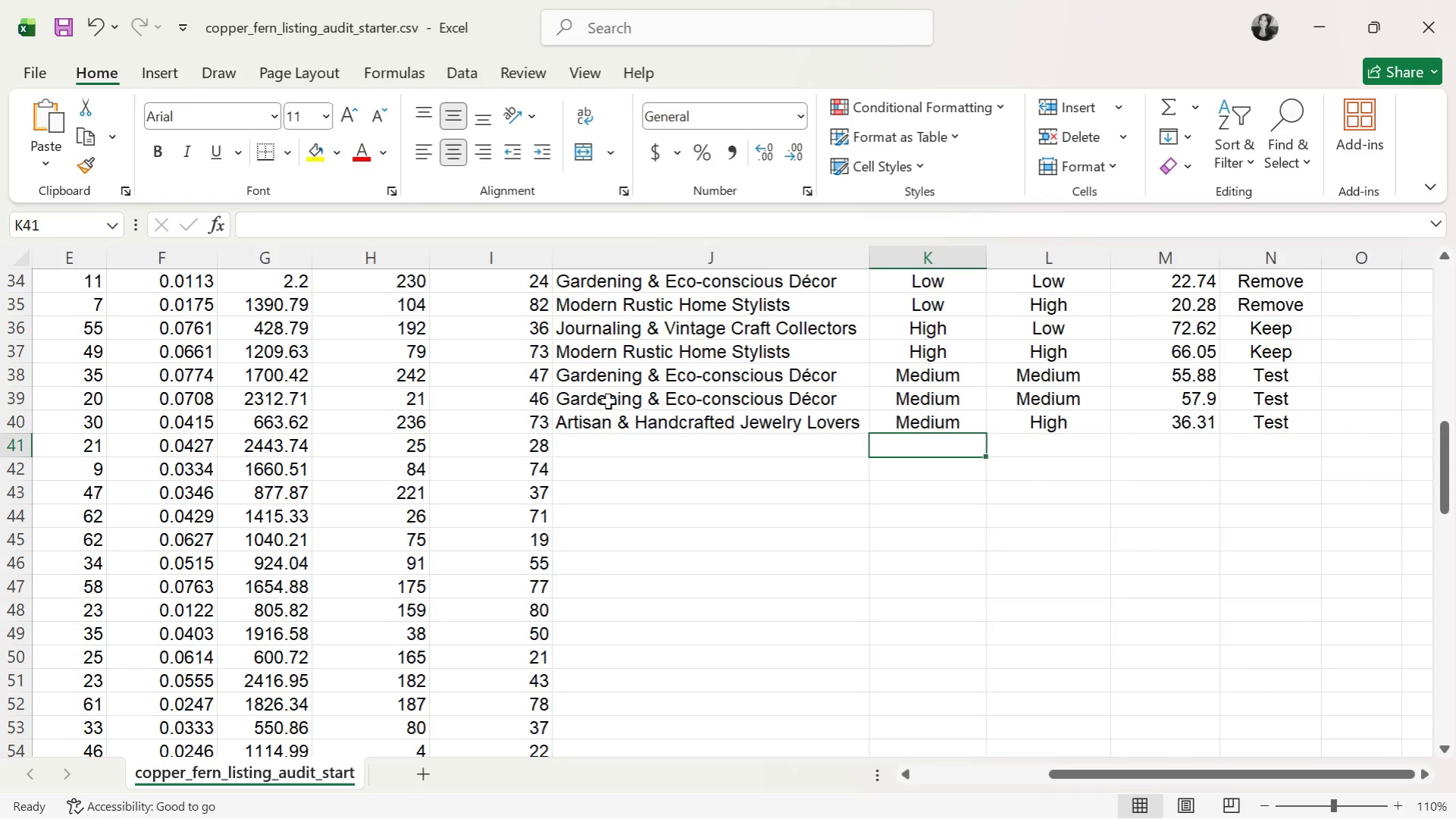 
key(ArrowLeft)
 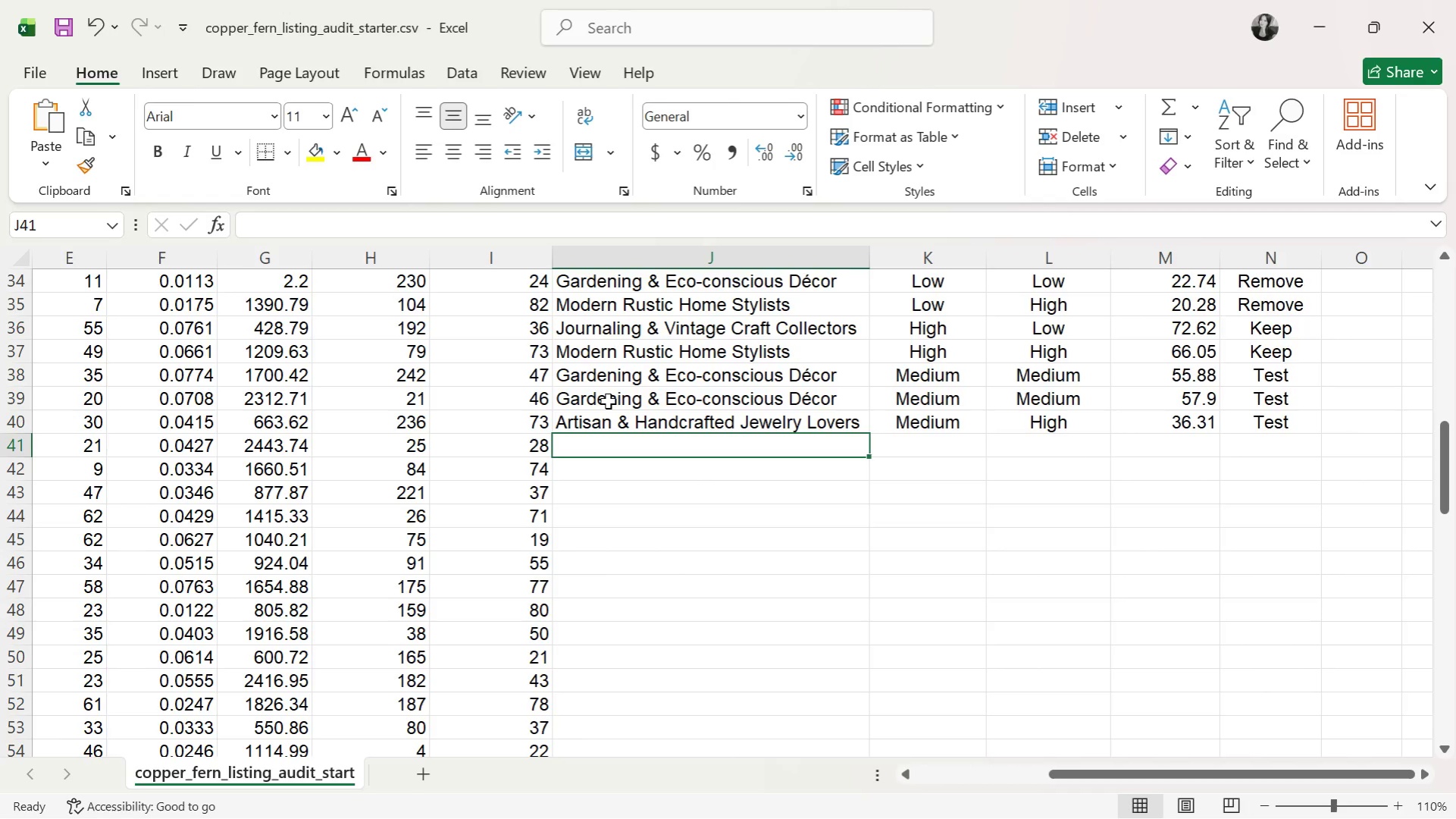 
key(G)
 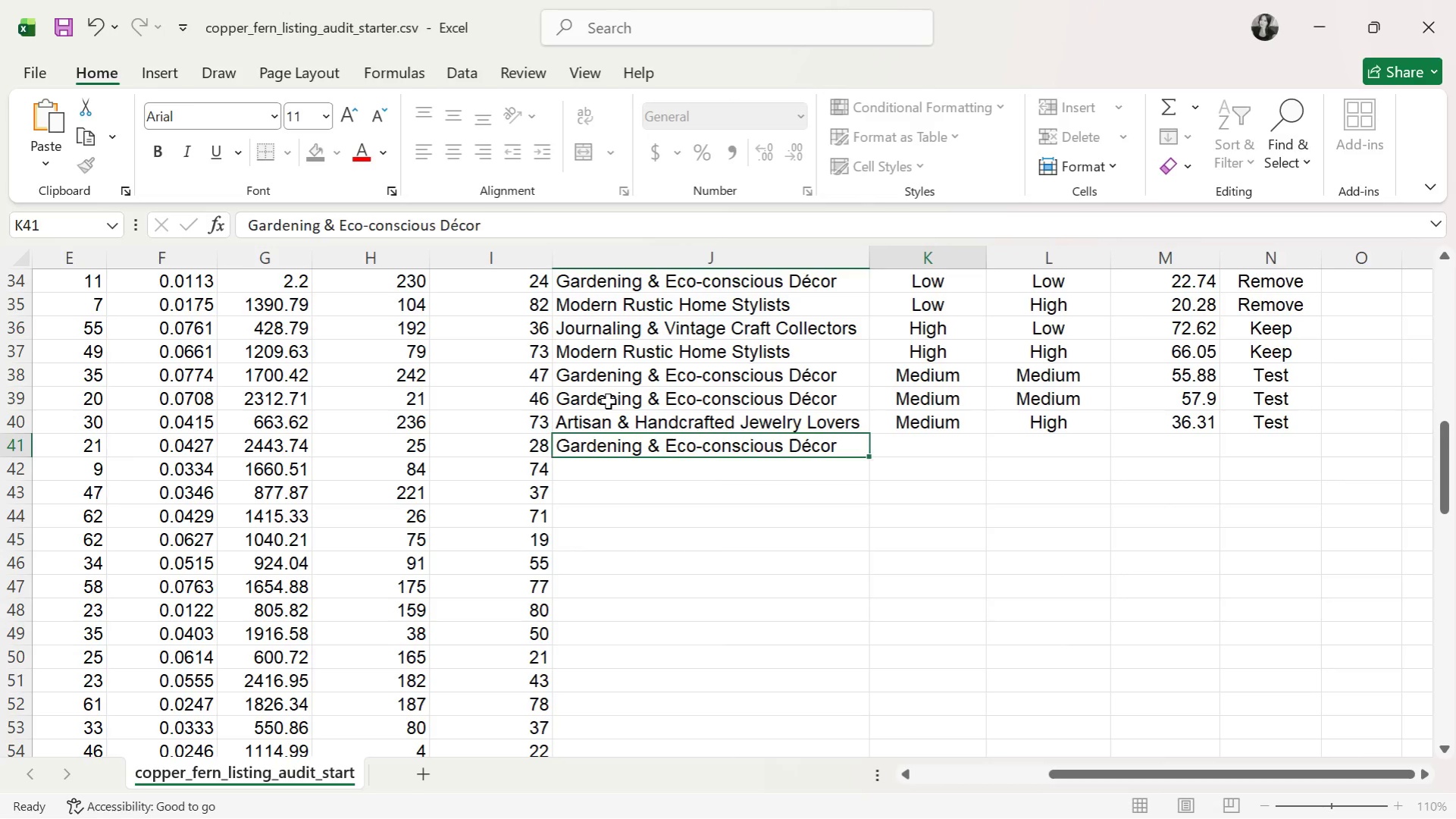 
key(ArrowRight)
 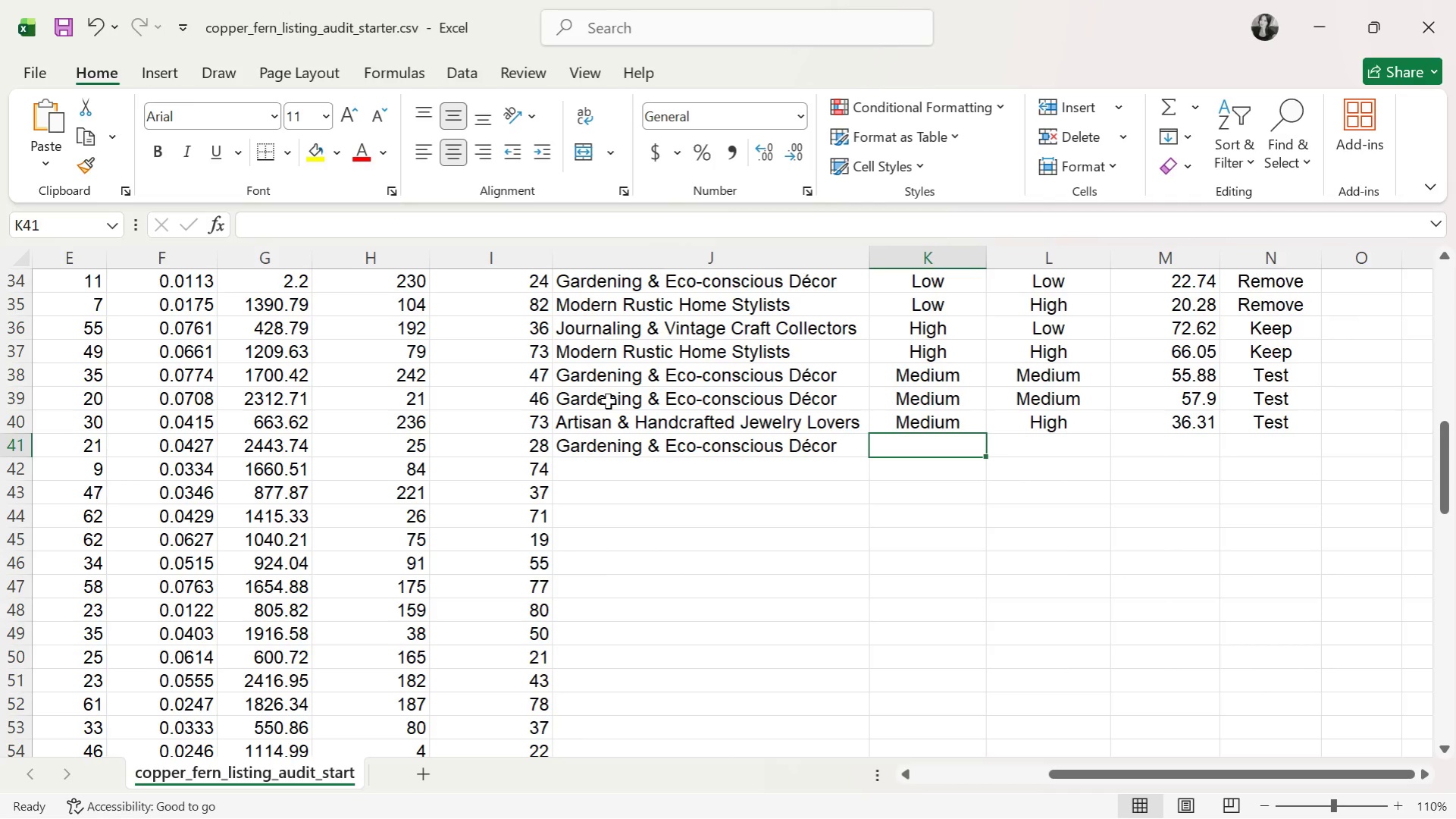 
key(M)
 